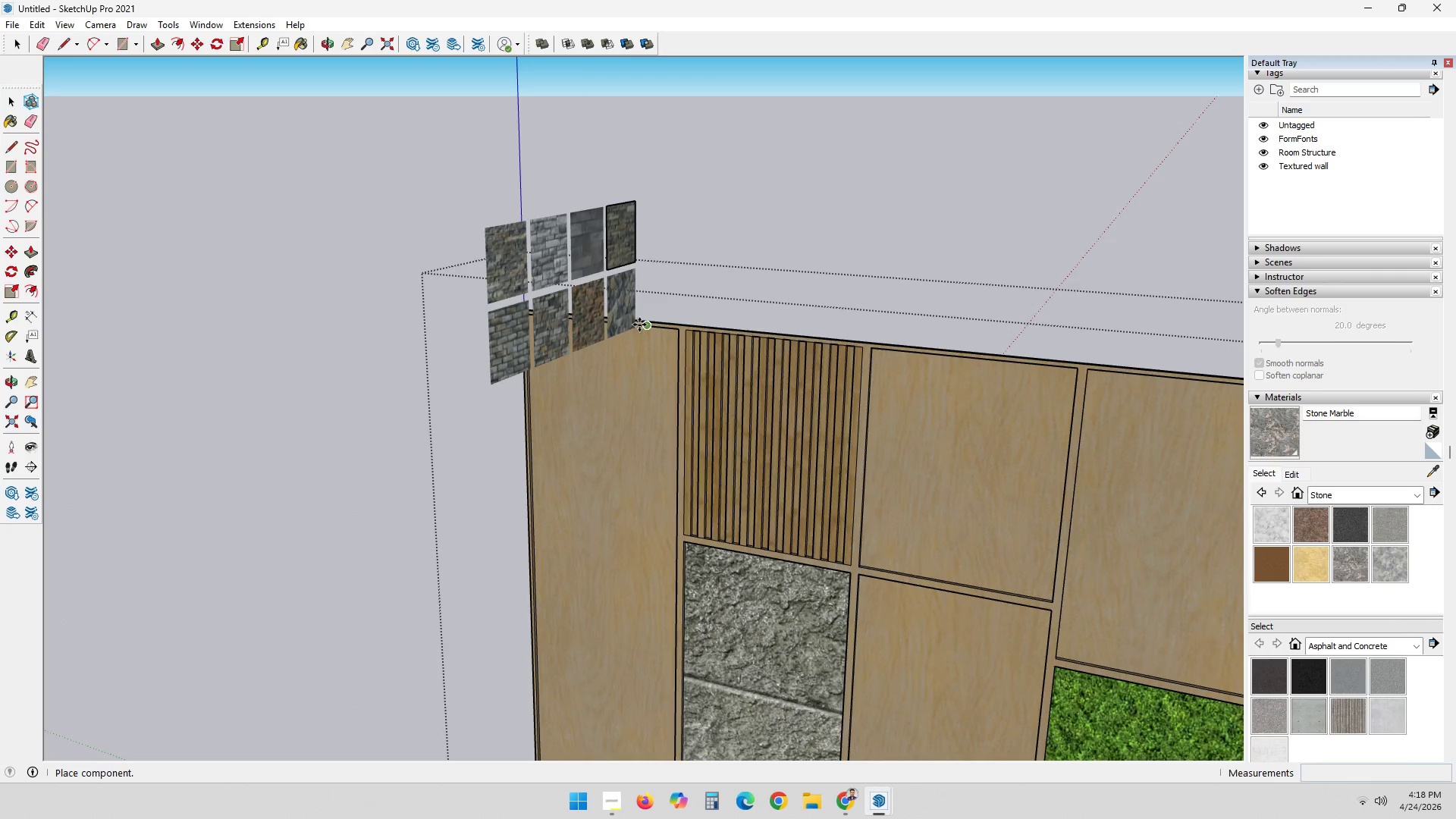 
left_click([639, 325])
 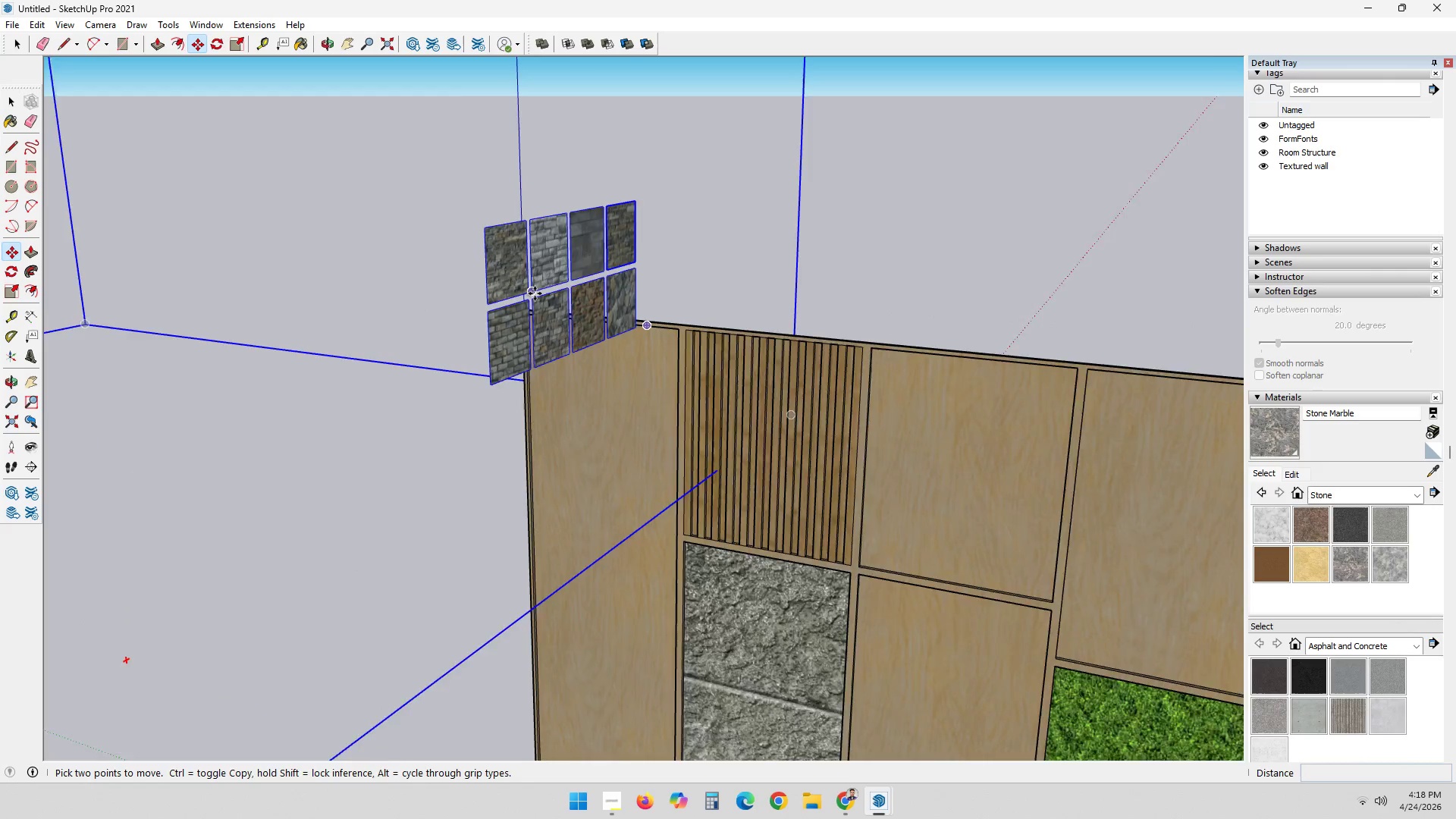 
scroll: coordinate [529, 293], scroll_direction: up, amount: 10.0
 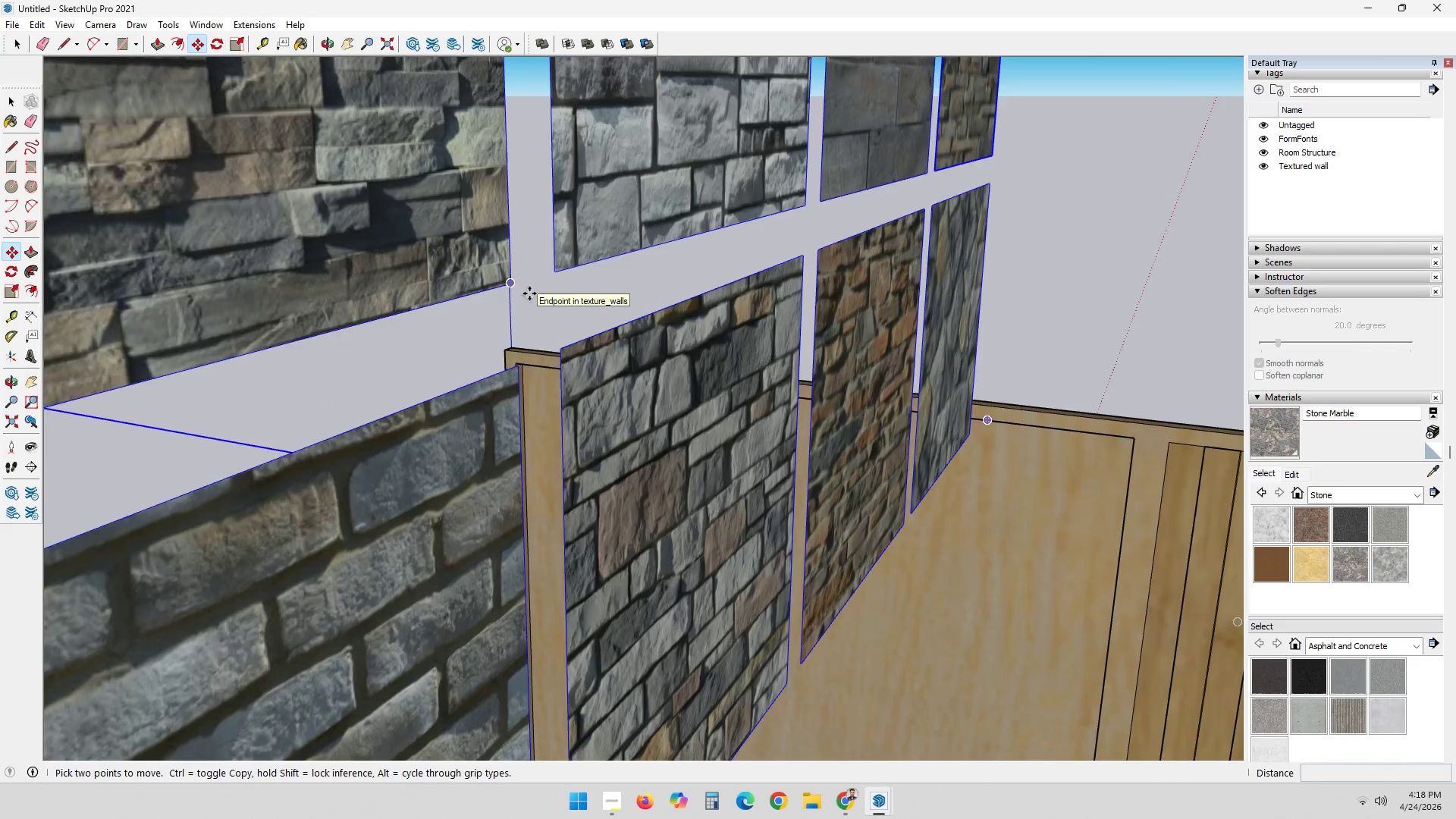 
scroll: coordinate [529, 293], scroll_direction: down, amount: 3.0
 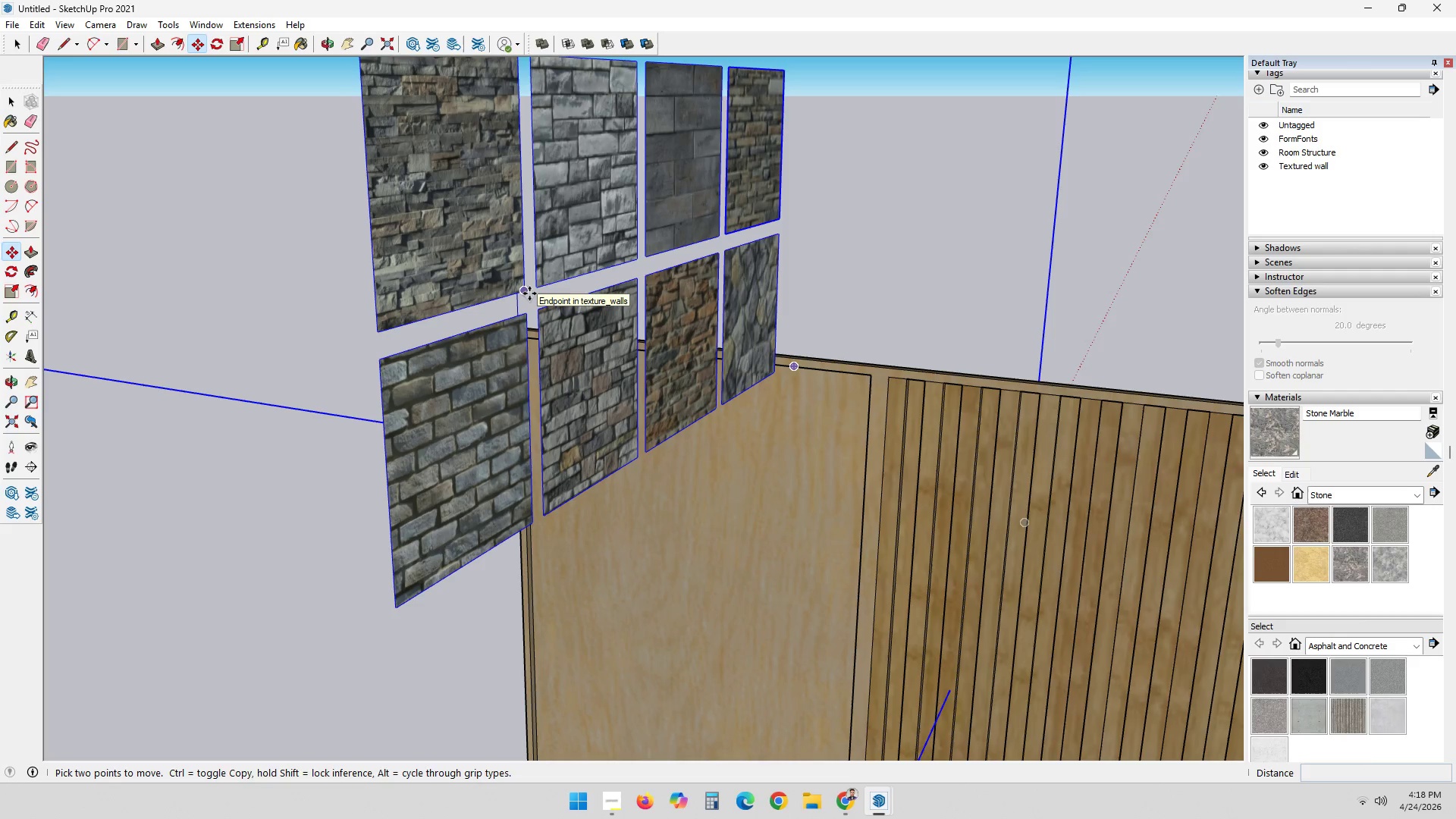 
key(Delete)
 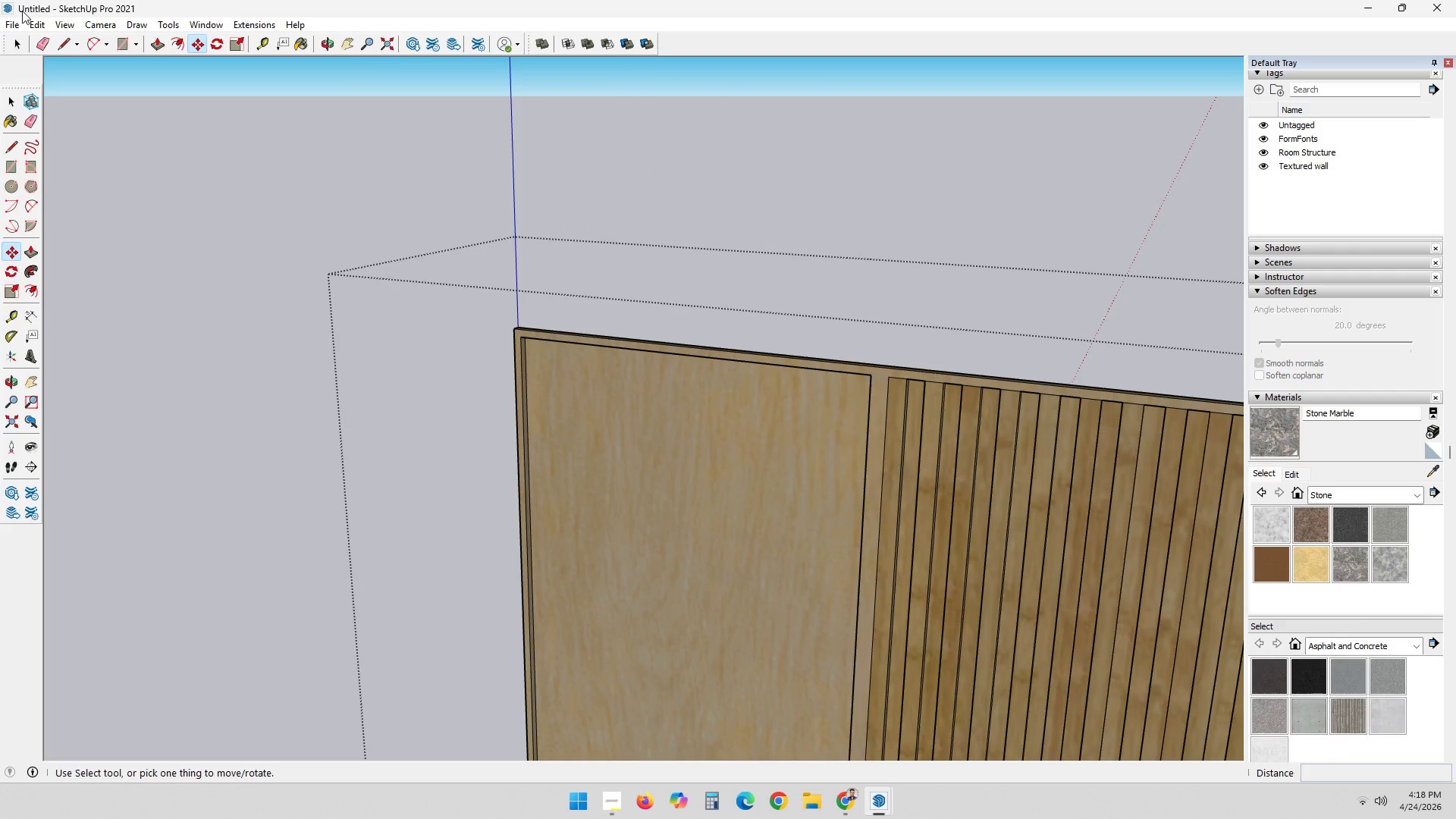 
left_click([16, 20])
 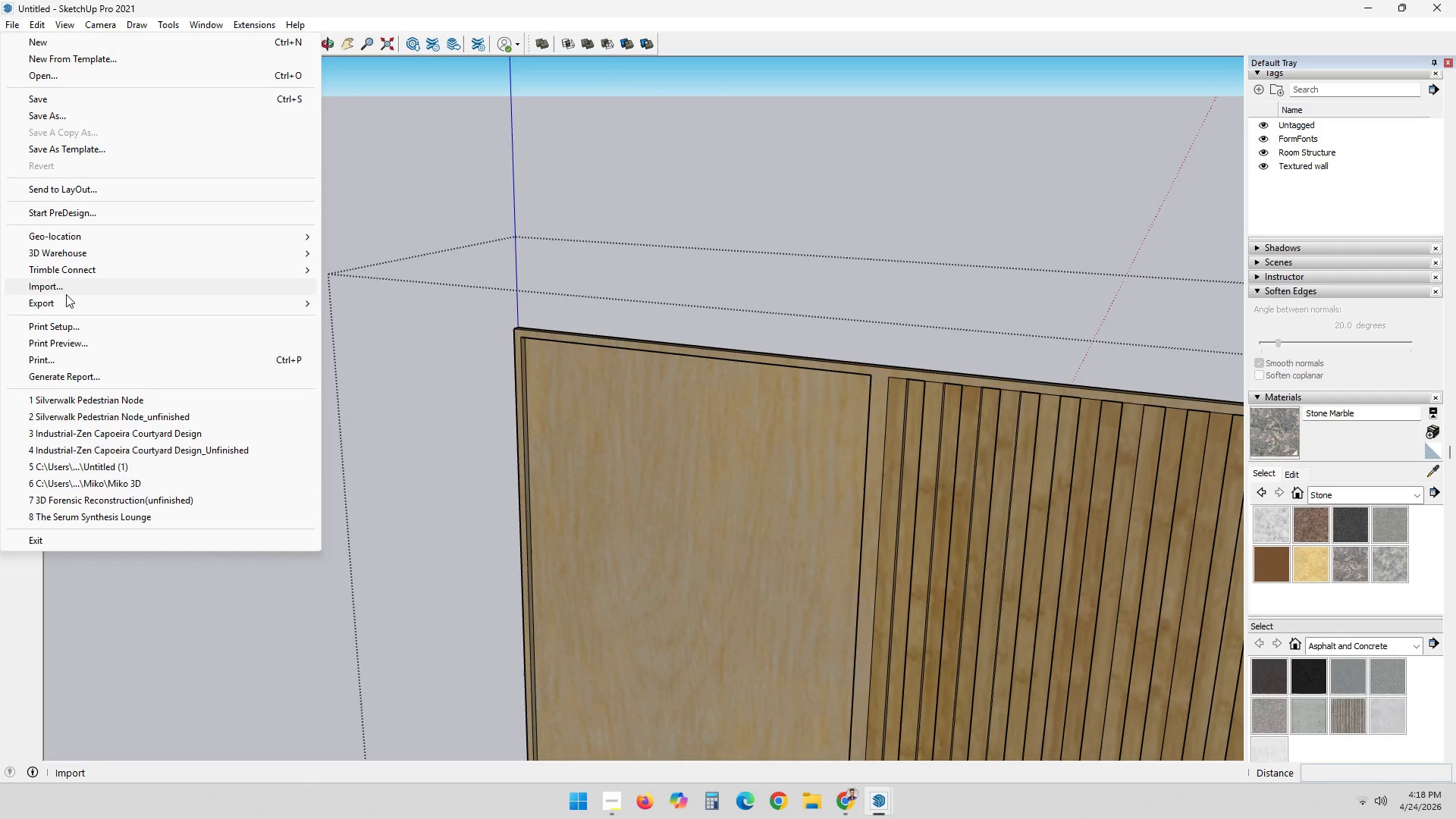 
left_click([66, 289])
 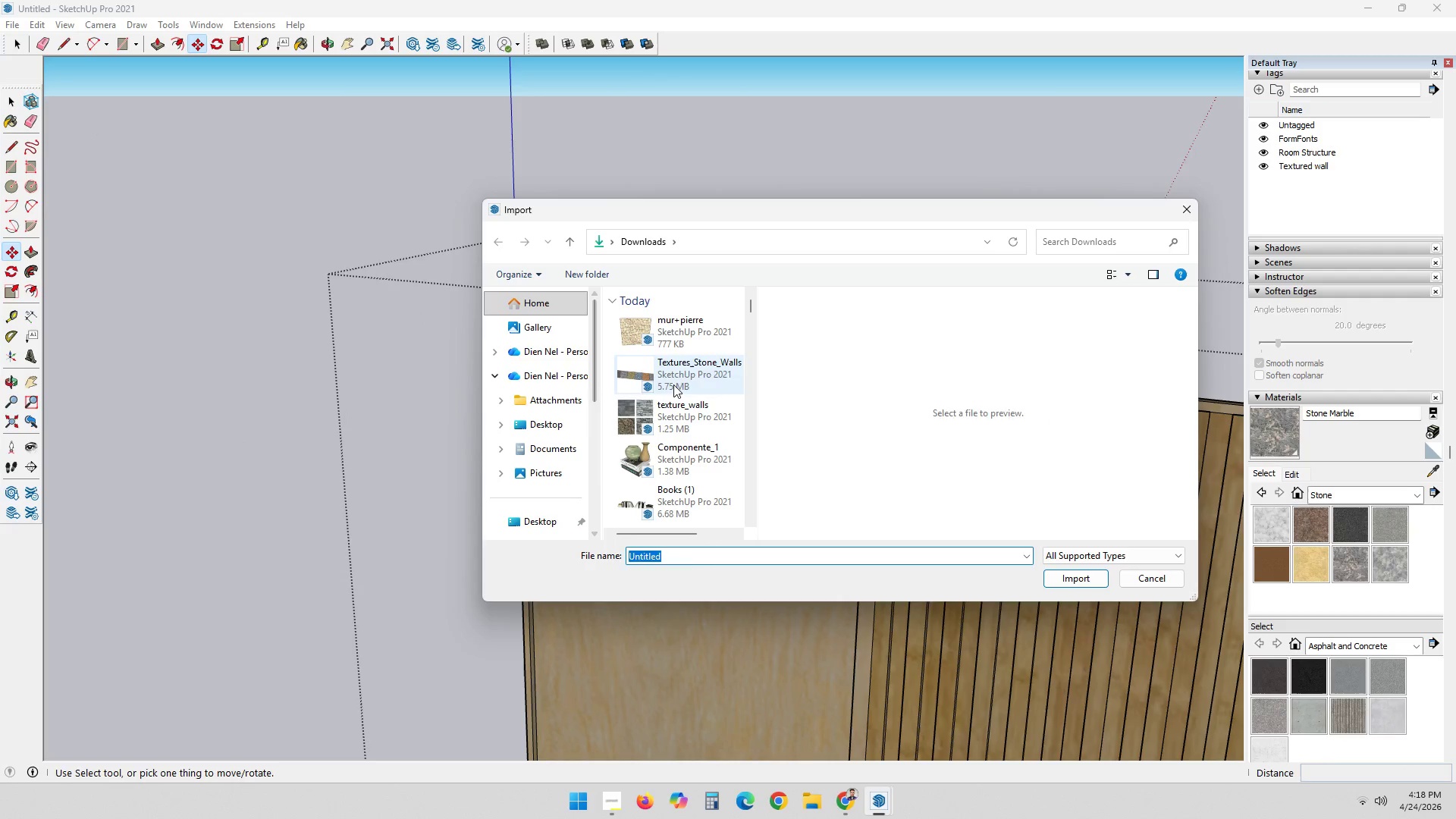 
double_click([673, 384])
 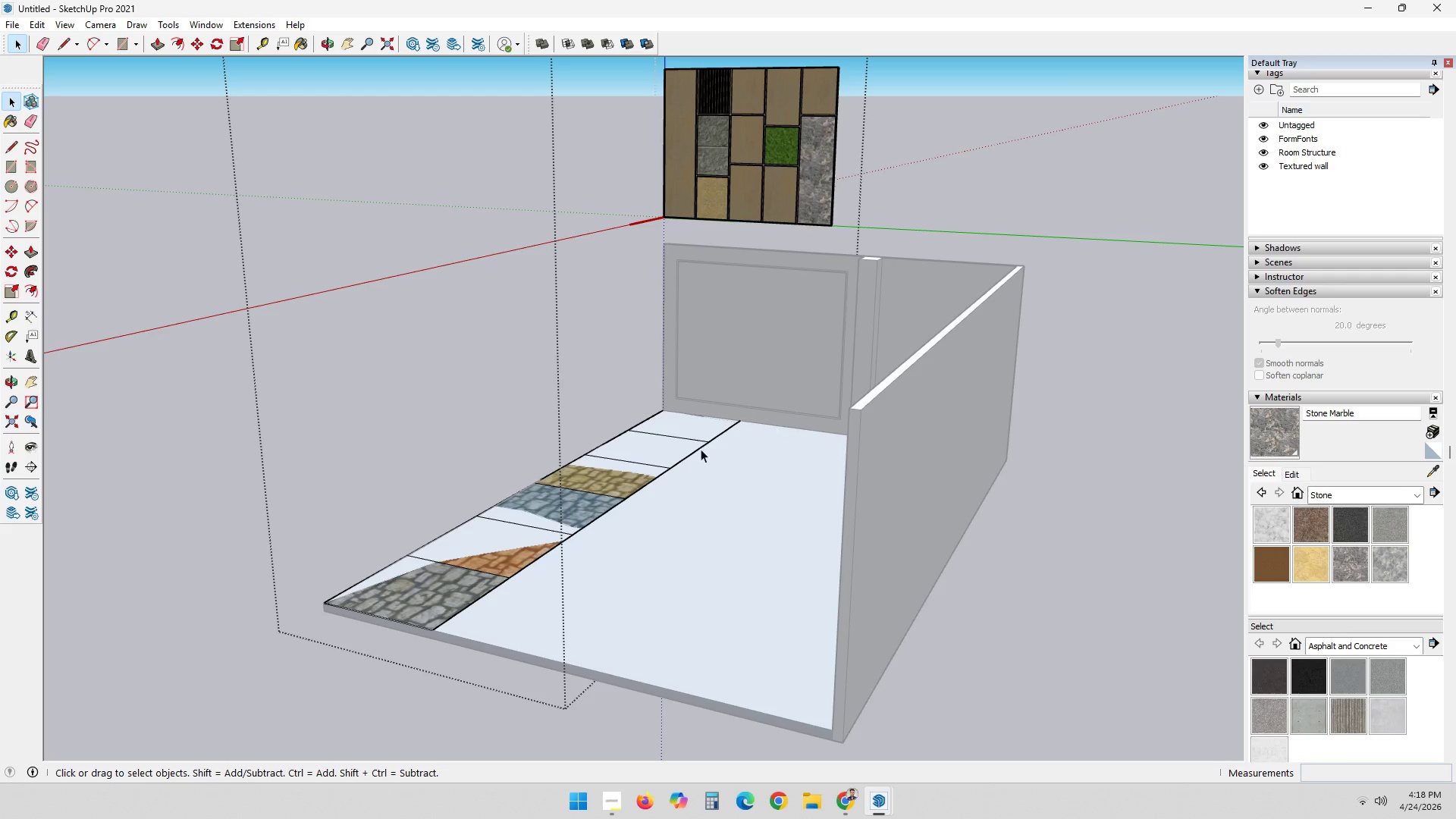 
scroll: coordinate [542, 532], scroll_direction: up, amount: 2.0
 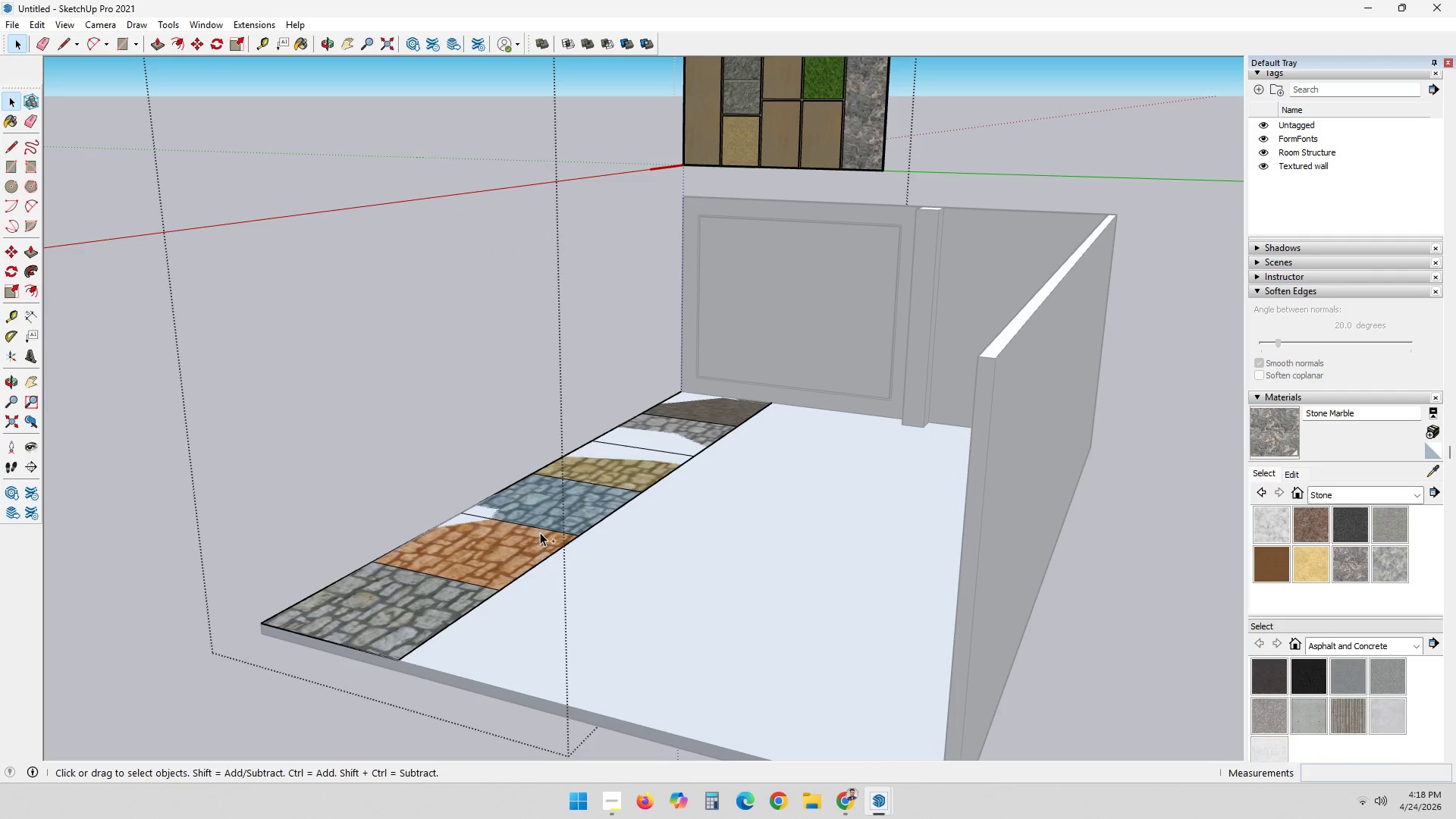 
key(Control+Z)
 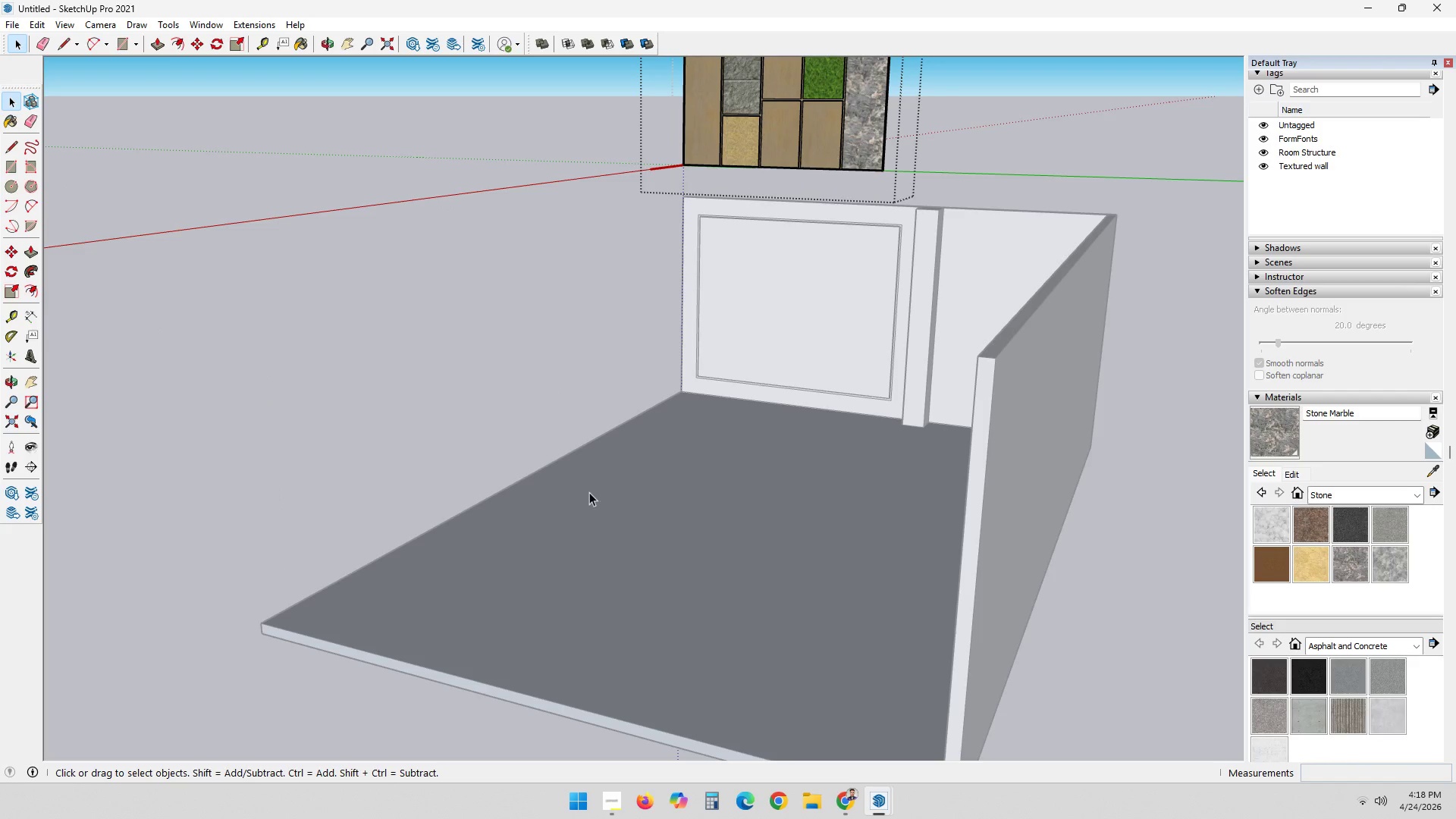 
scroll: coordinate [621, 274], scroll_direction: up, amount: 10.0
 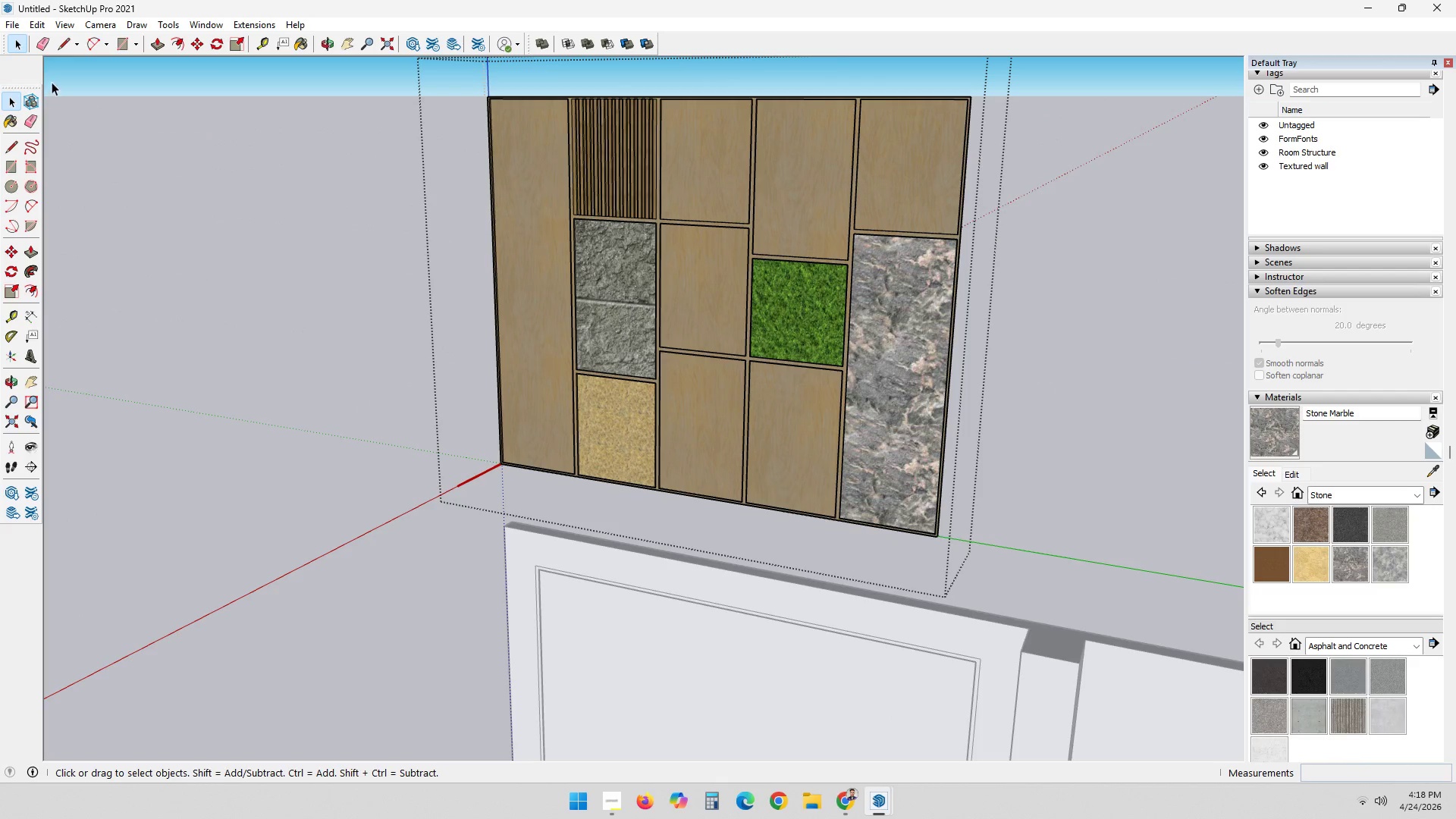 
left_click([5, 25])
 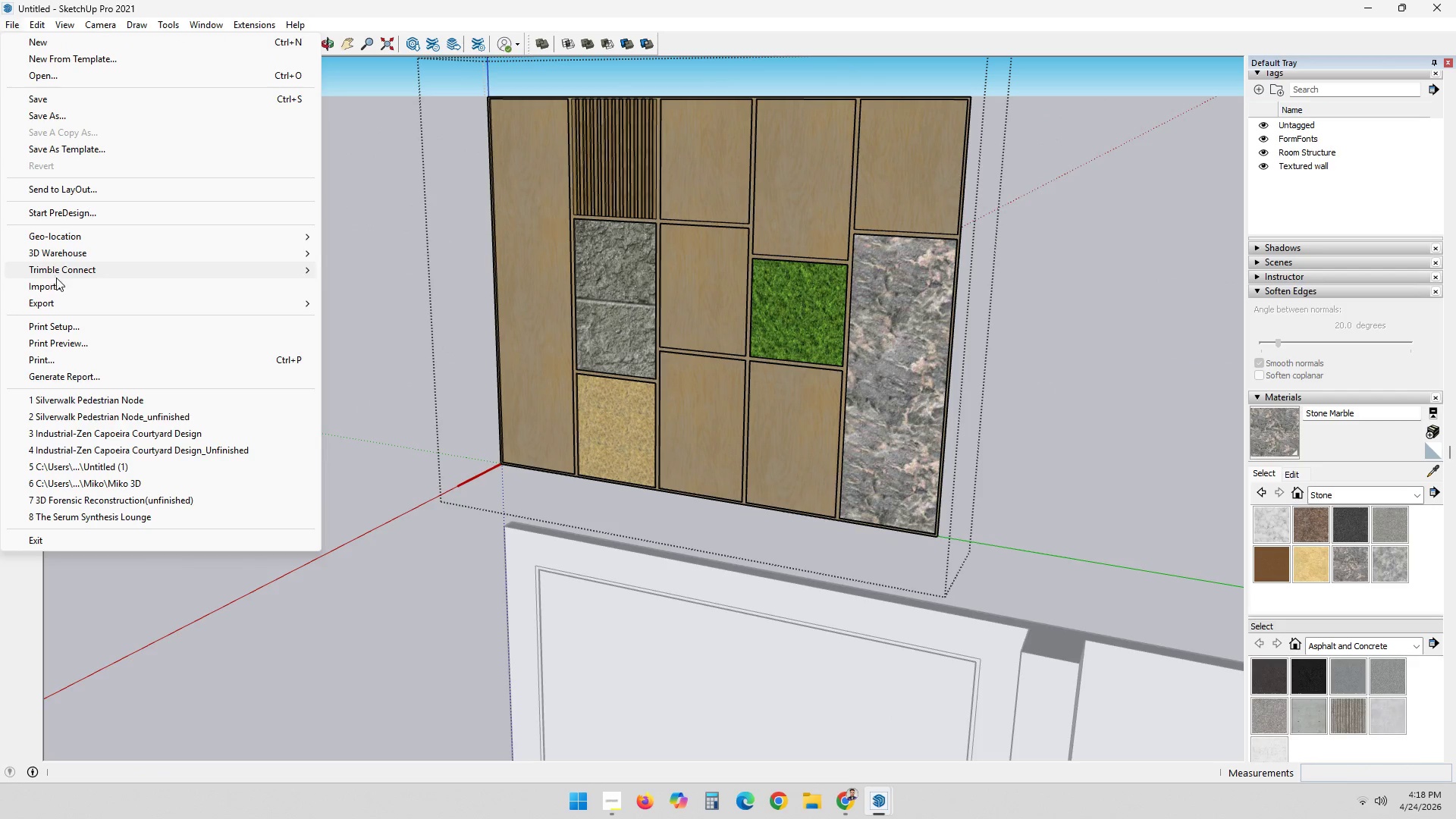 
left_click([61, 291])
 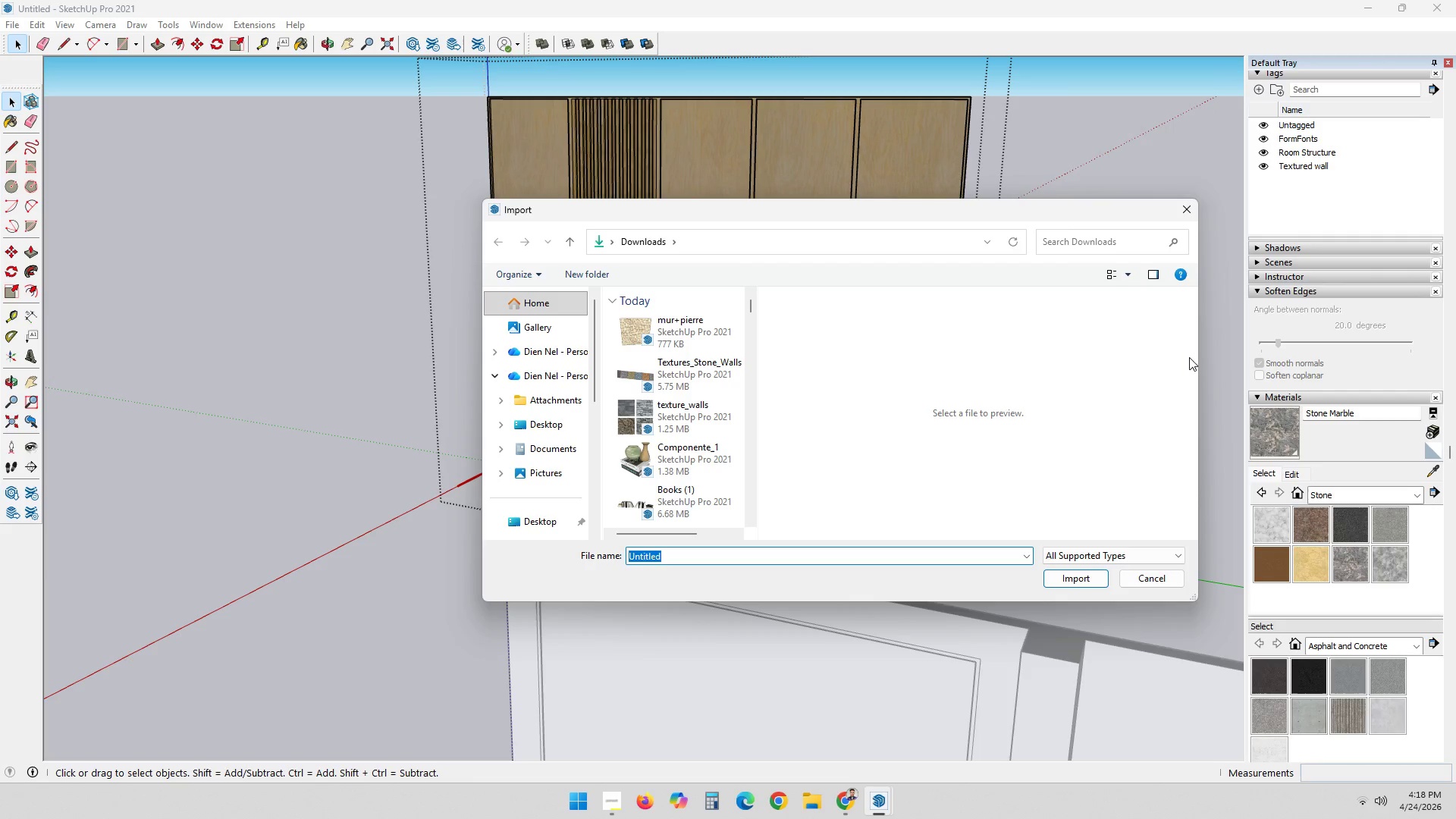 
left_click([1178, 214])
 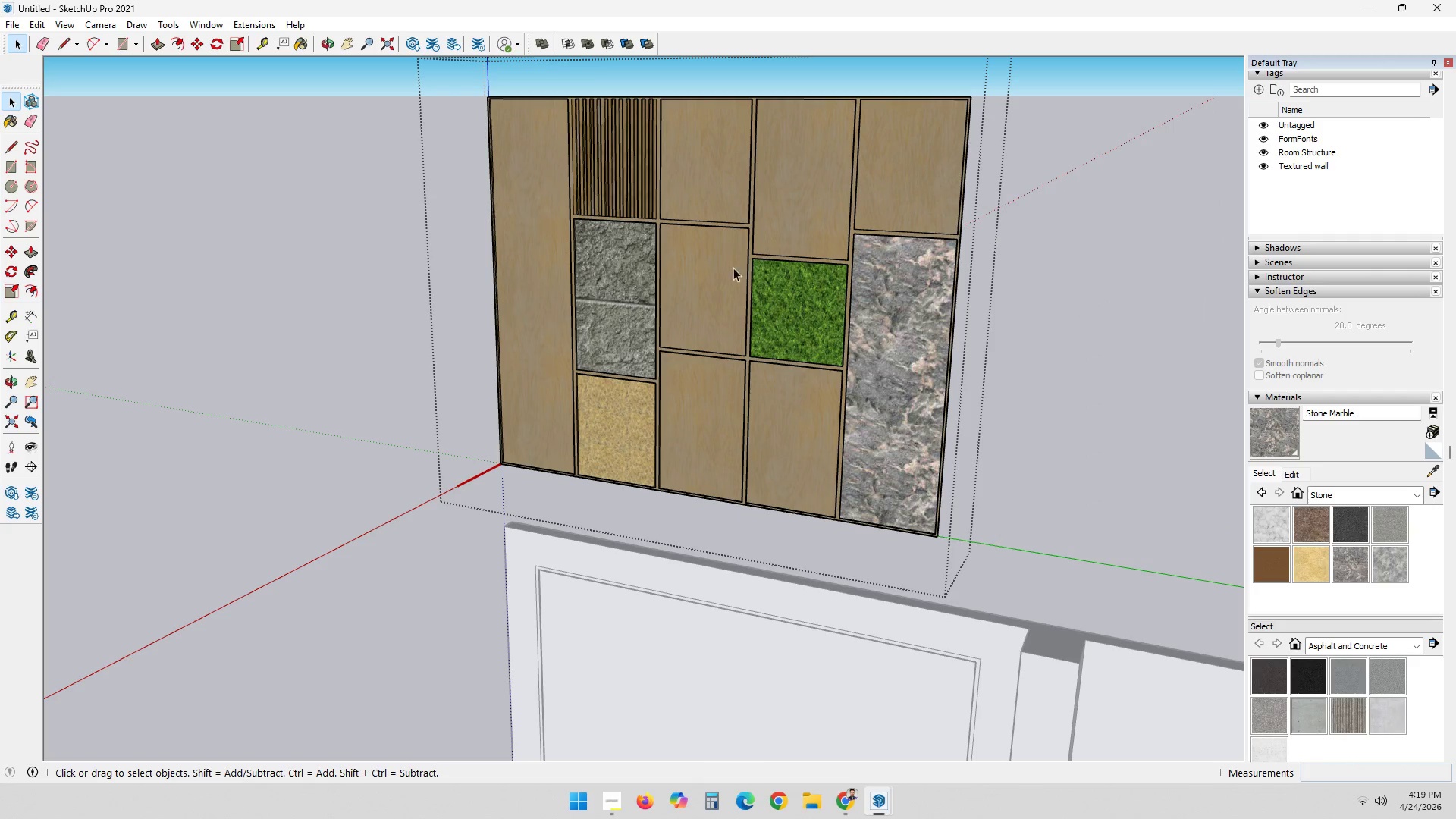 
left_click([714, 197])
 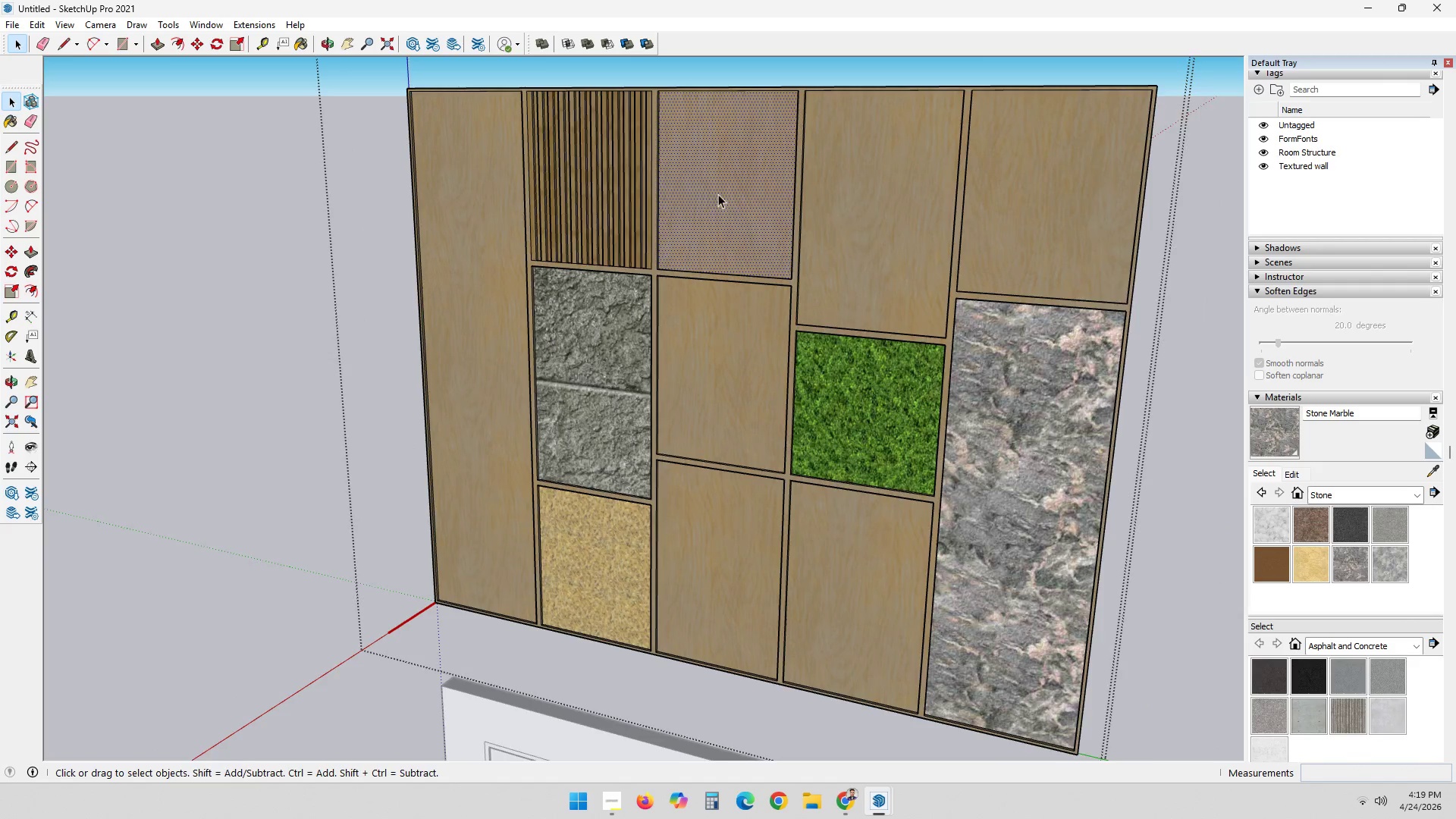 
scroll: coordinate [738, 150], scroll_direction: up, amount: 7.0
 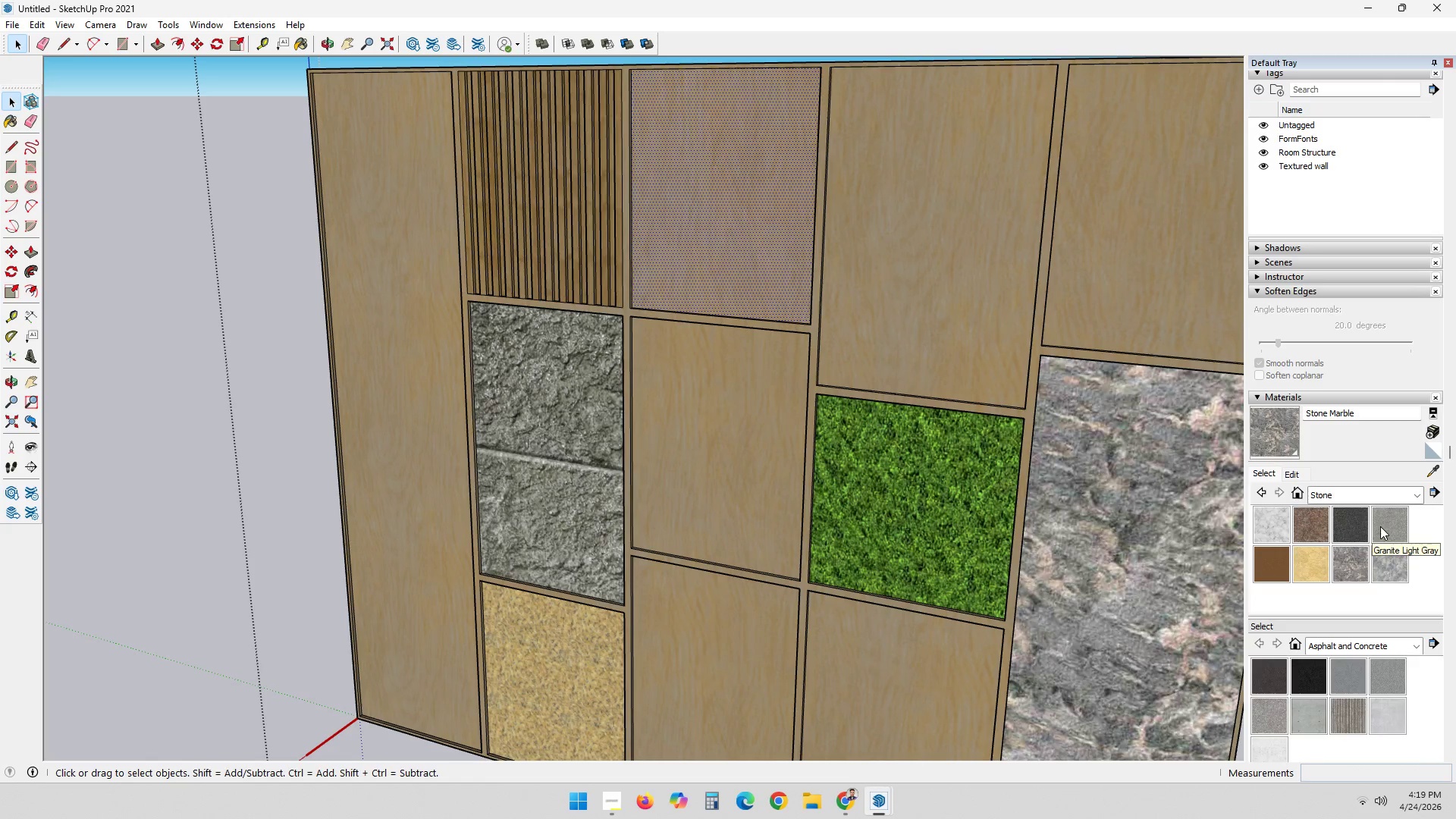 
left_click([1381, 526])
 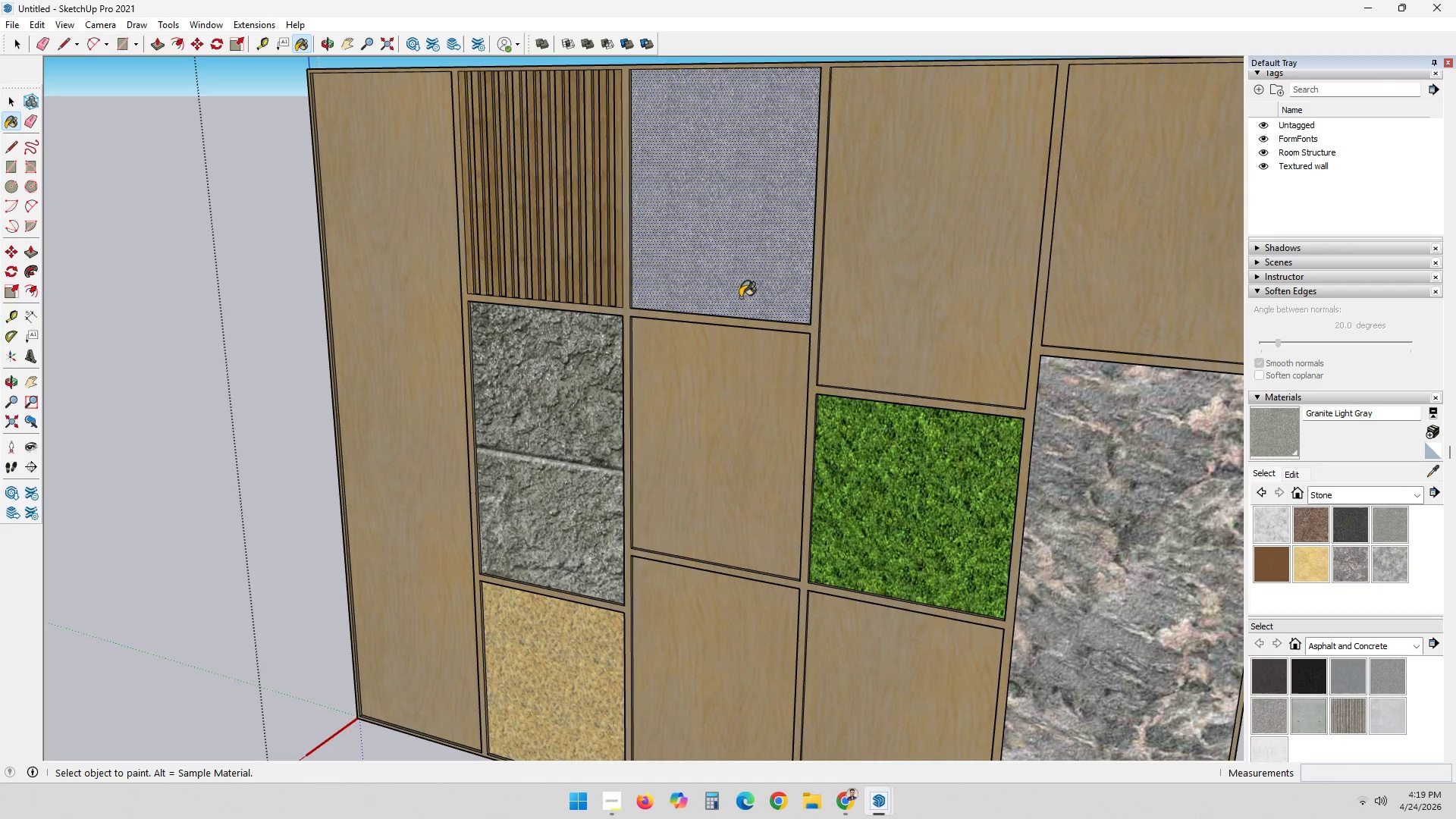 
key(Space)
 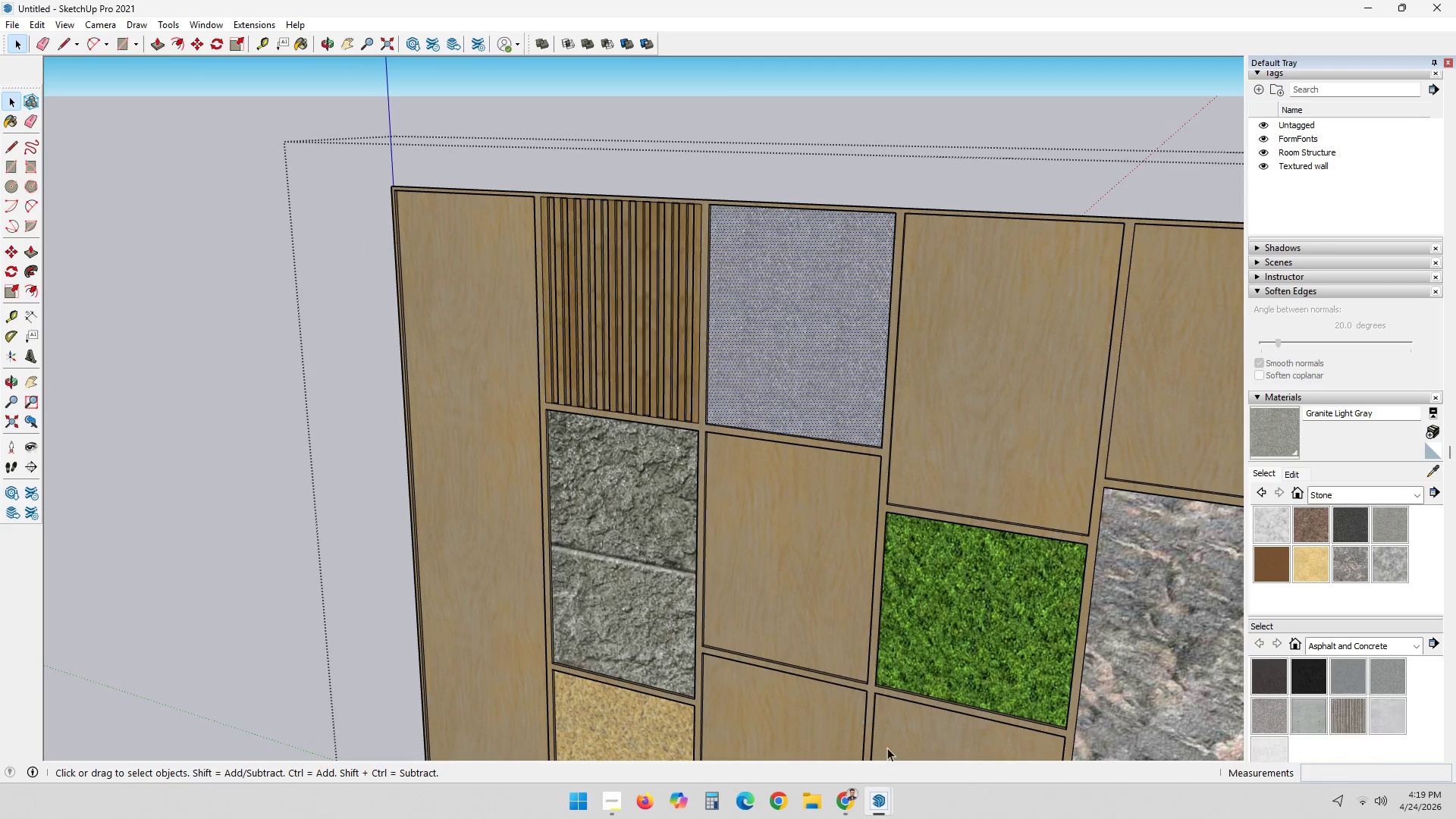 
scroll: coordinate [800, 210], scroll_direction: down, amount: 1.0
 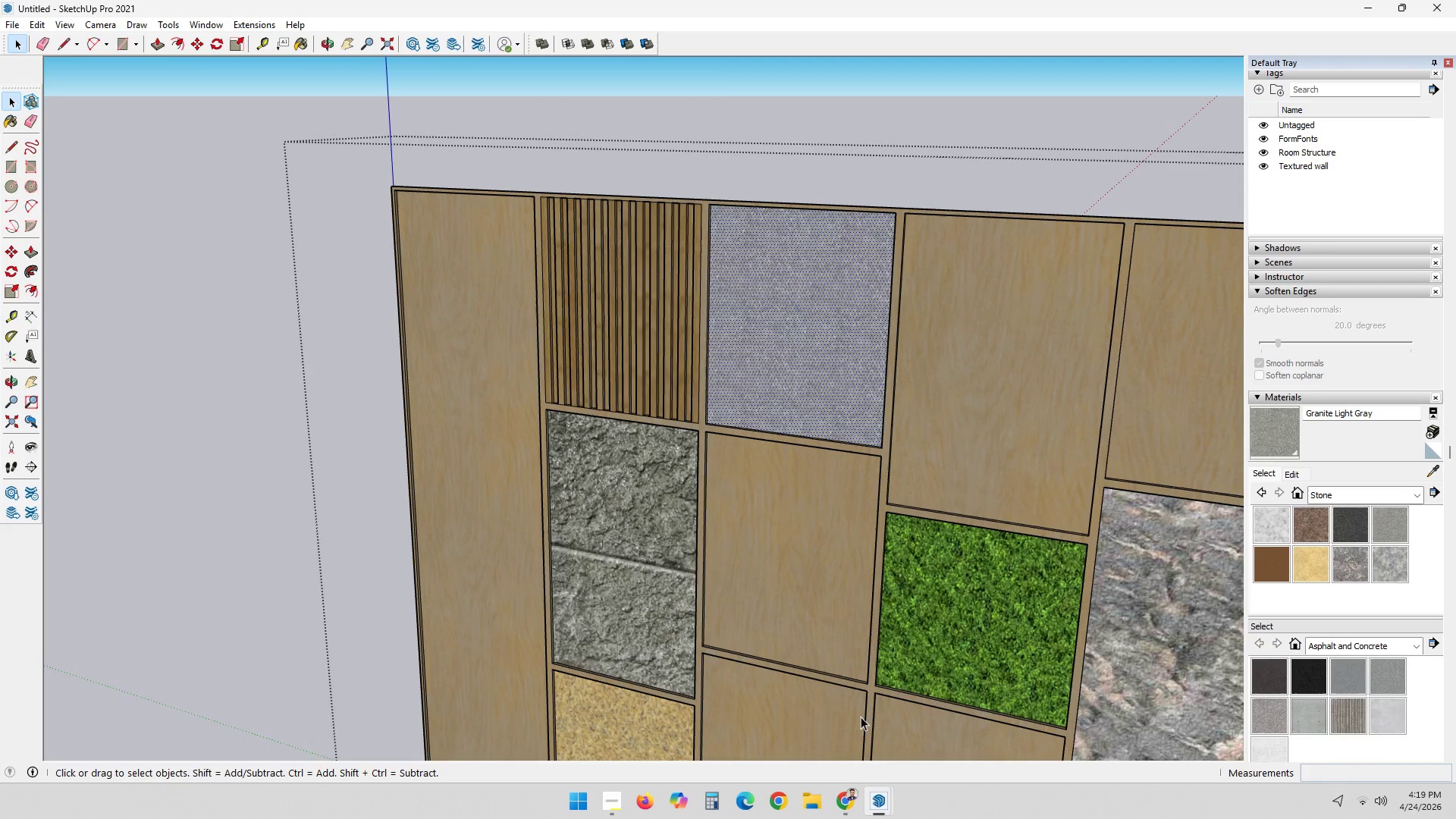 
left_click([890, 815])
 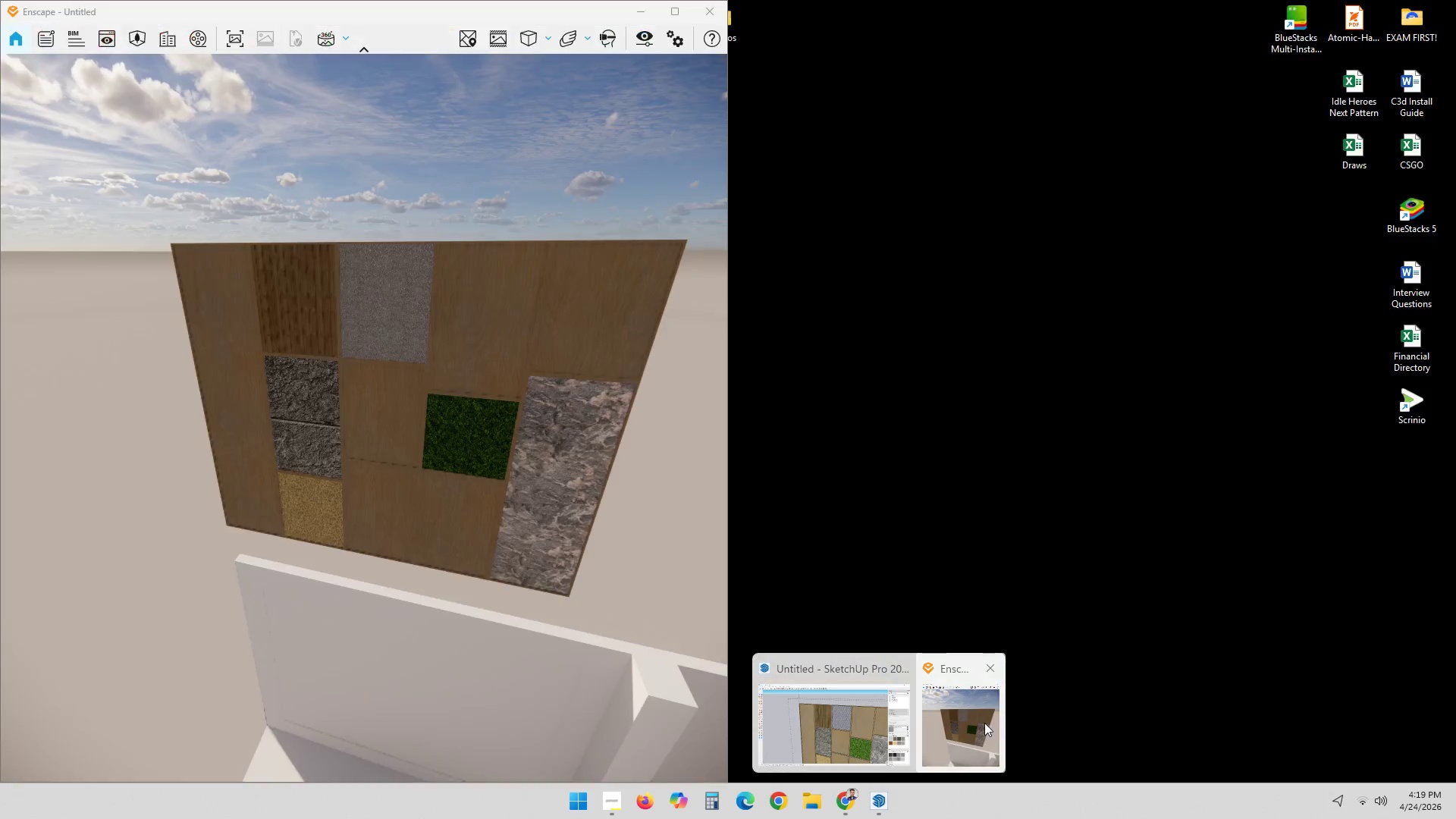 
left_click([959, 723])
 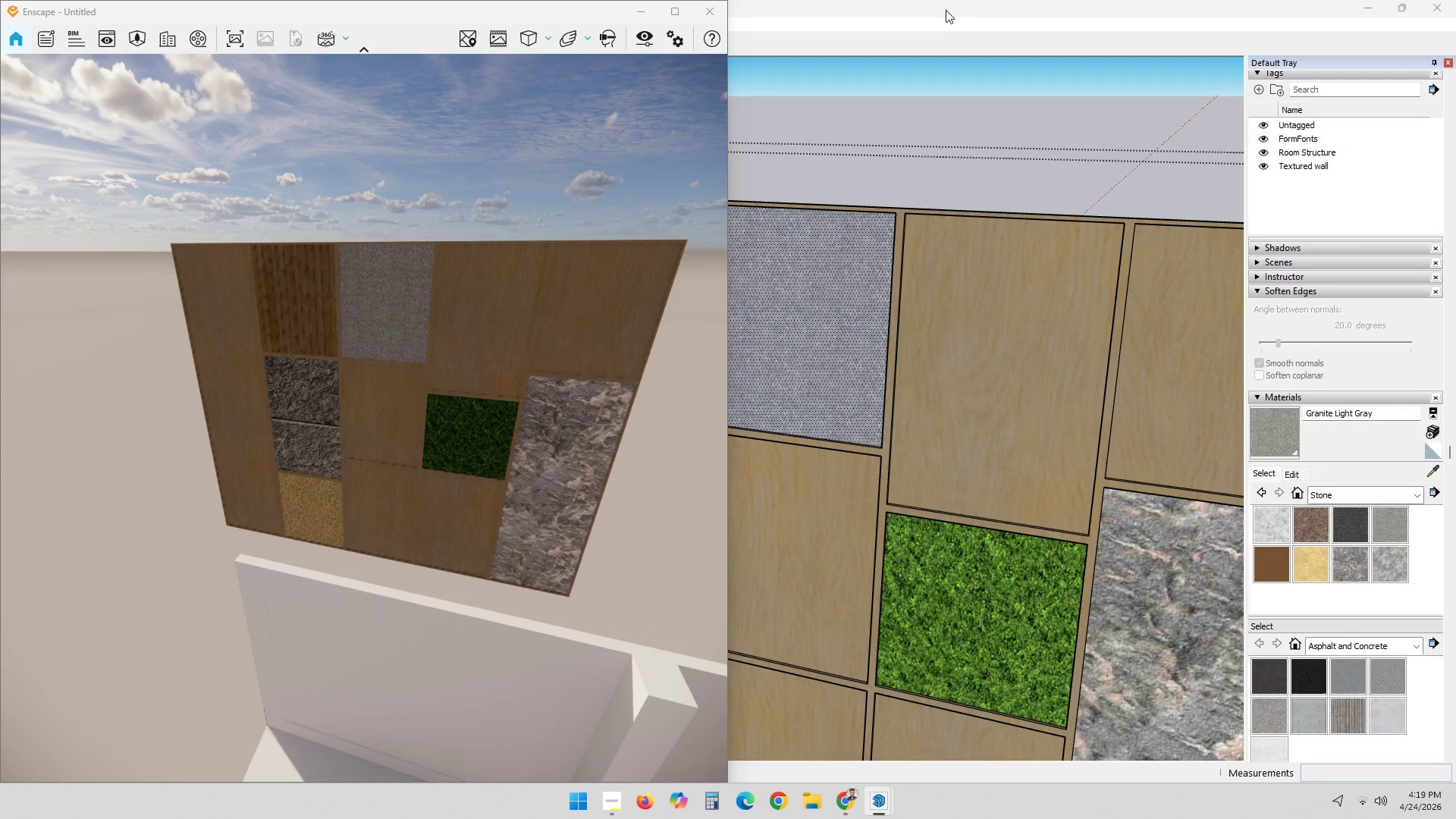 
left_click([946, 11])
 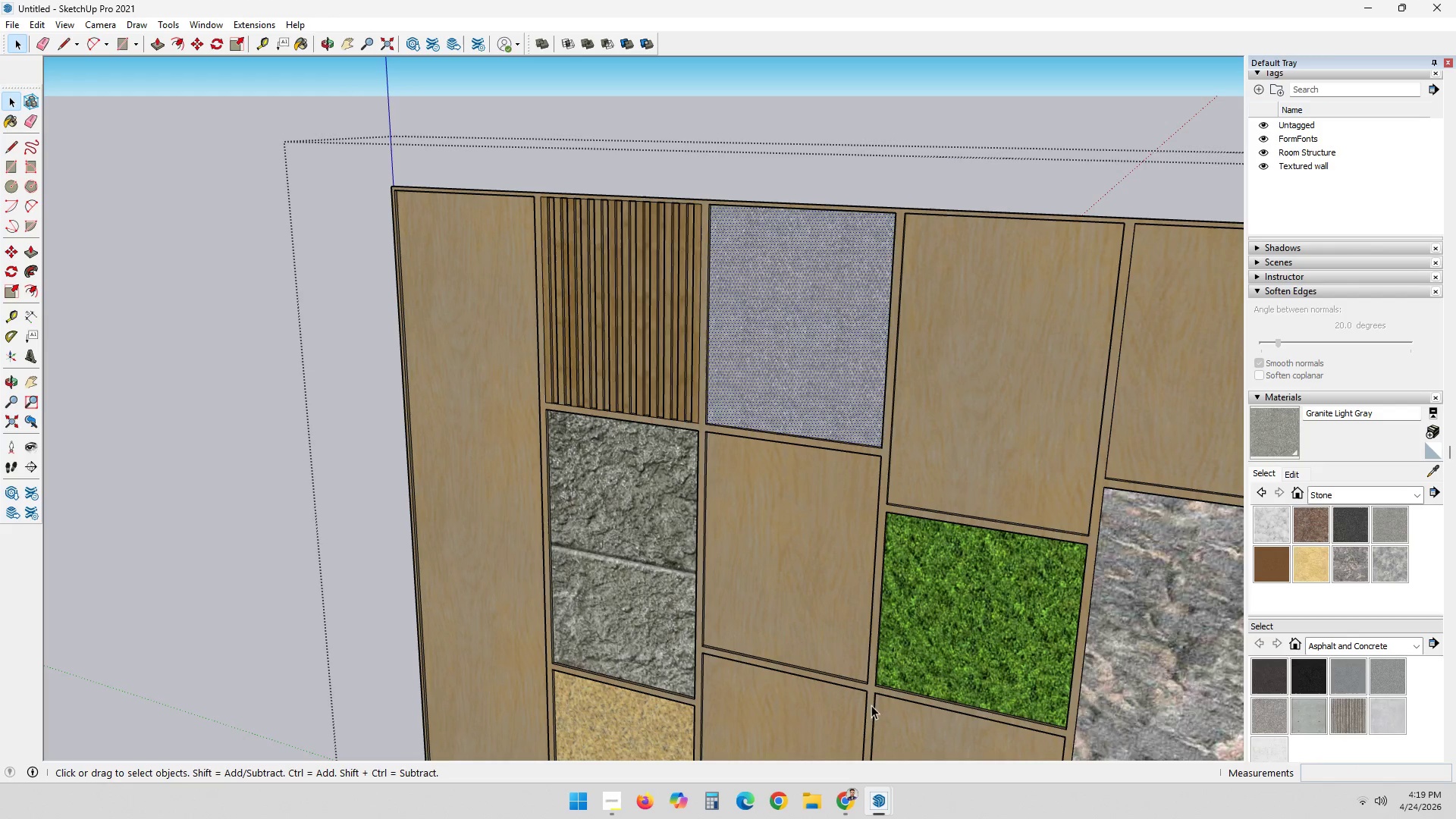 
left_click([878, 795])
 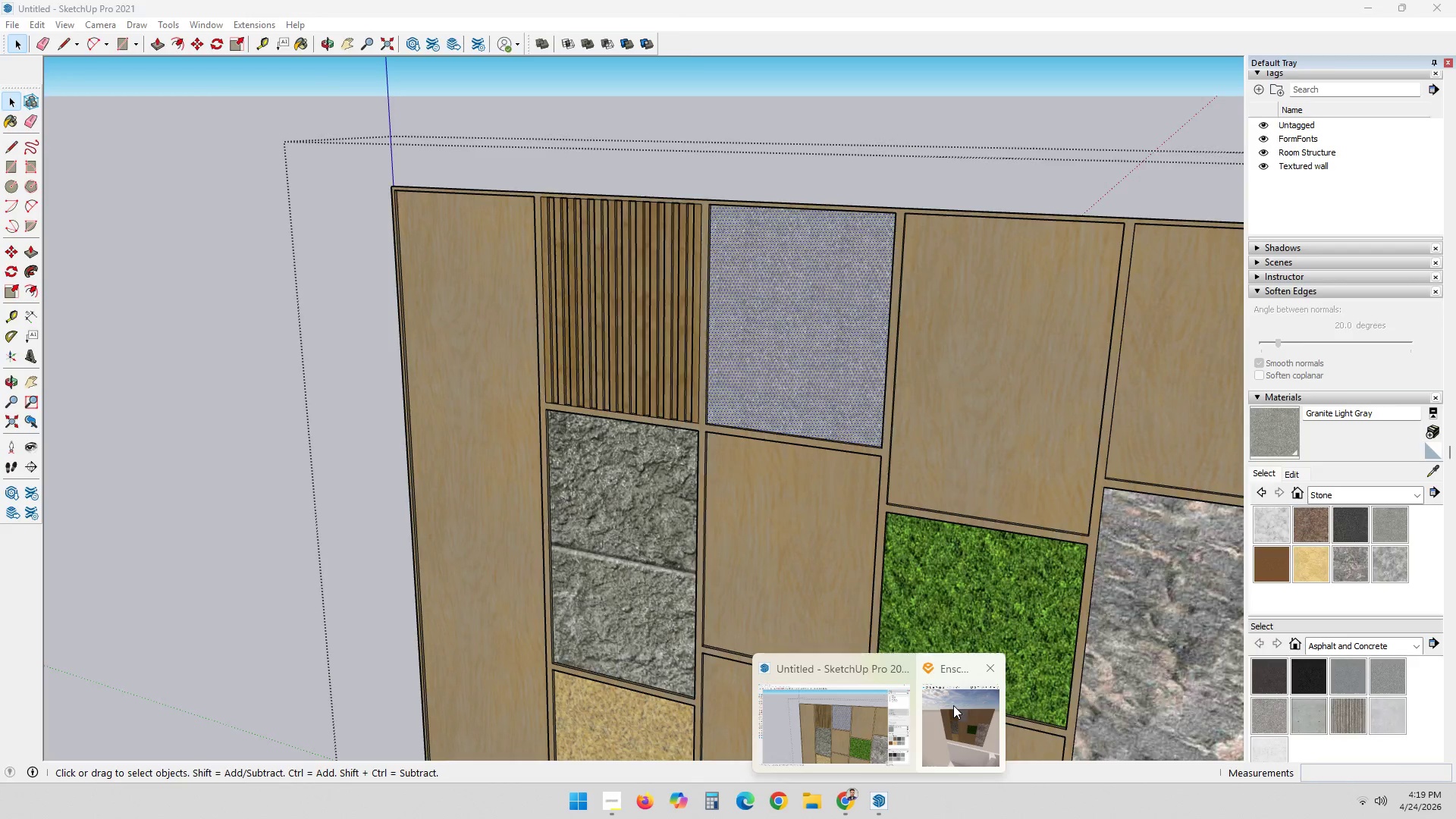 
left_click([953, 705])
 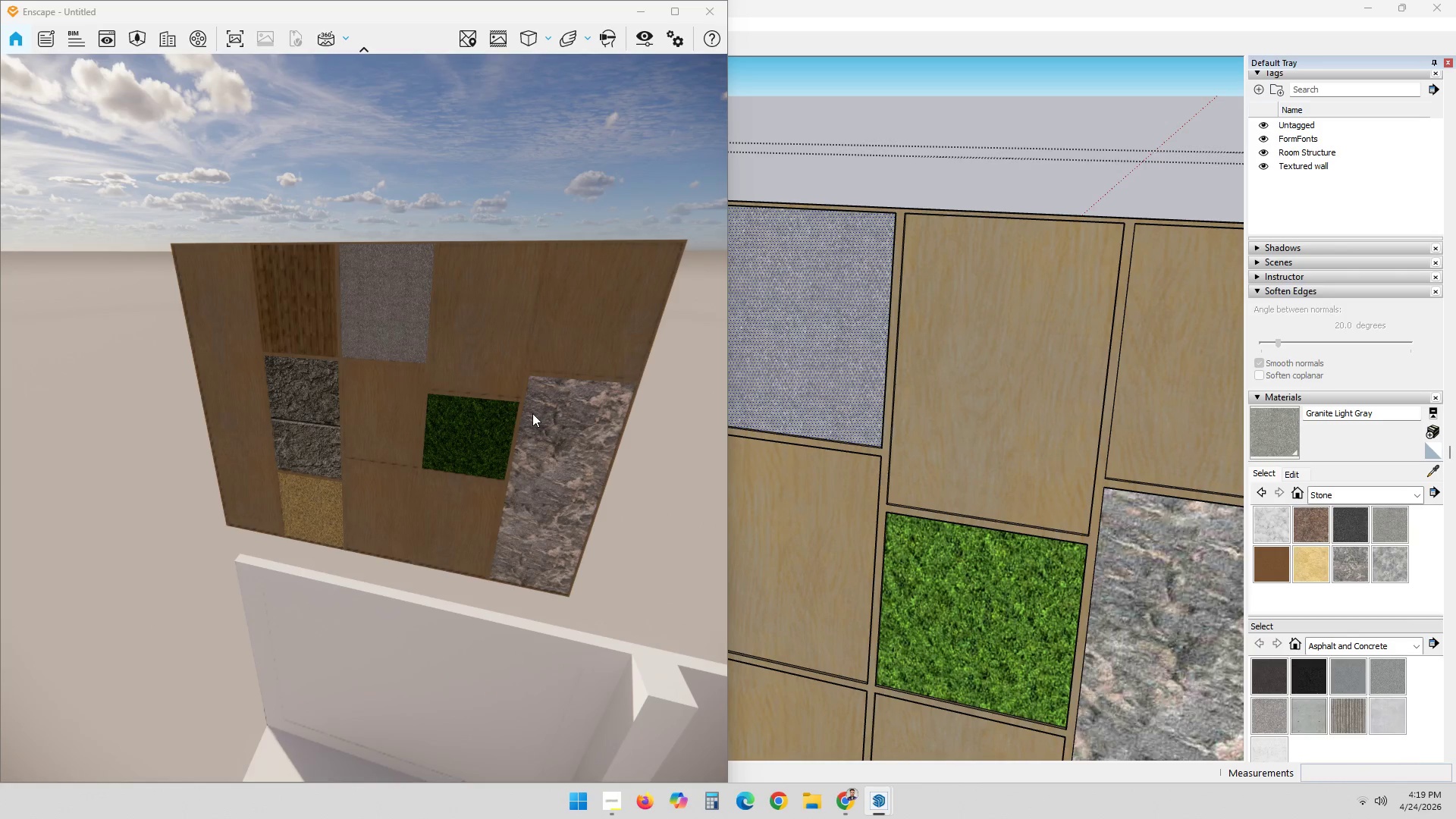 
scroll: coordinate [371, 303], scroll_direction: up, amount: 3.0
 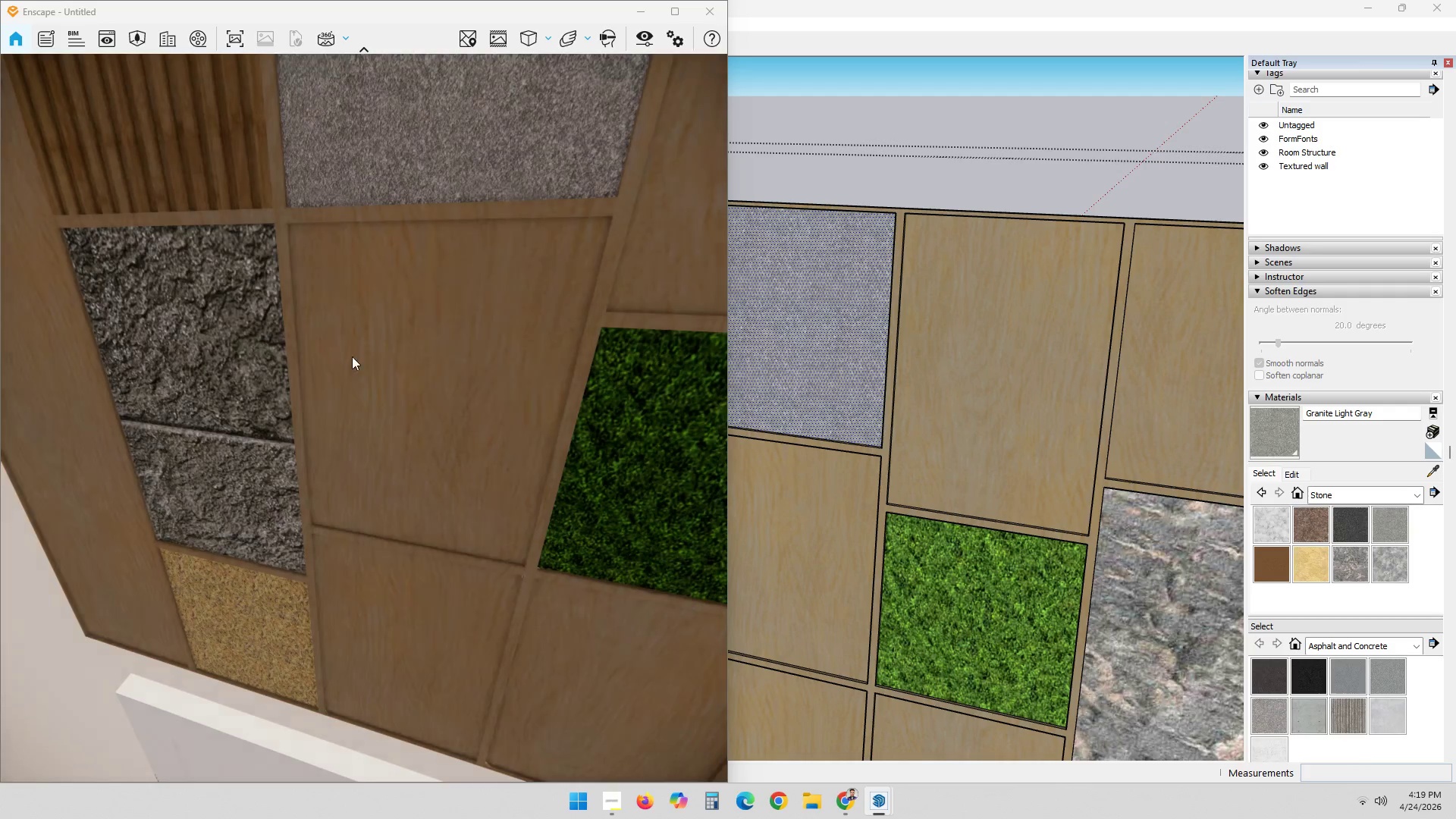 
scroll: coordinate [372, 262], scroll_direction: none, amount: 0.0
 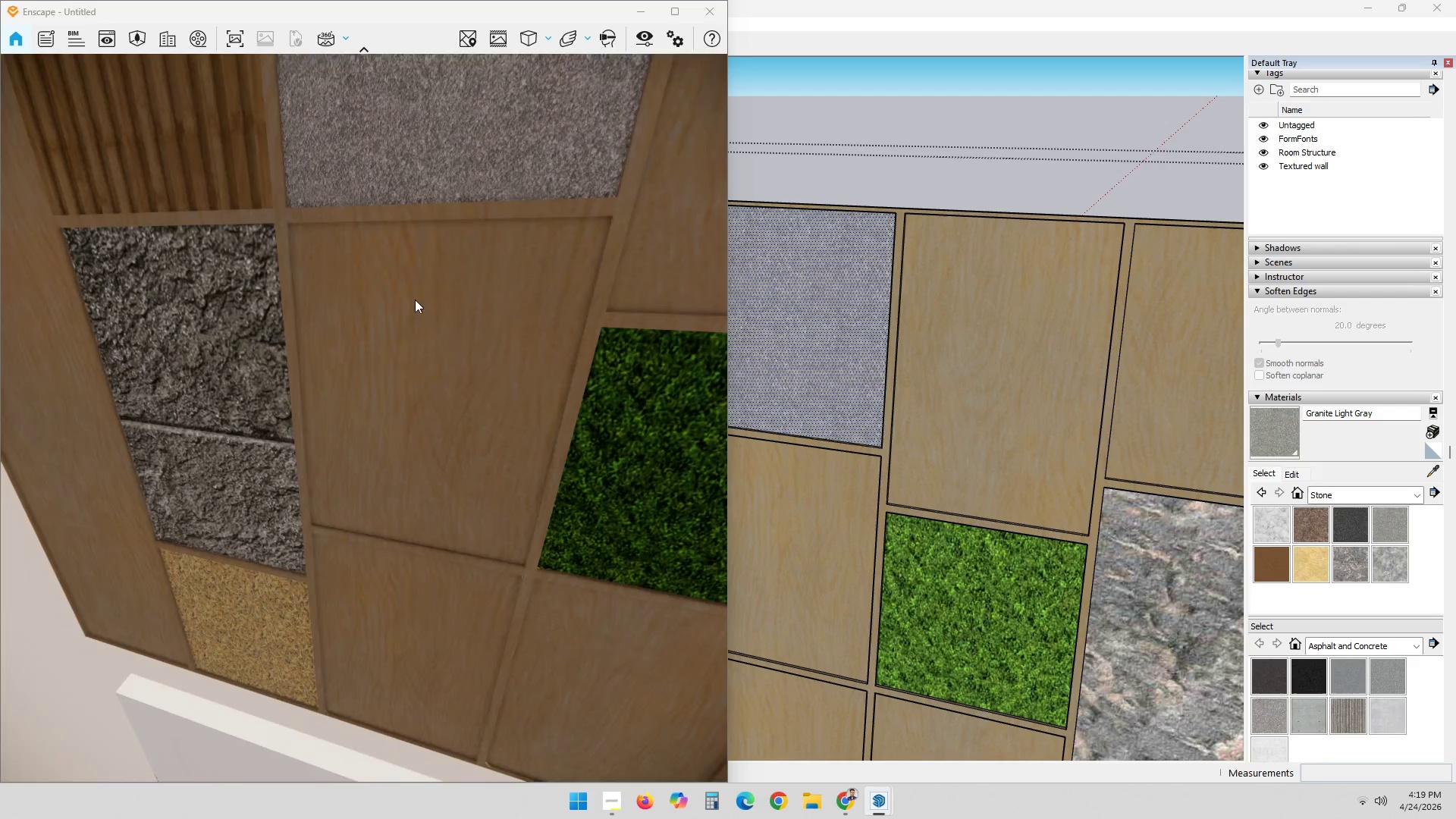 
scroll: coordinate [420, 365], scroll_direction: down, amount: 1.0
 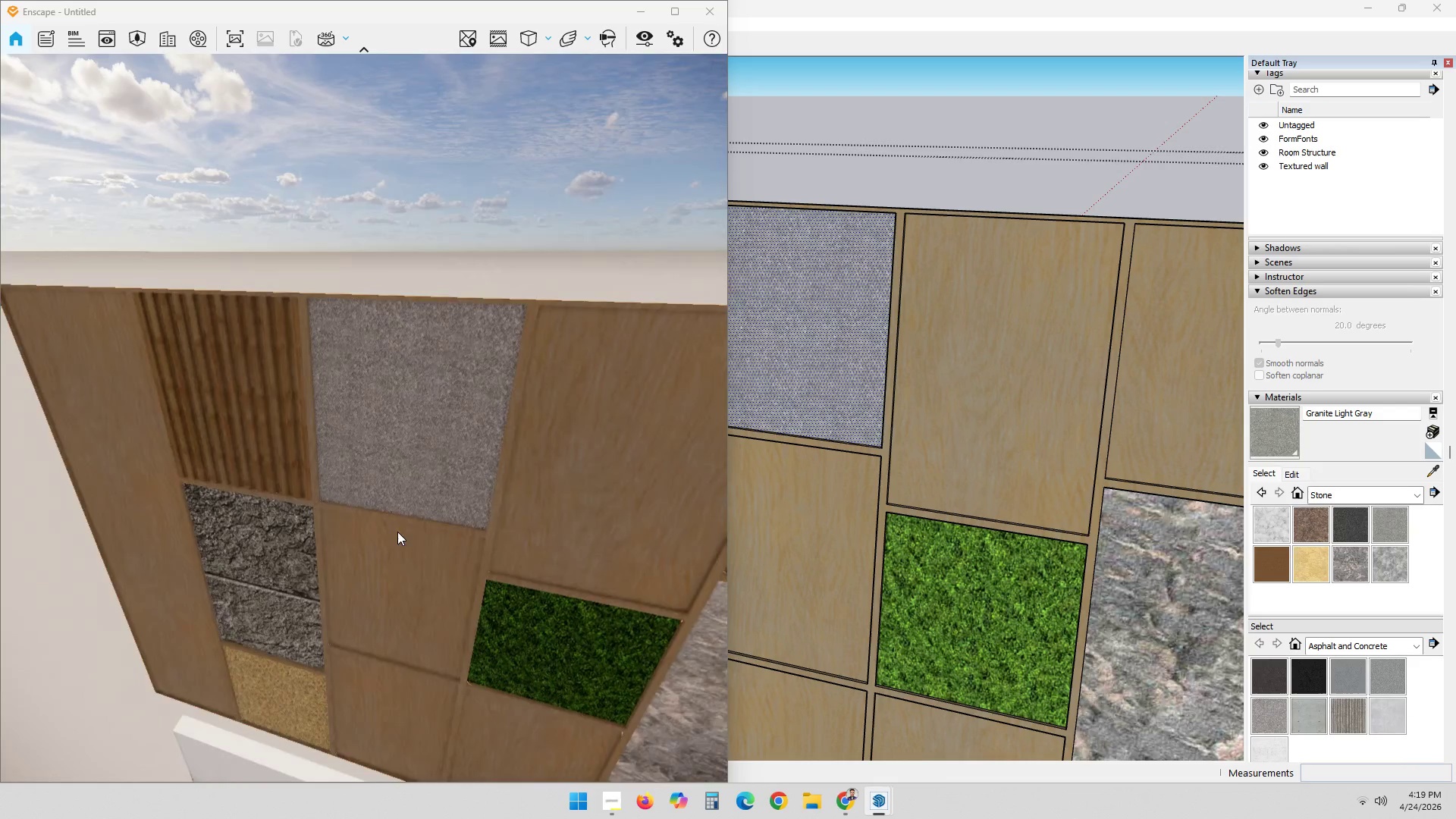 
scroll: coordinate [389, 148], scroll_direction: up, amount: 1.0
 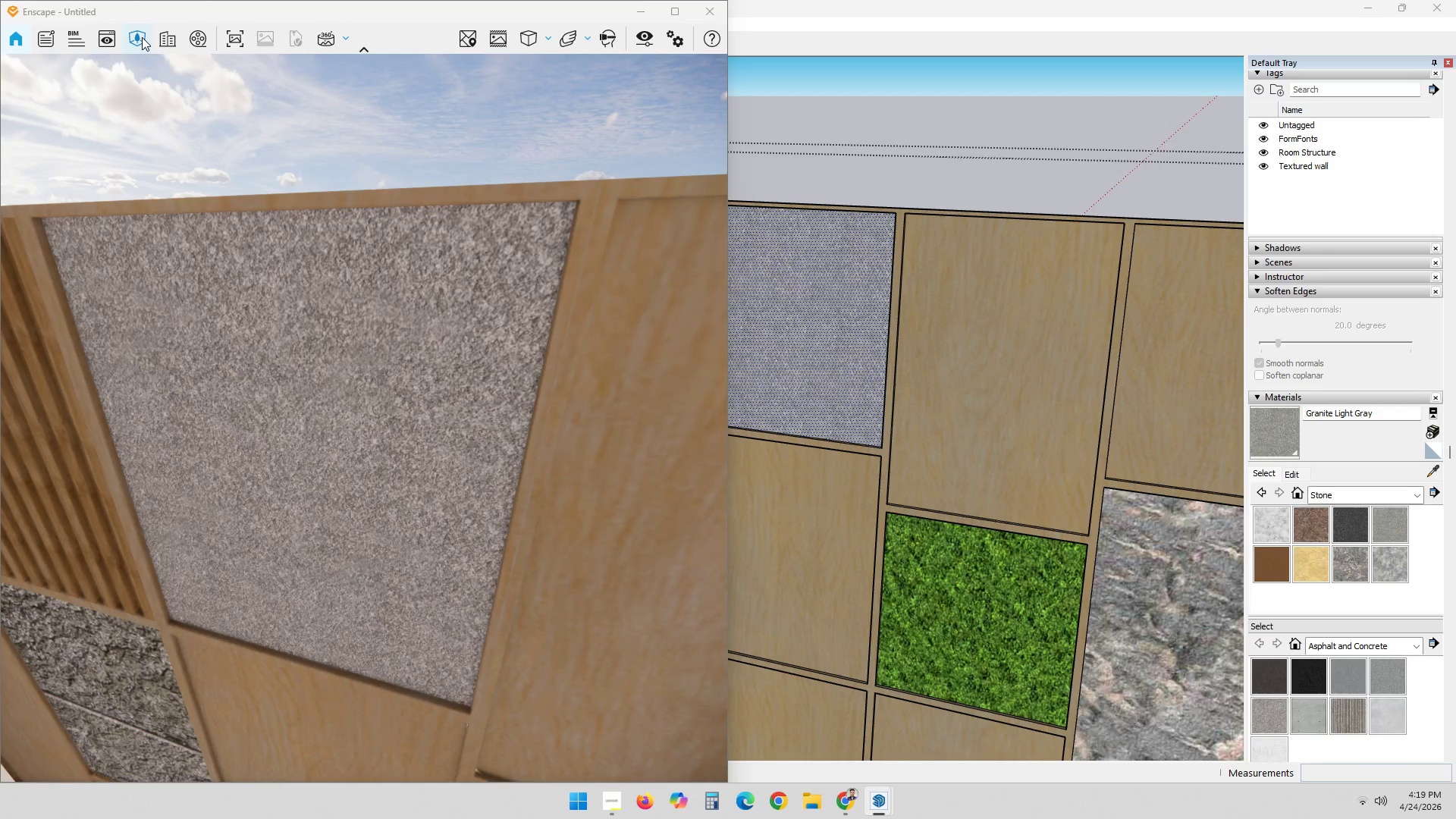 
left_click([148, 39])
 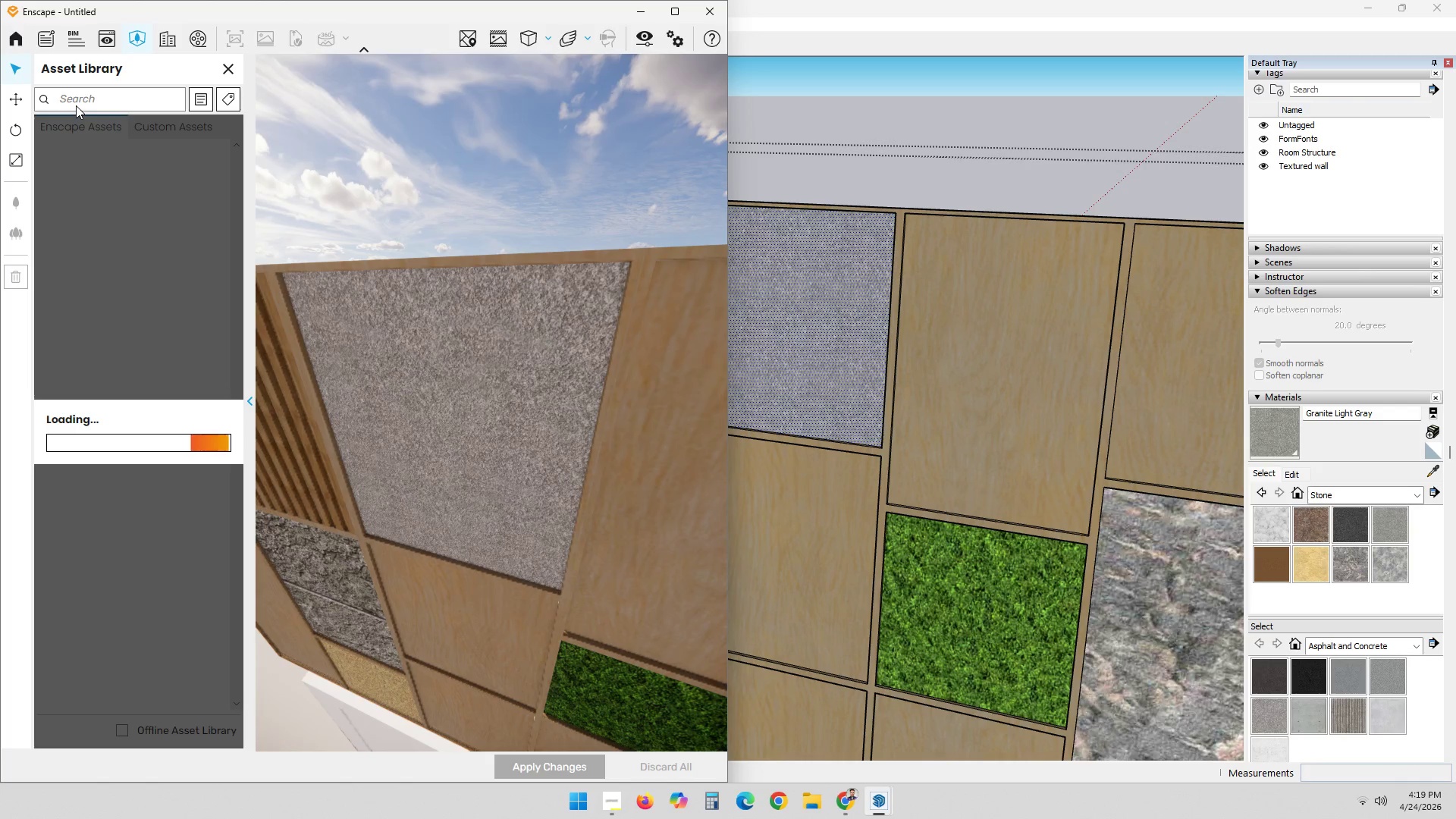 
mouse_move([203, 120])
 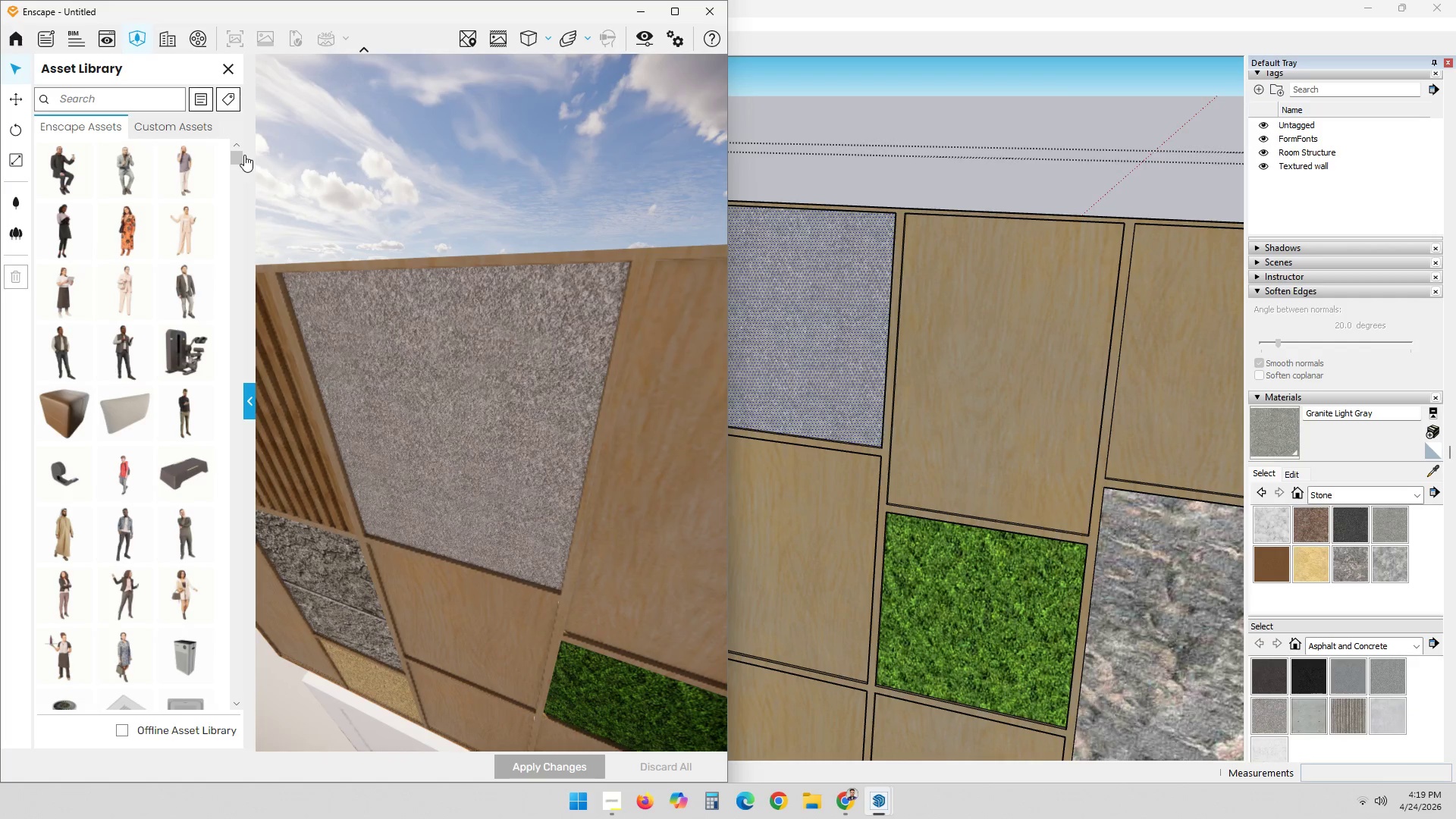 
left_click_drag(start_coordinate=[241, 157], to_coordinate=[222, 777])
 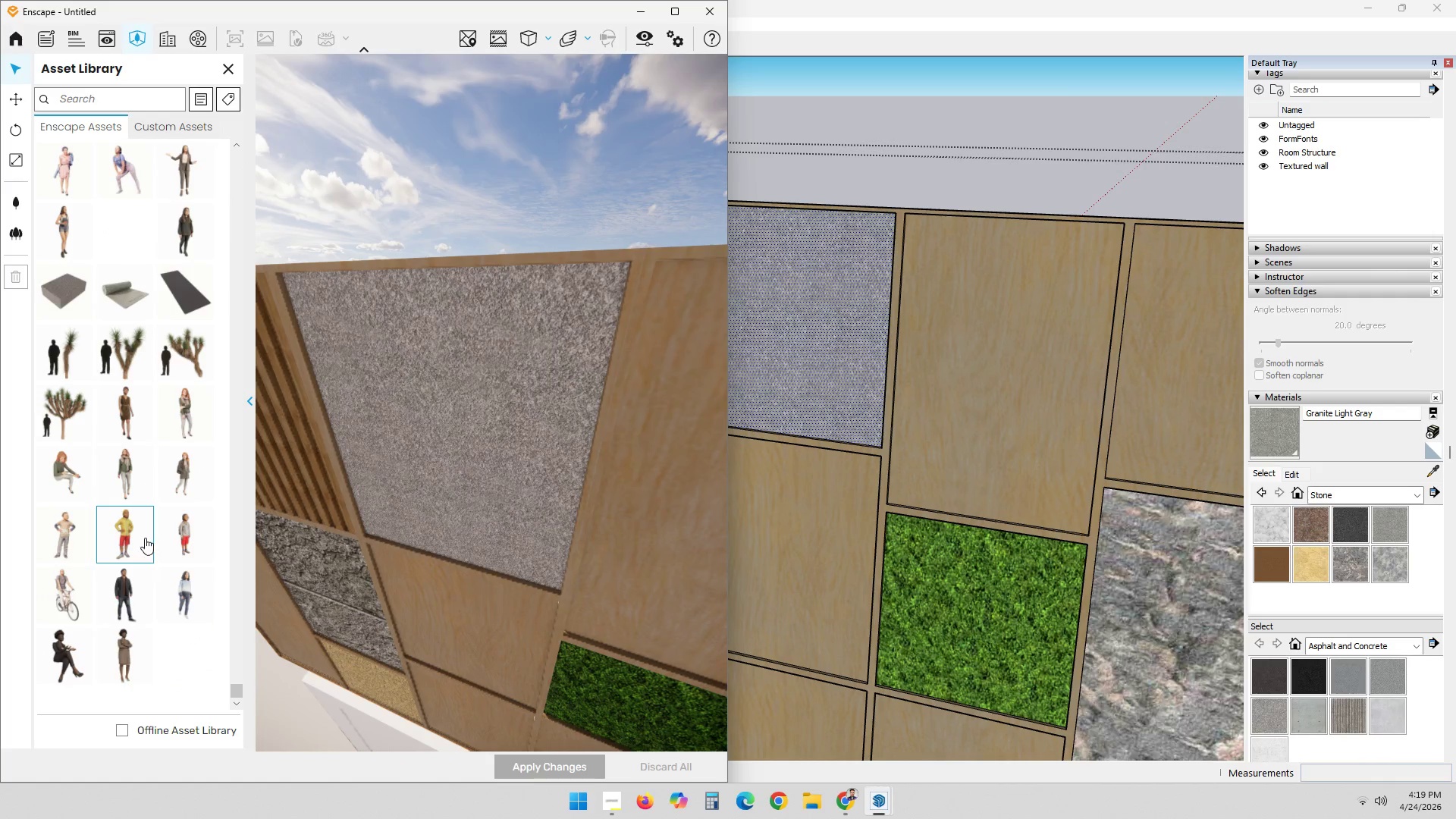 
scroll: coordinate [133, 487], scroll_direction: up, amount: 33.0
 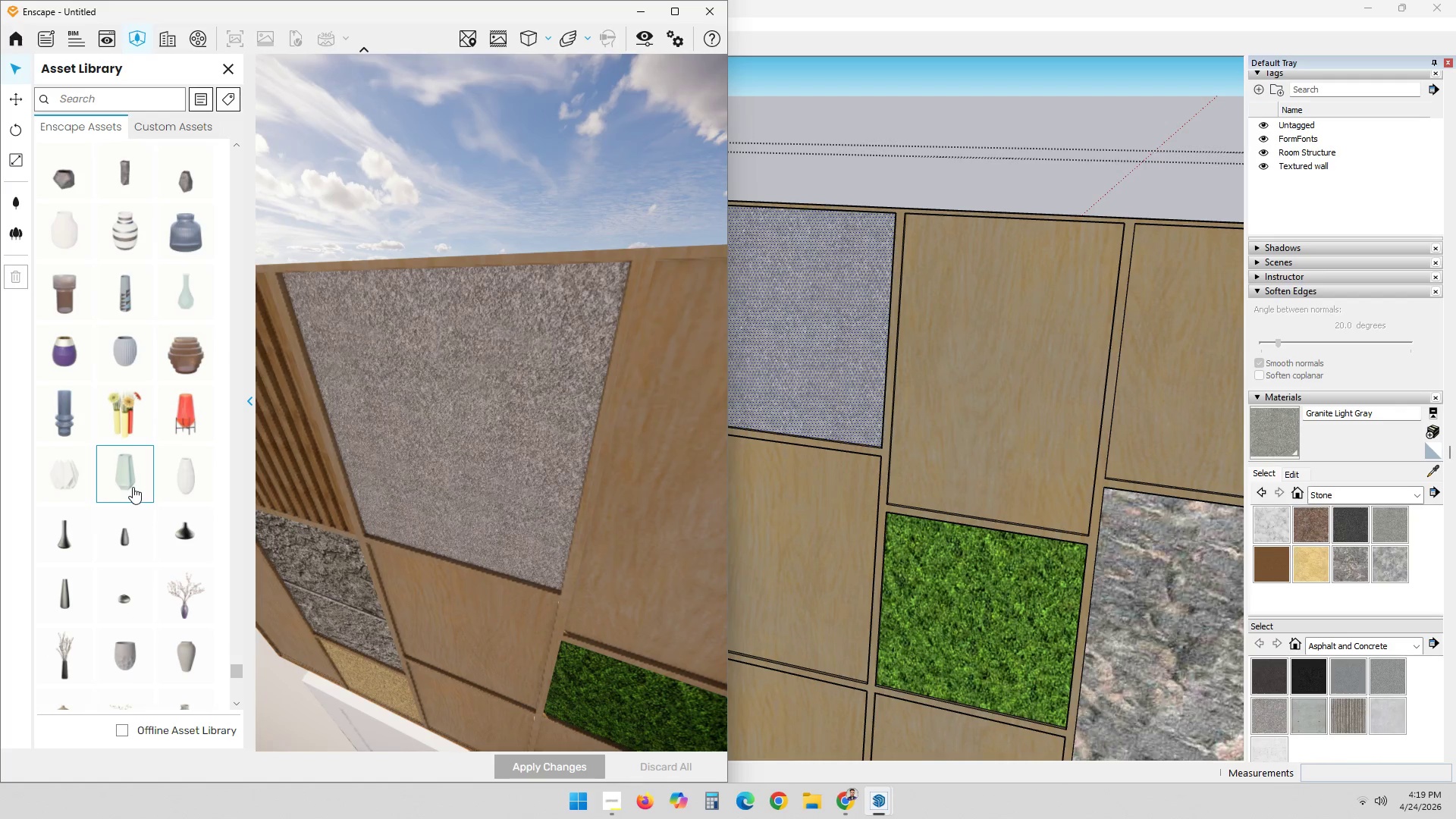 
scroll: coordinate [134, 487], scroll_direction: up, amount: 7.0
 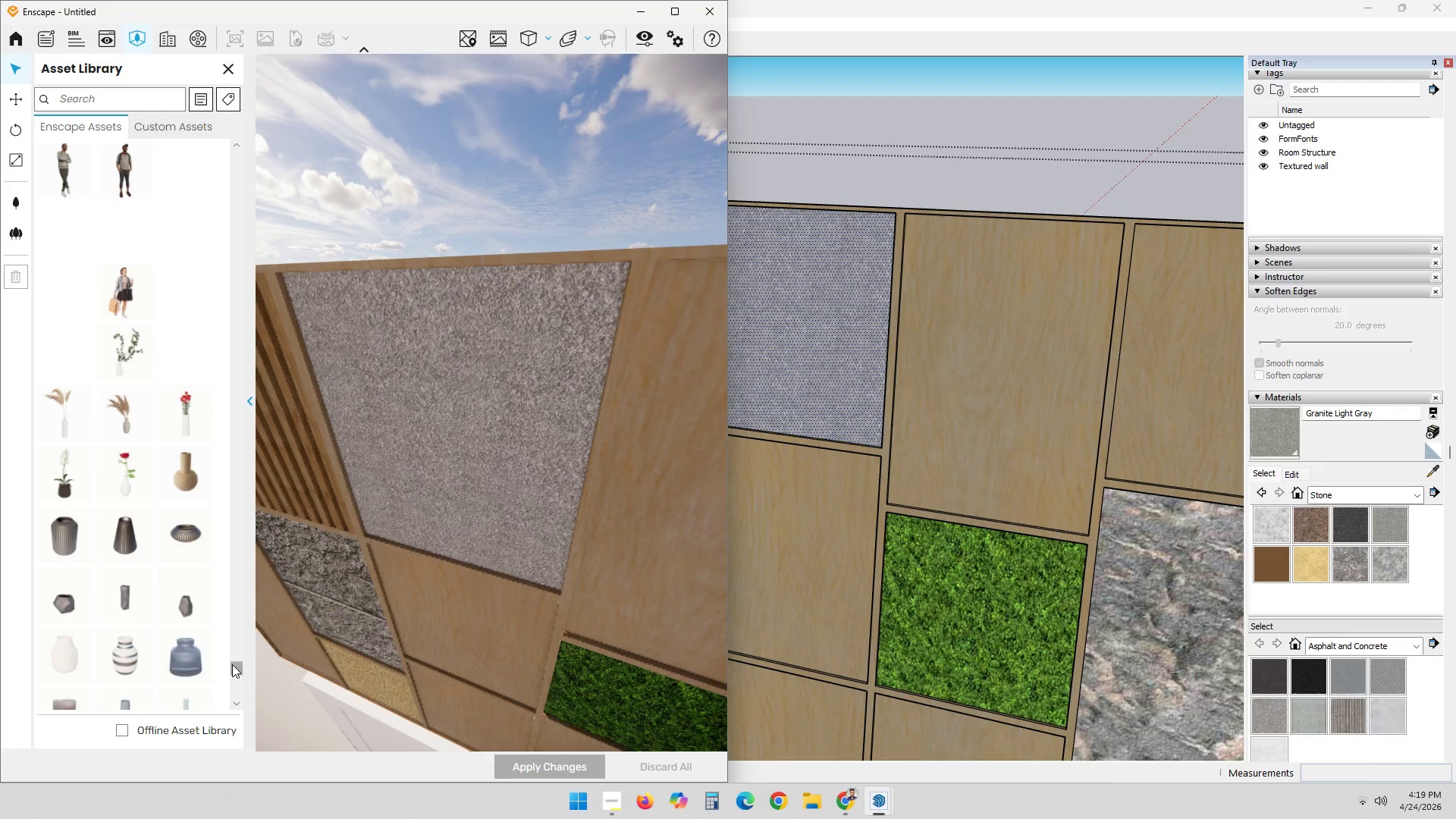 
left_click_drag(start_coordinate=[234, 668], to_coordinate=[234, 656])
 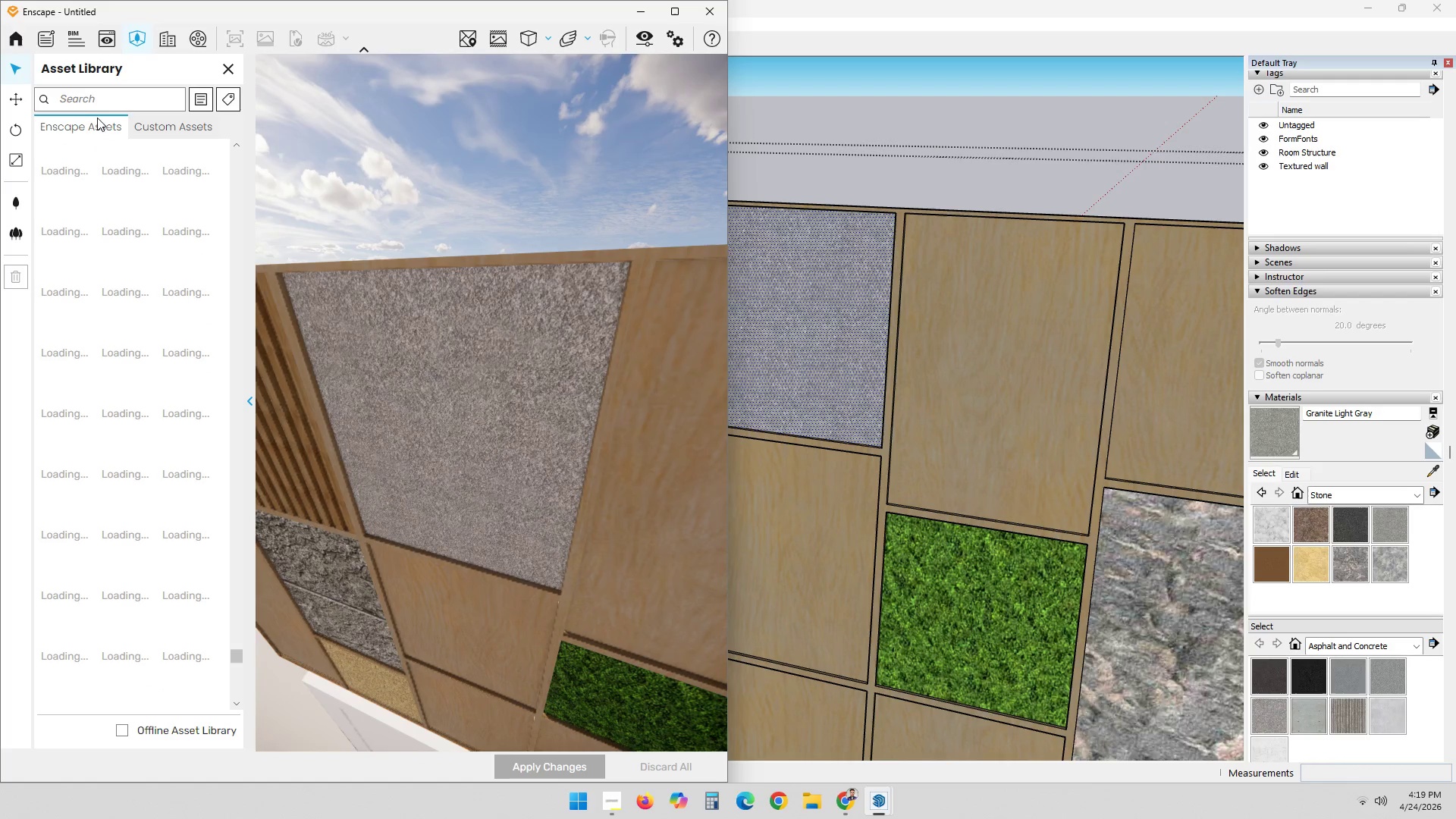 
left_click([94, 103])
 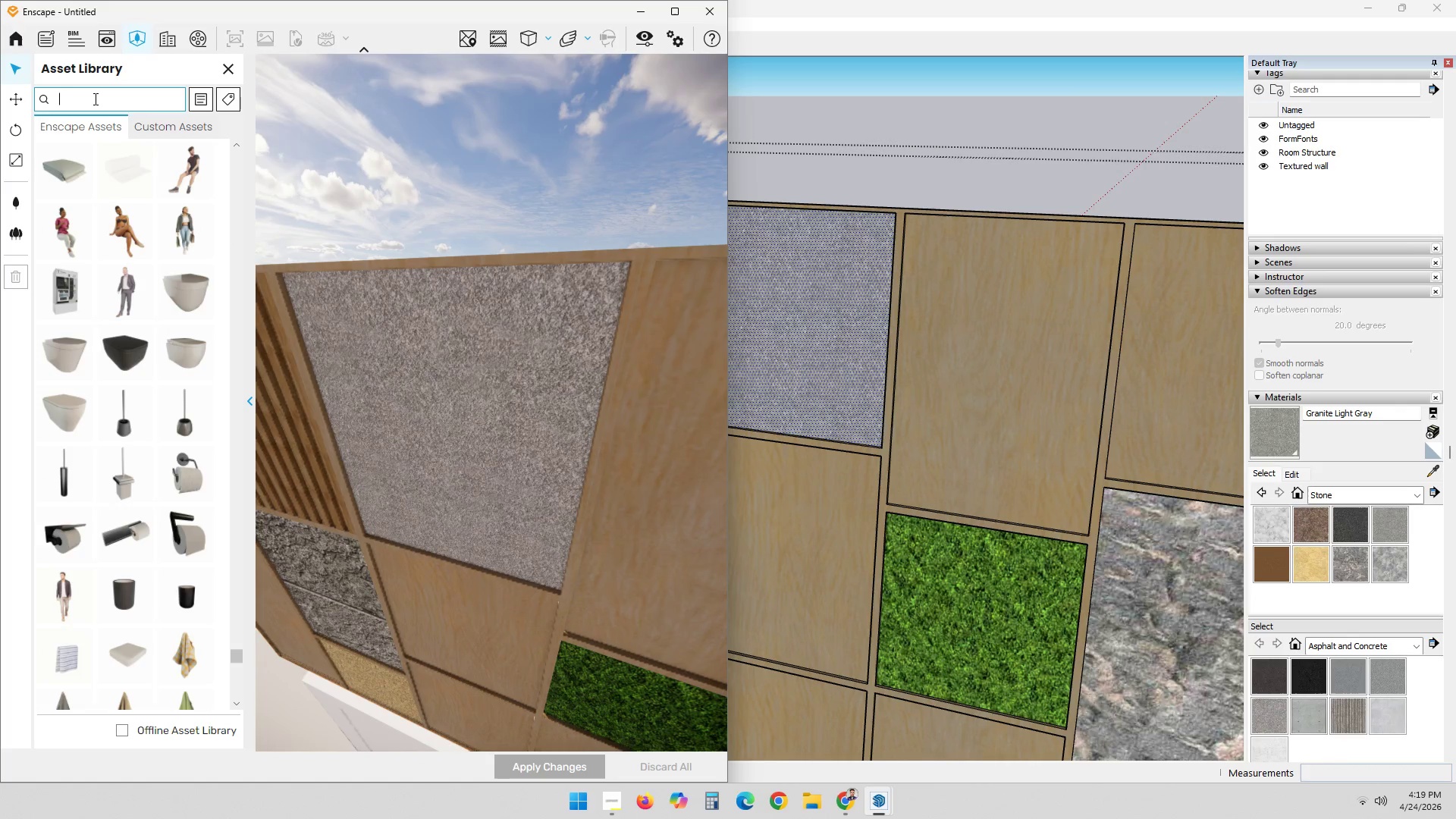 
left_click([94, 99])
 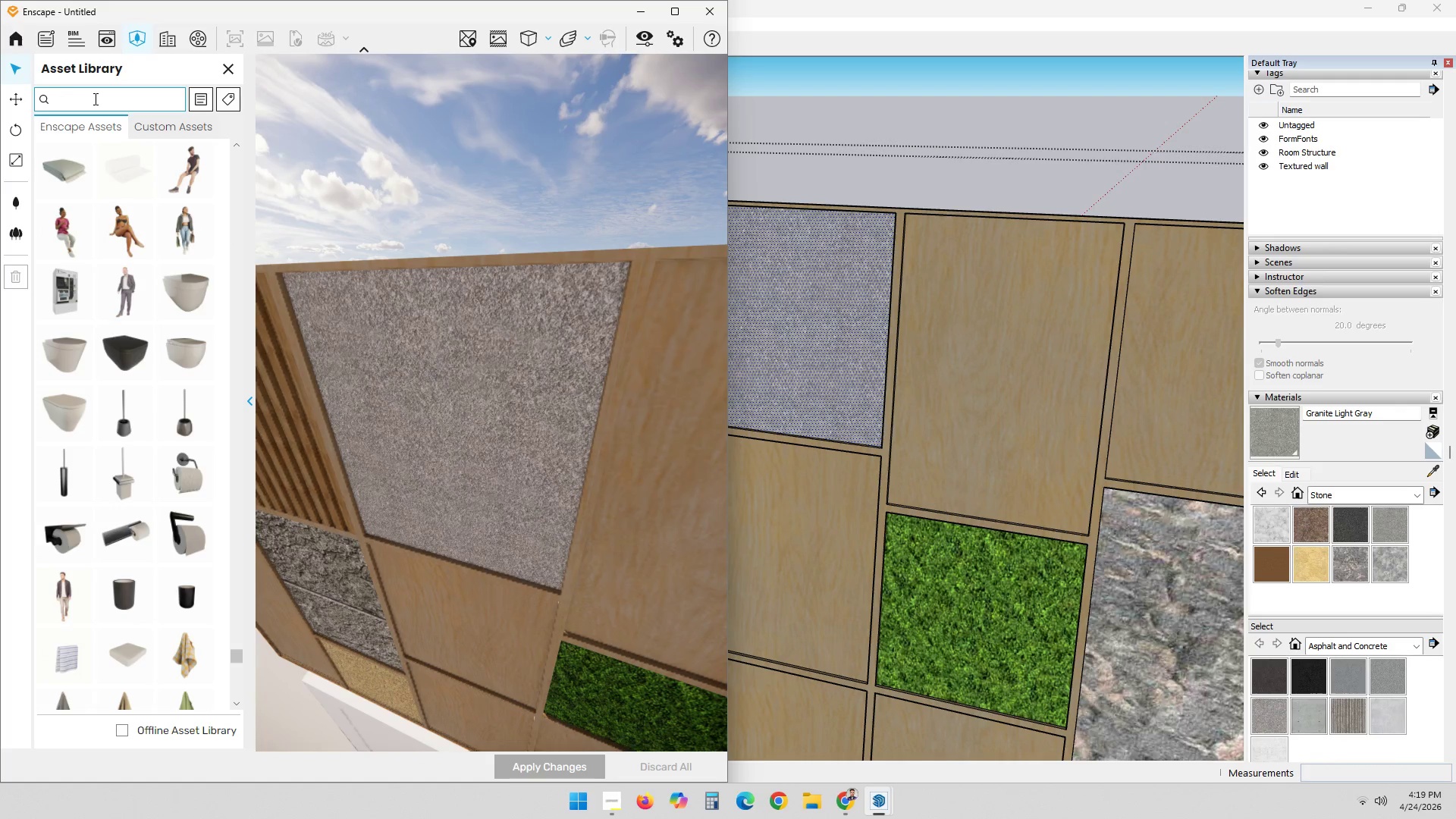 
type(stone)
 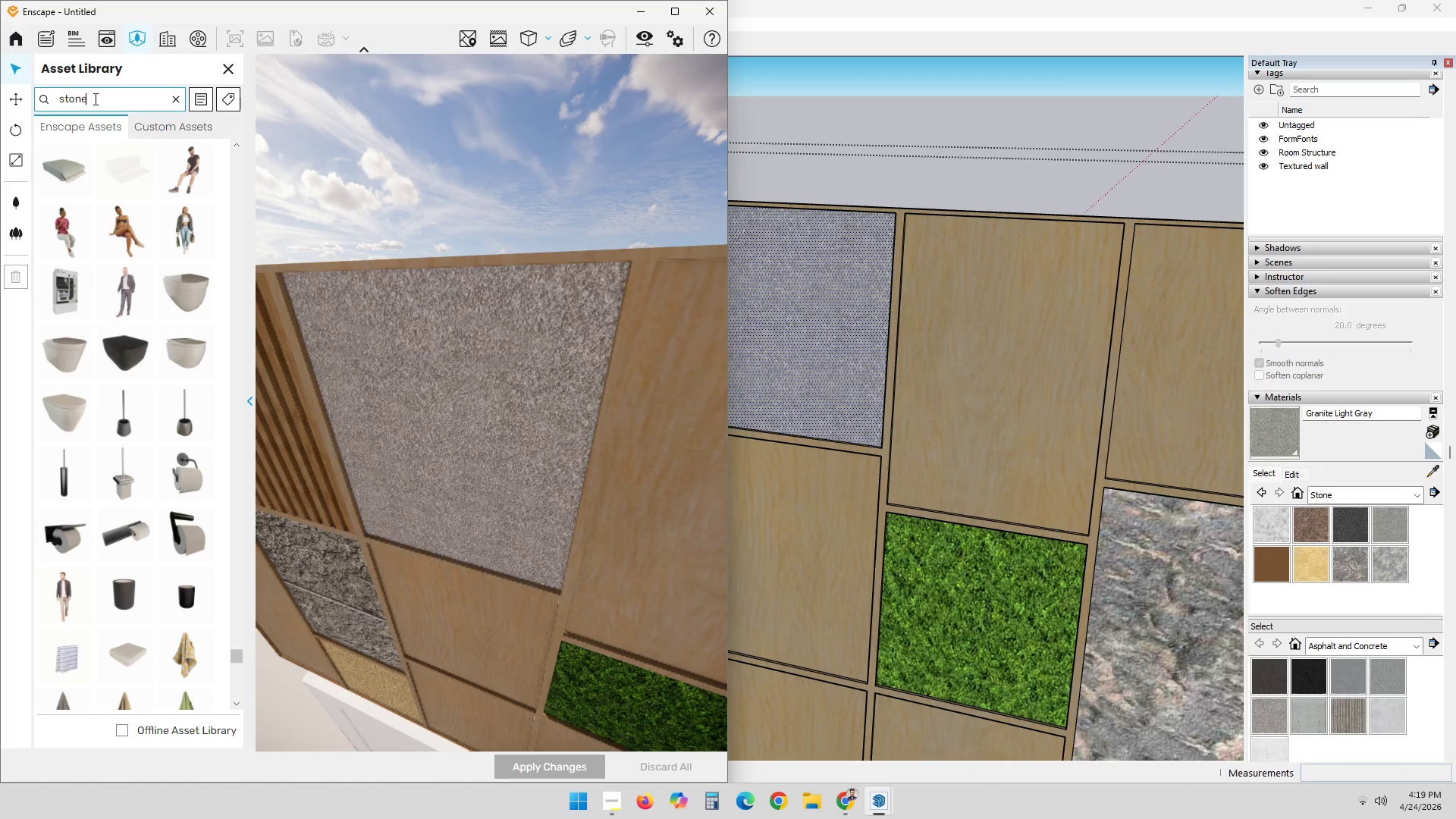 
key(Enter)
 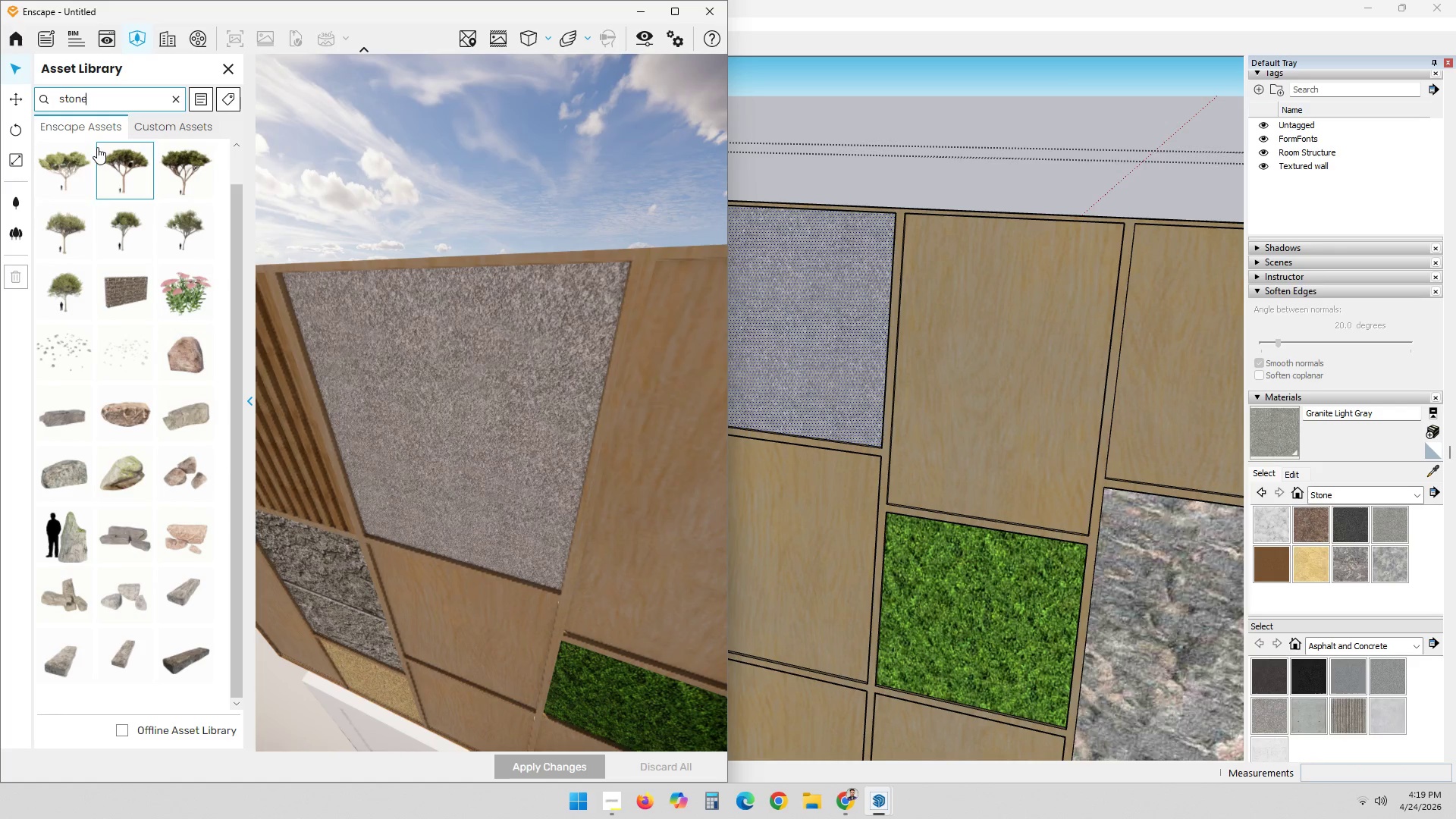 
scroll: coordinate [169, 440], scroll_direction: up, amount: 2.0
 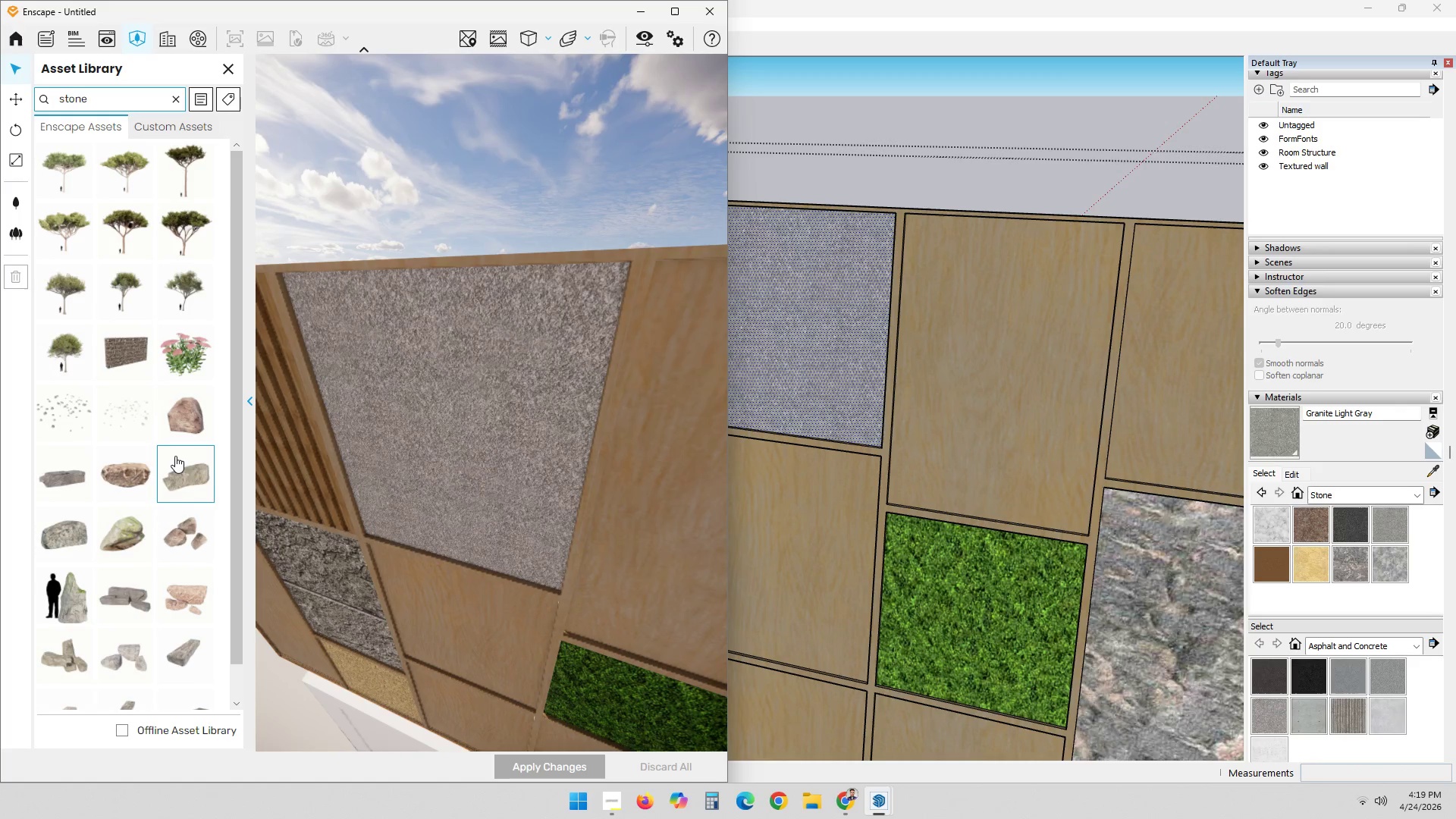 
scroll: coordinate [175, 457], scroll_direction: down, amount: 6.0
 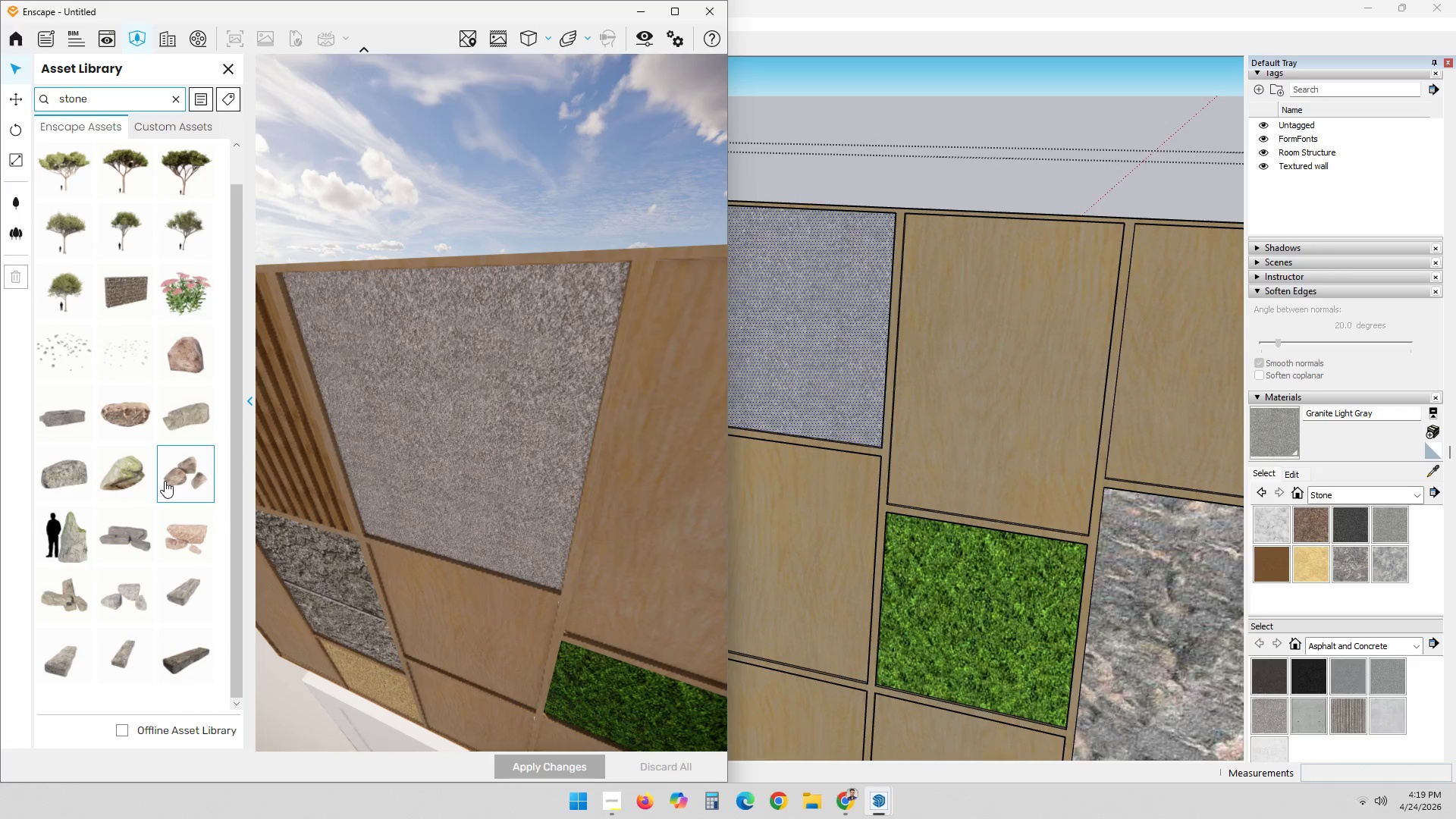 
left_click([68, 353])
 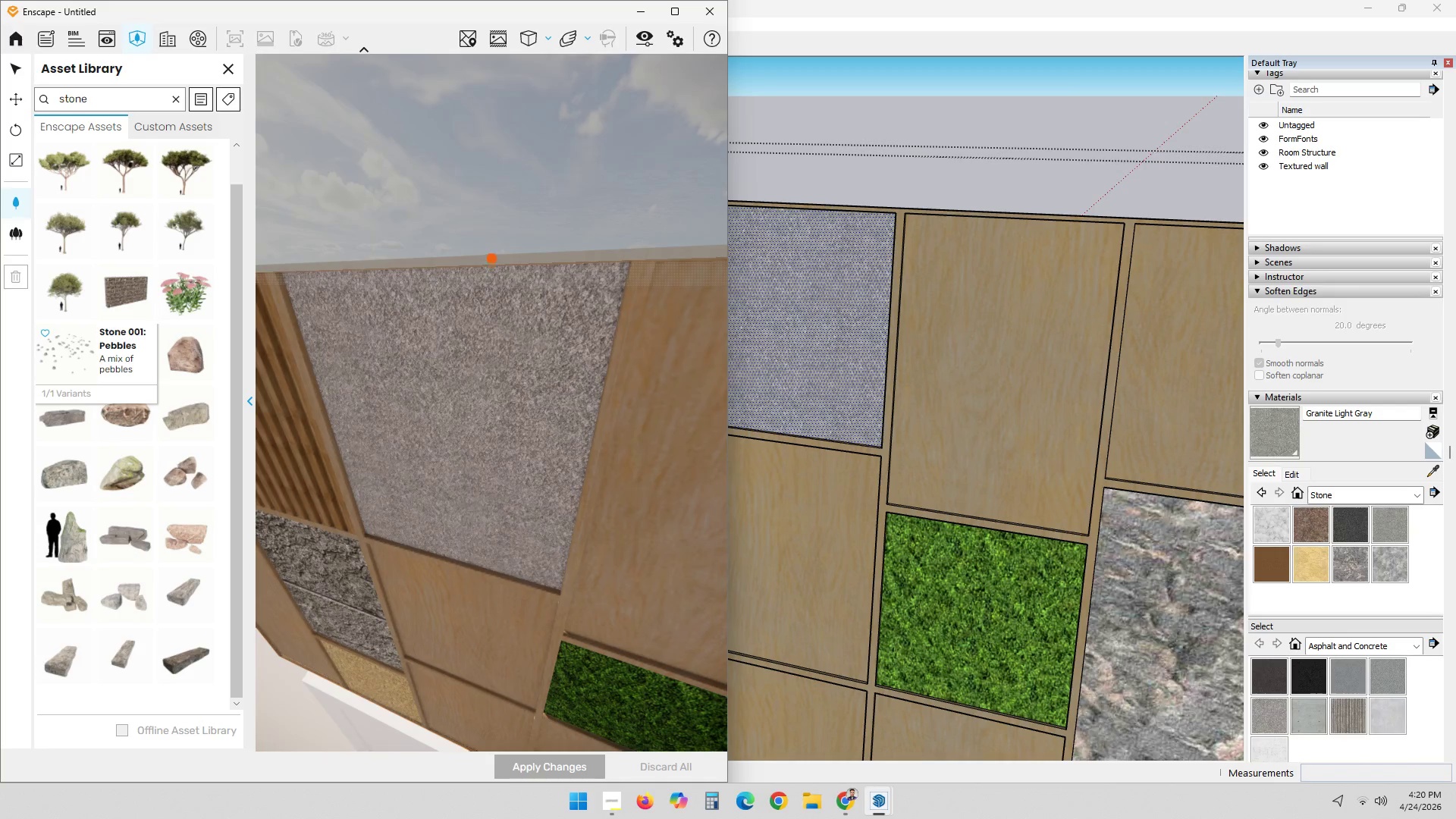 
scroll: coordinate [626, 461], scroll_direction: down, amount: 5.0
 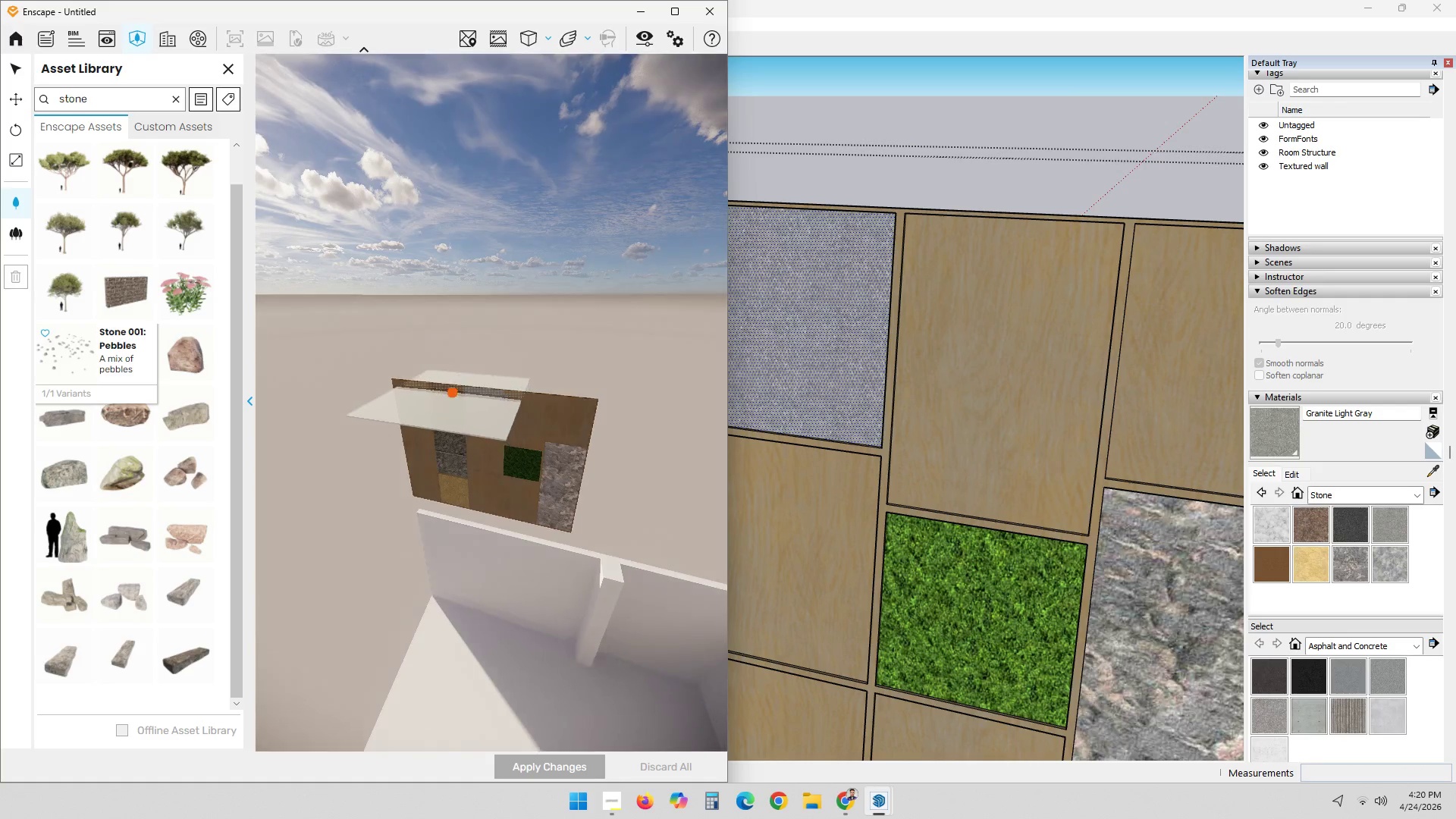 
scroll: coordinate [391, 375], scroll_direction: up, amount: 3.0
 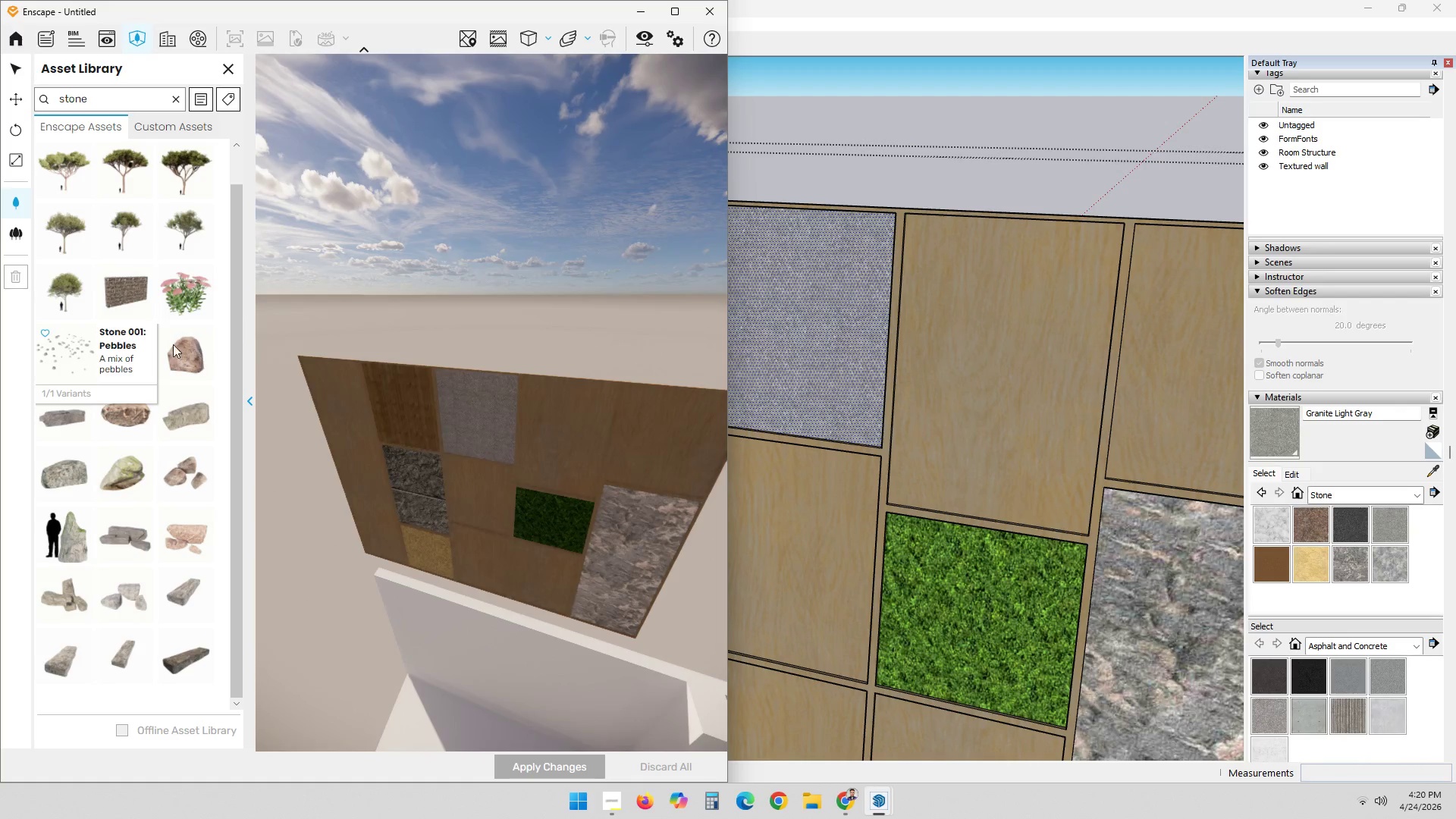 
left_click([128, 297])
 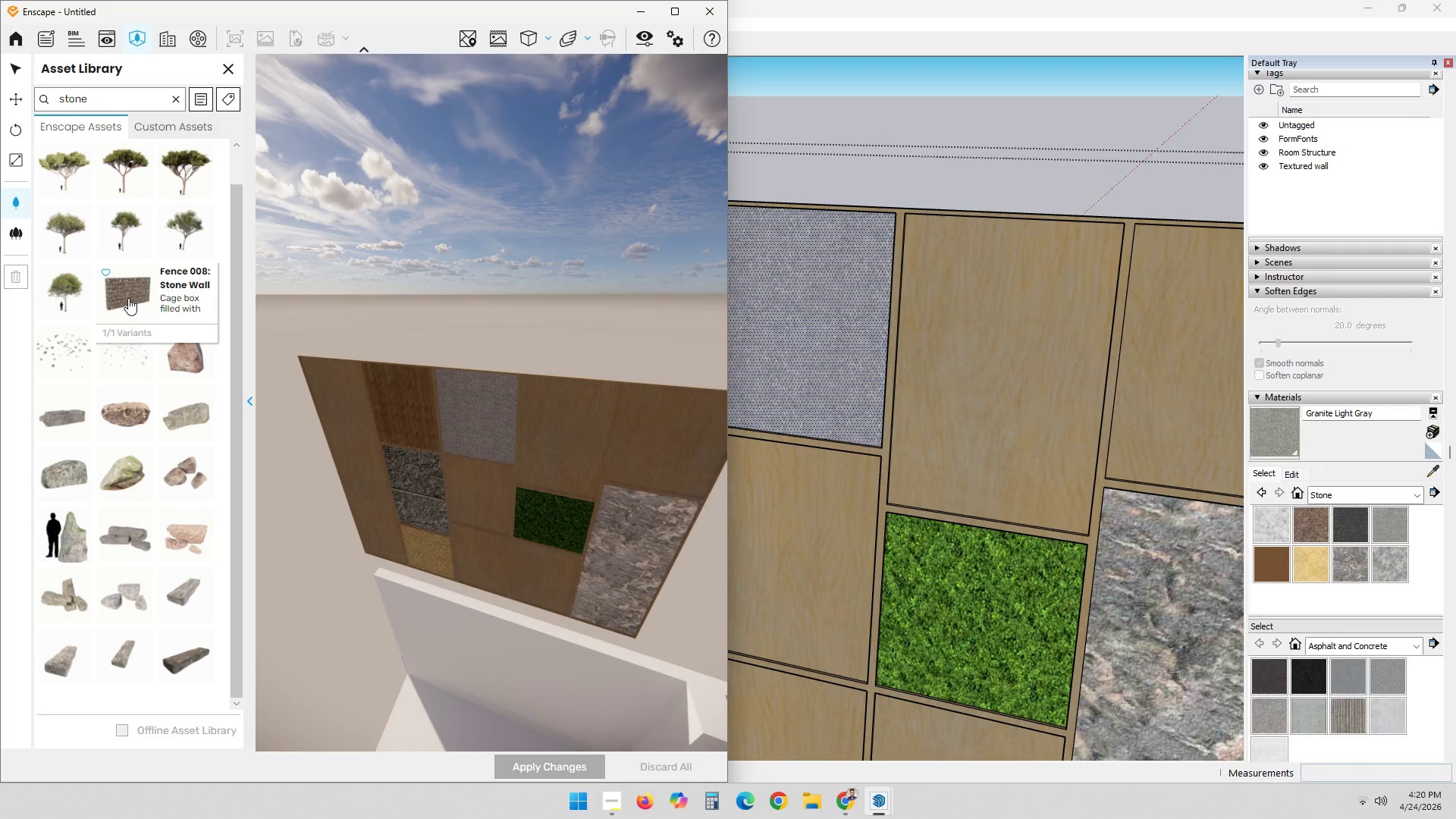 
left_click([127, 297])
 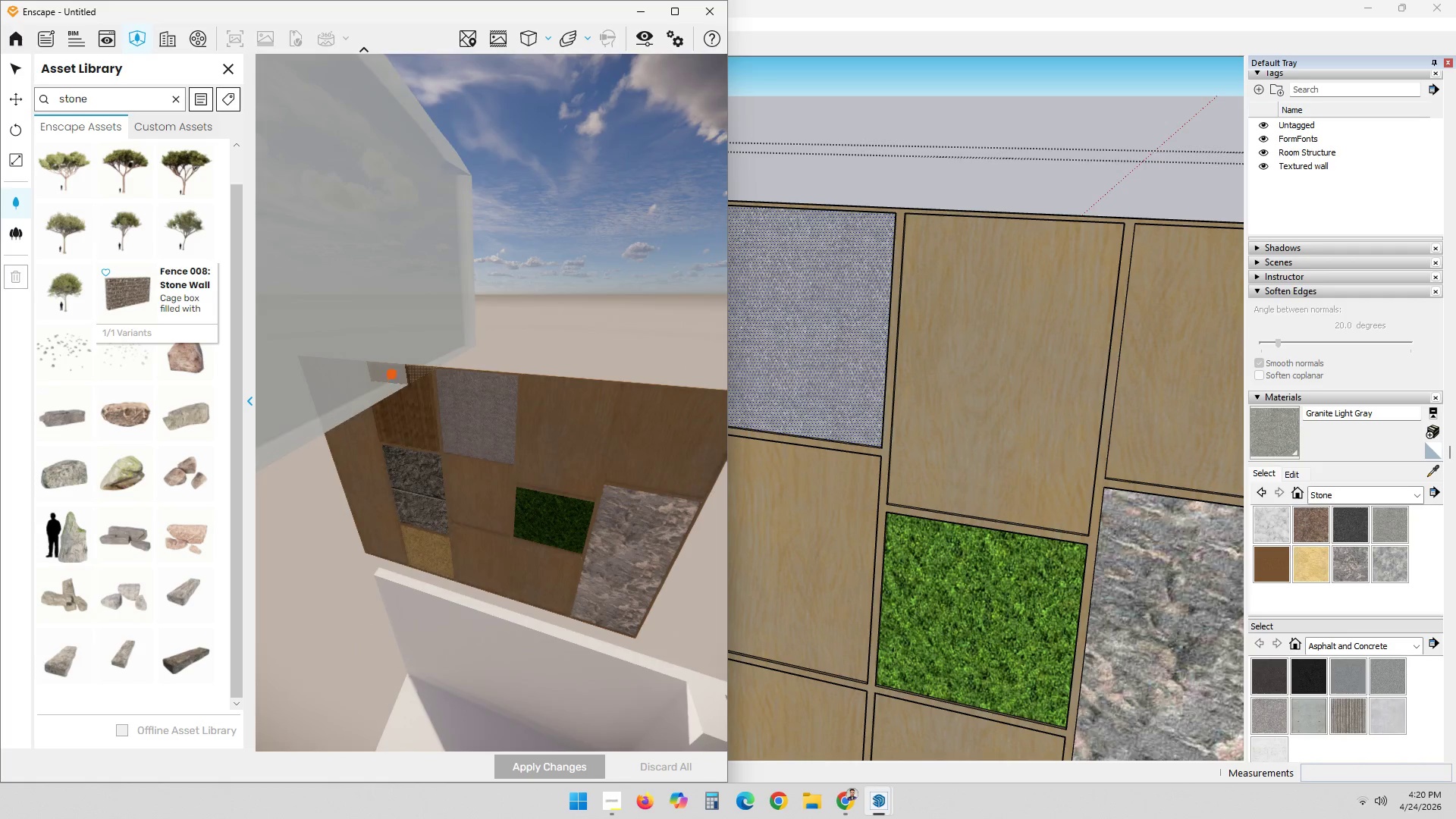 
left_click([394, 359])
 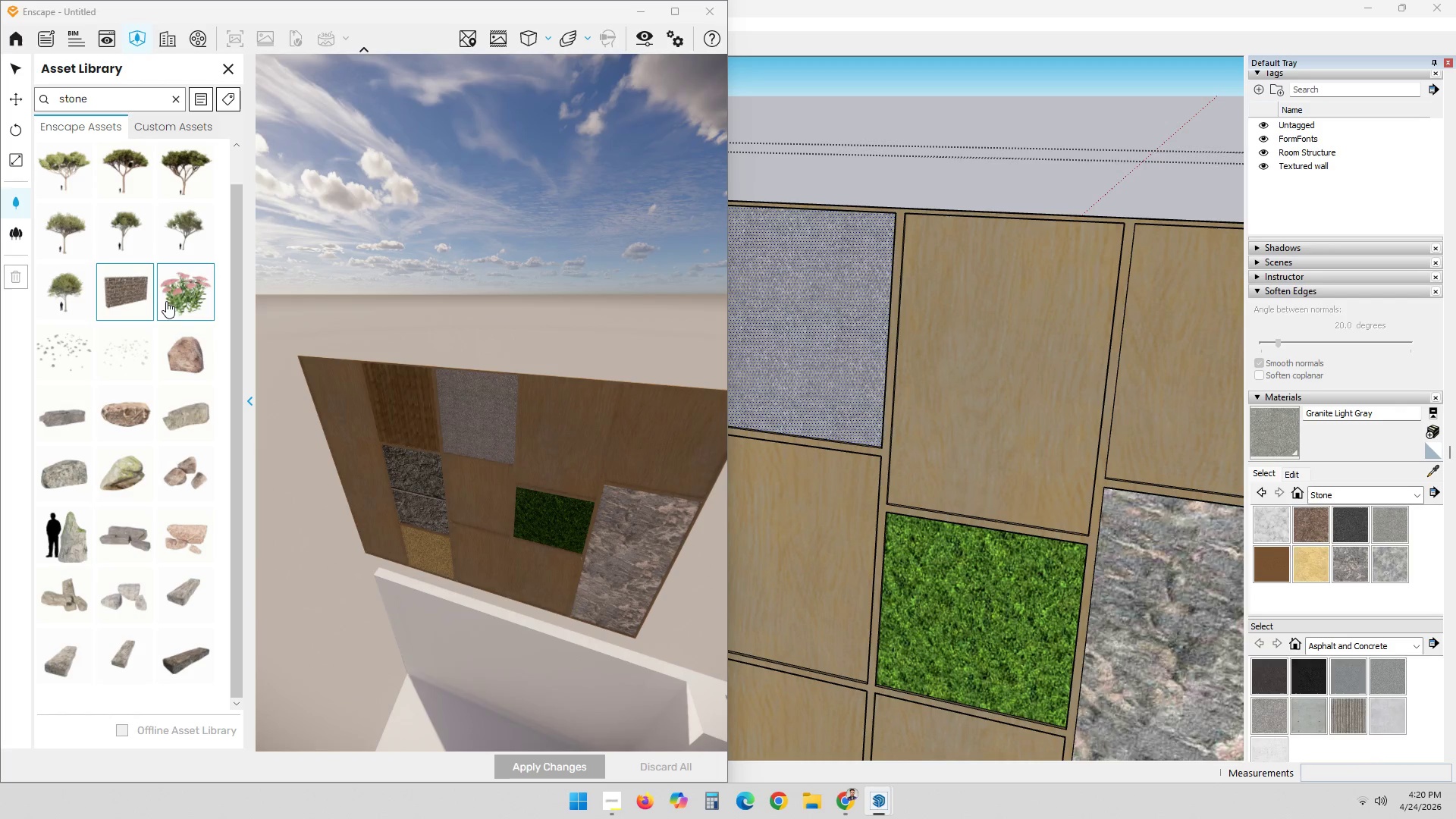 
left_click([148, 284])
 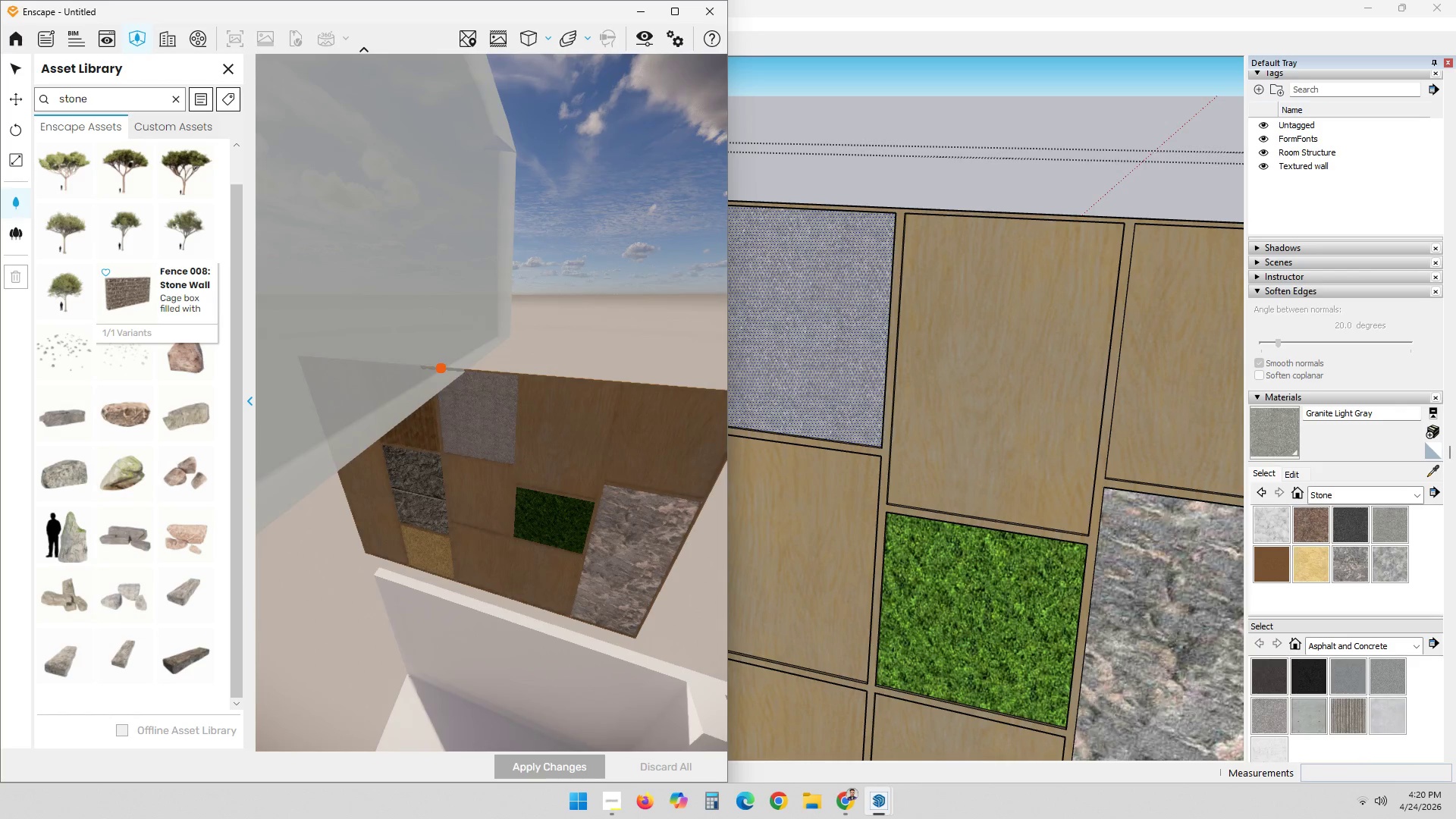 
left_click([444, 374])
 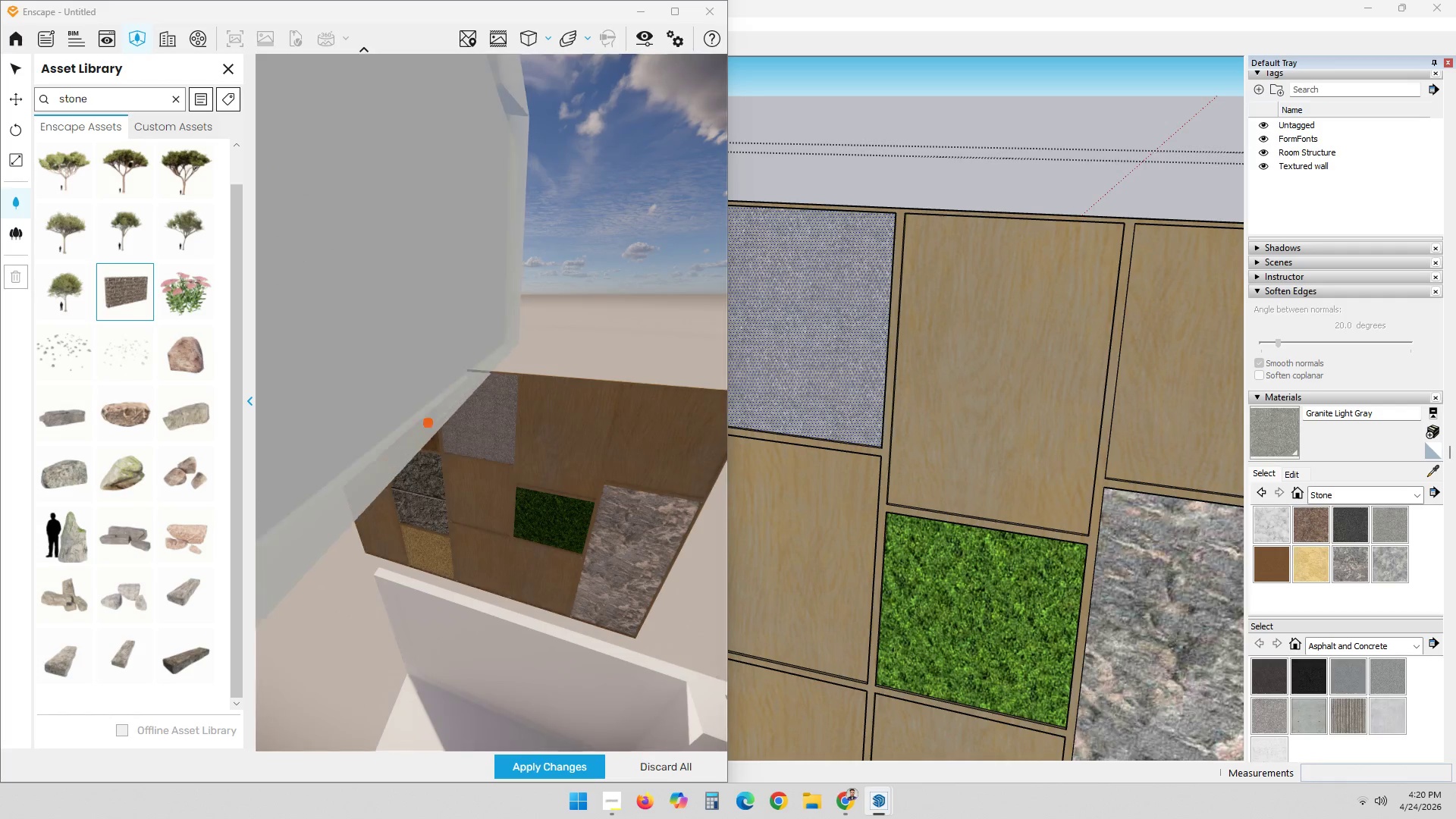 
key(Space)
 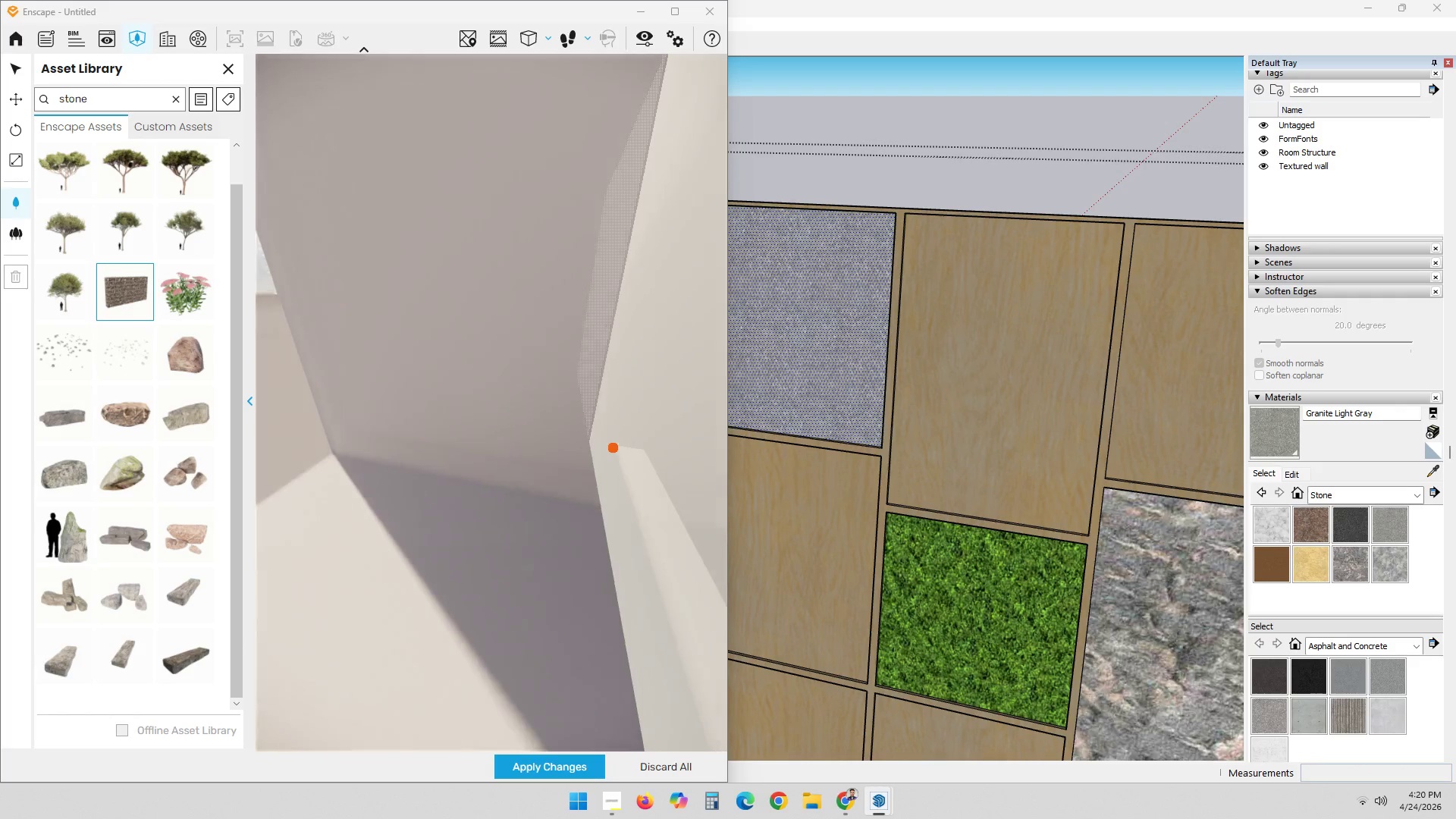 
scroll: coordinate [564, 656], scroll_direction: down, amount: 12.0
 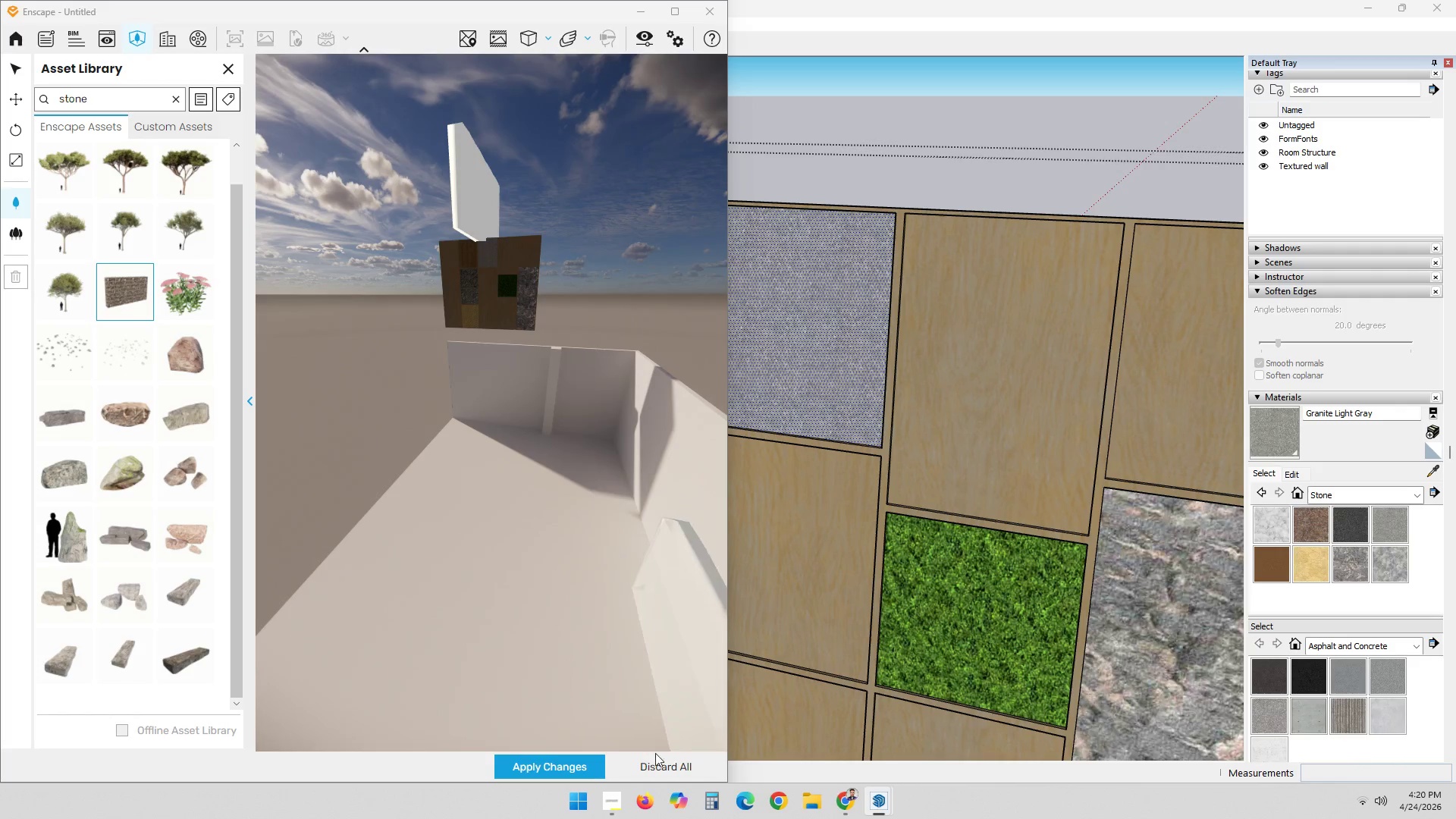 
left_click([583, 759])
 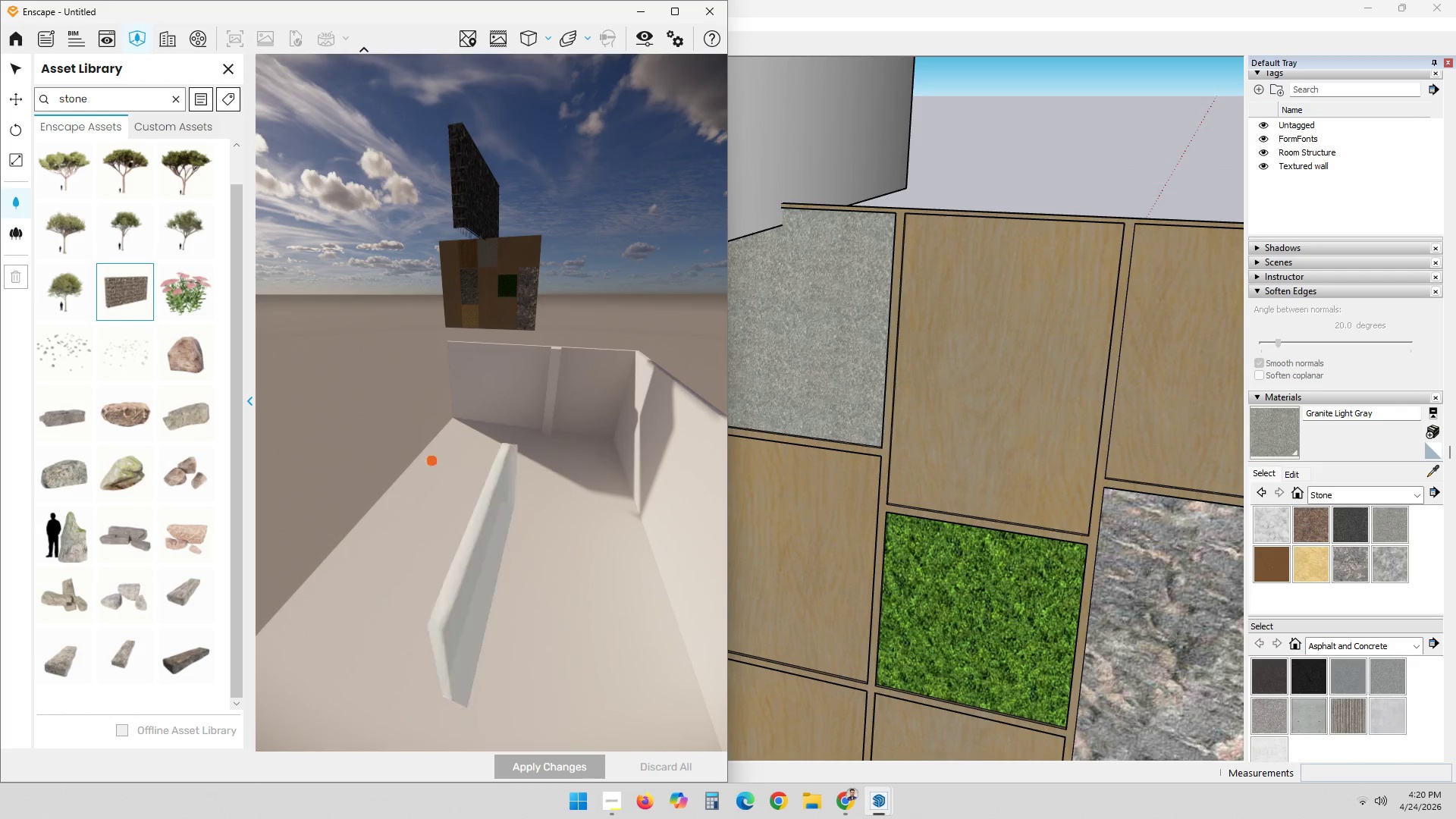 
wait(5.33)
 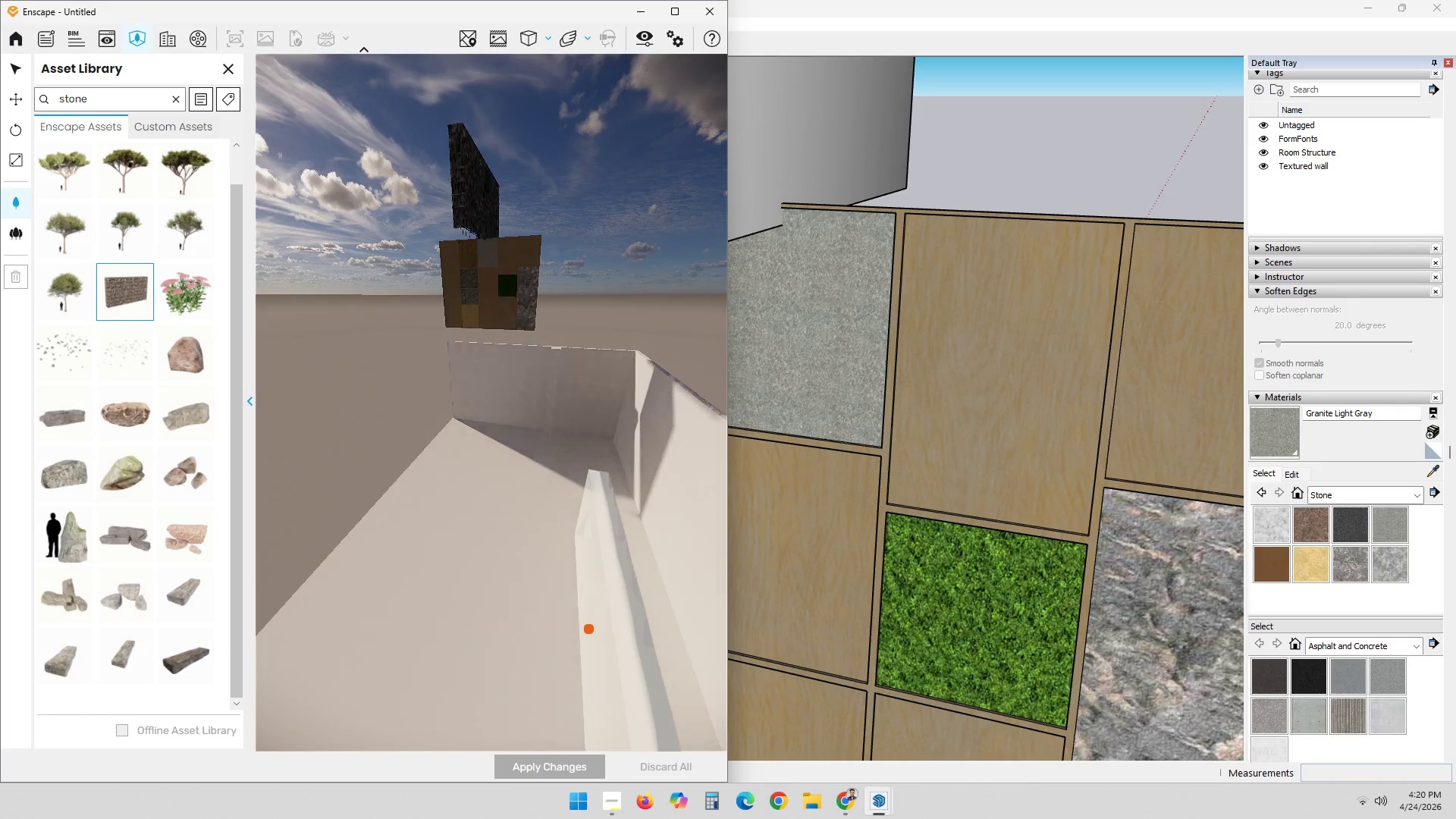 
scroll: coordinate [438, 64], scroll_direction: up, amount: 3.0
 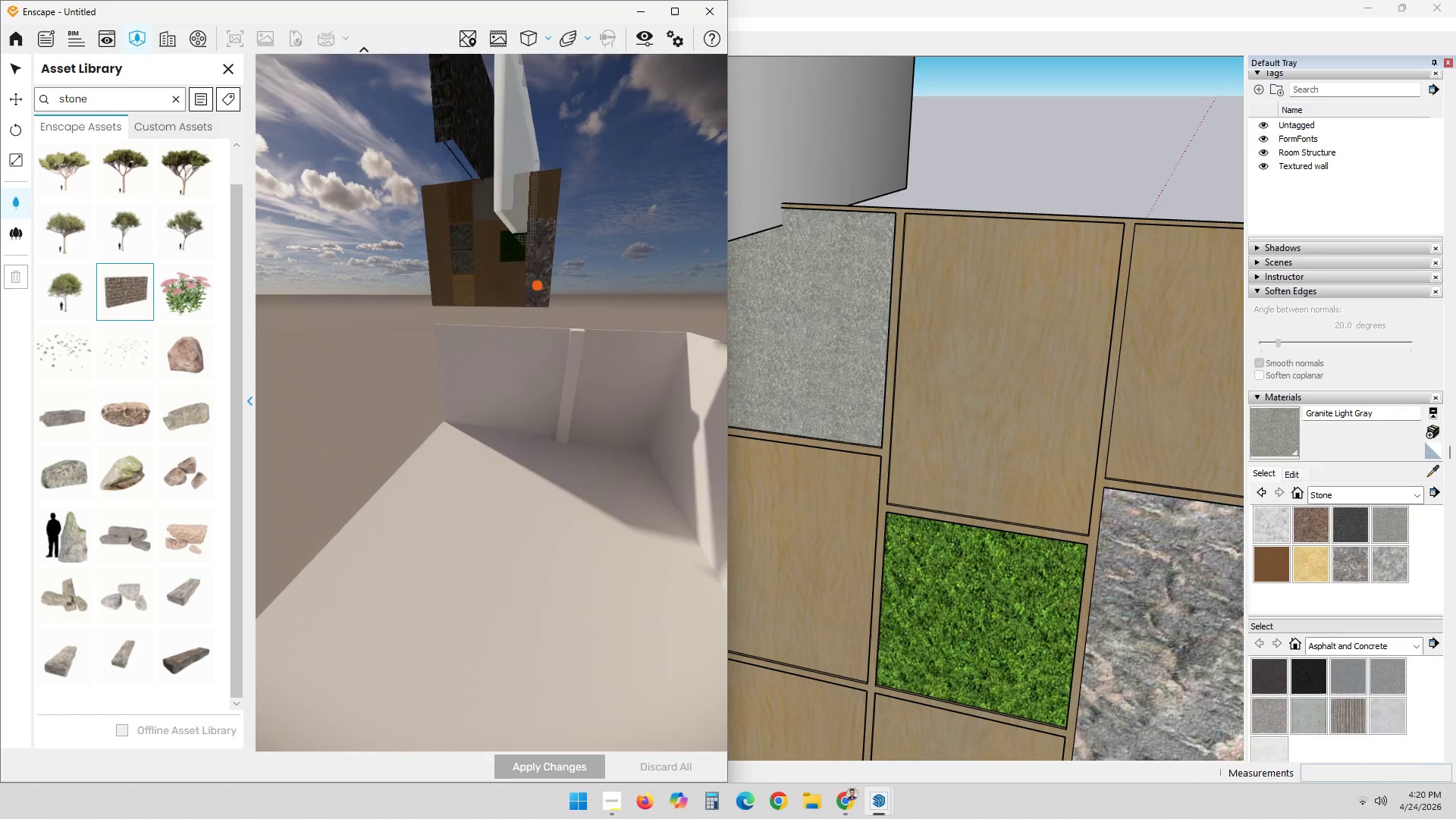 
scroll: coordinate [573, 632], scroll_direction: down, amount: 3.0
 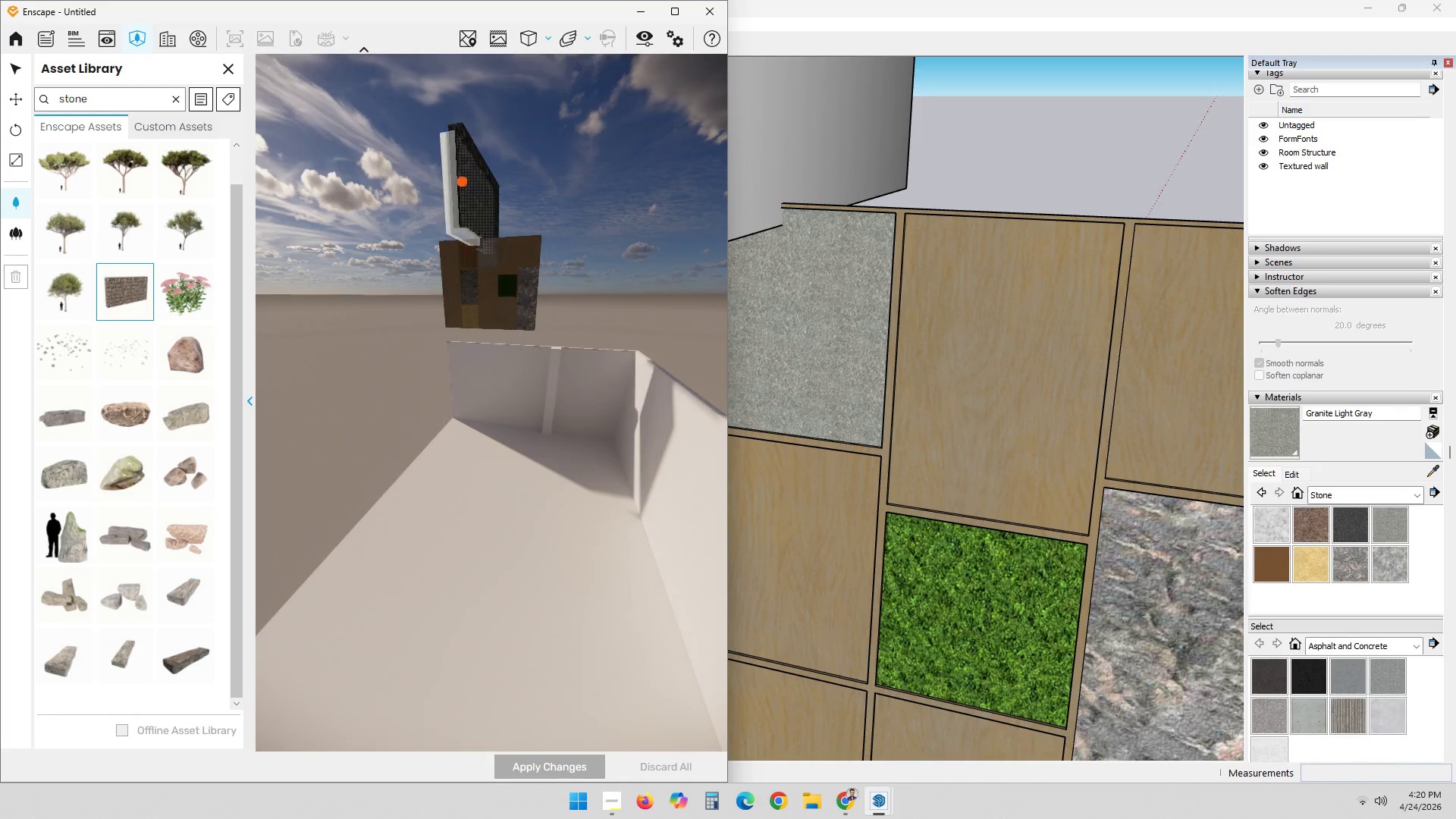 
scroll: coordinate [406, 221], scroll_direction: up, amount: 9.0
 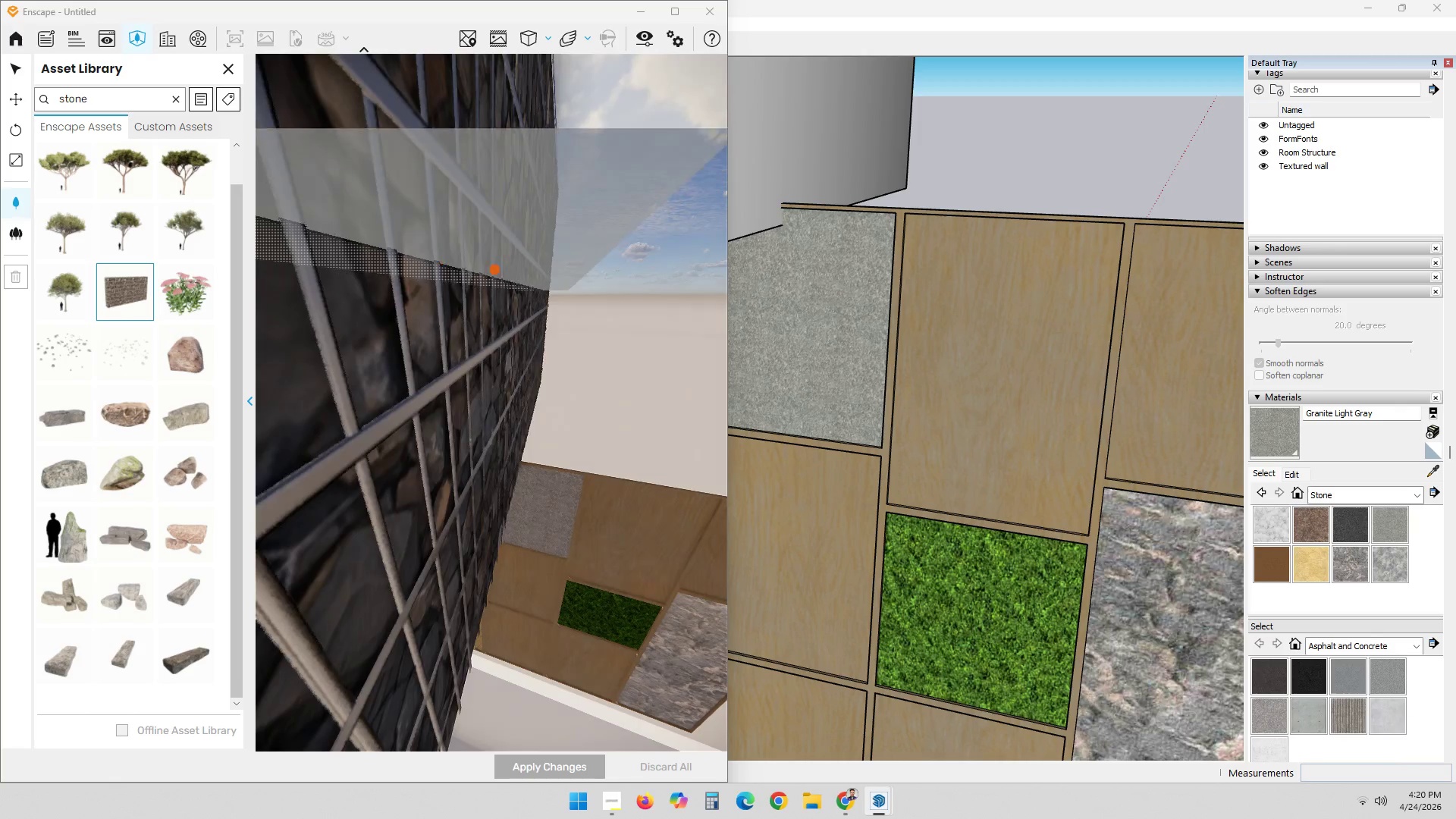 
key(Space)
 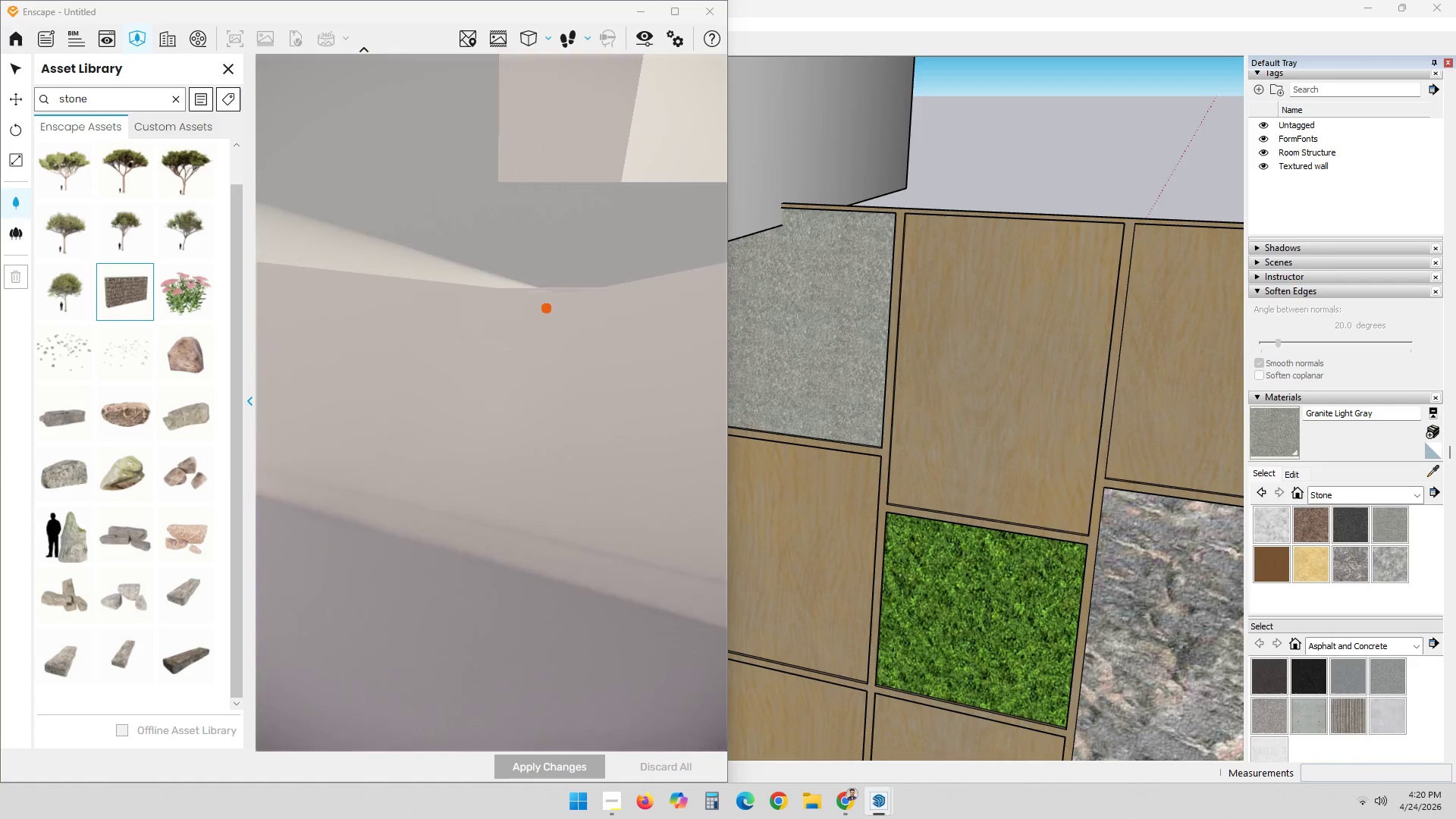 
scroll: coordinate [552, 375], scroll_direction: down, amount: 11.0
 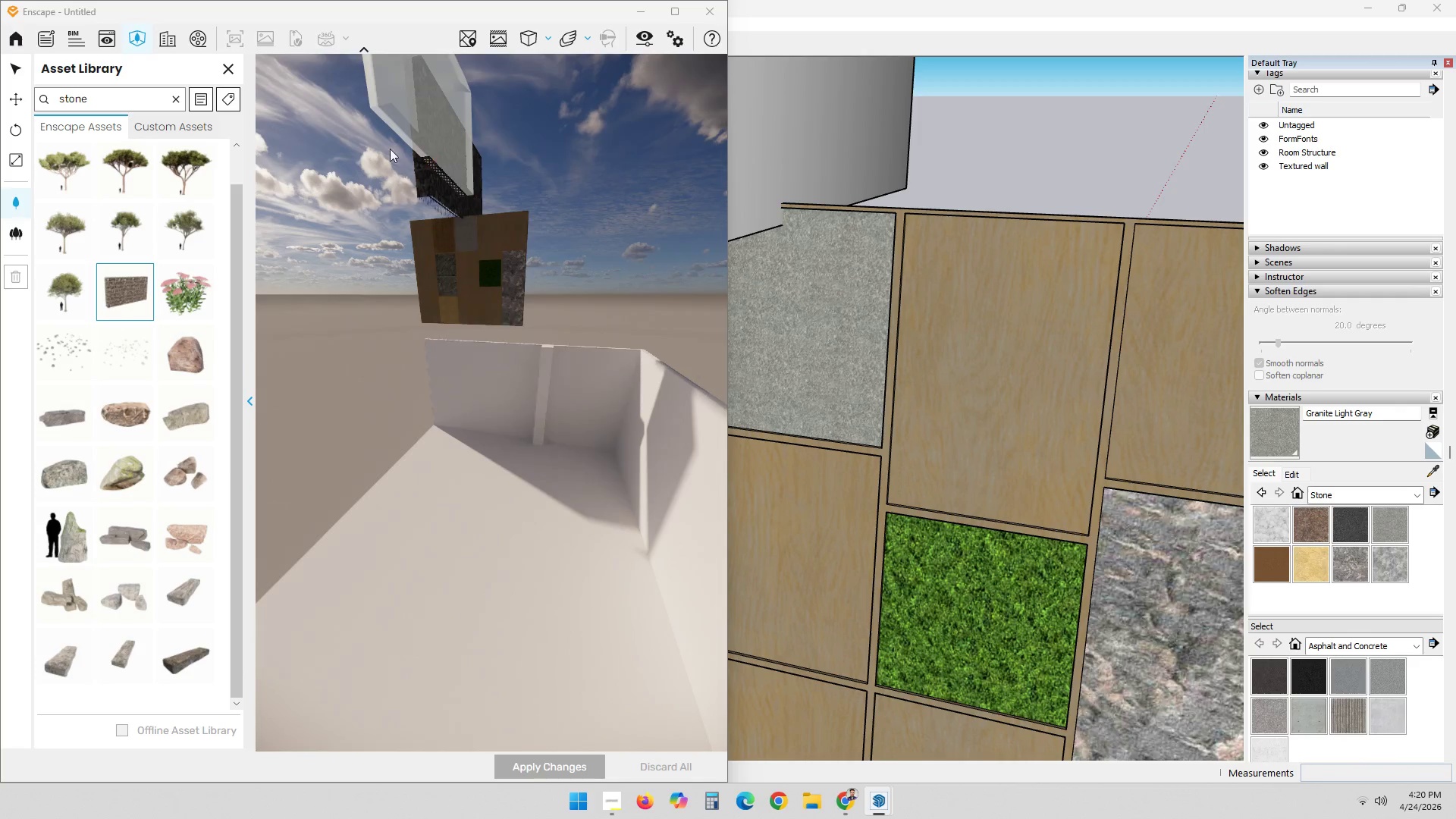 
left_click([231, 63])
 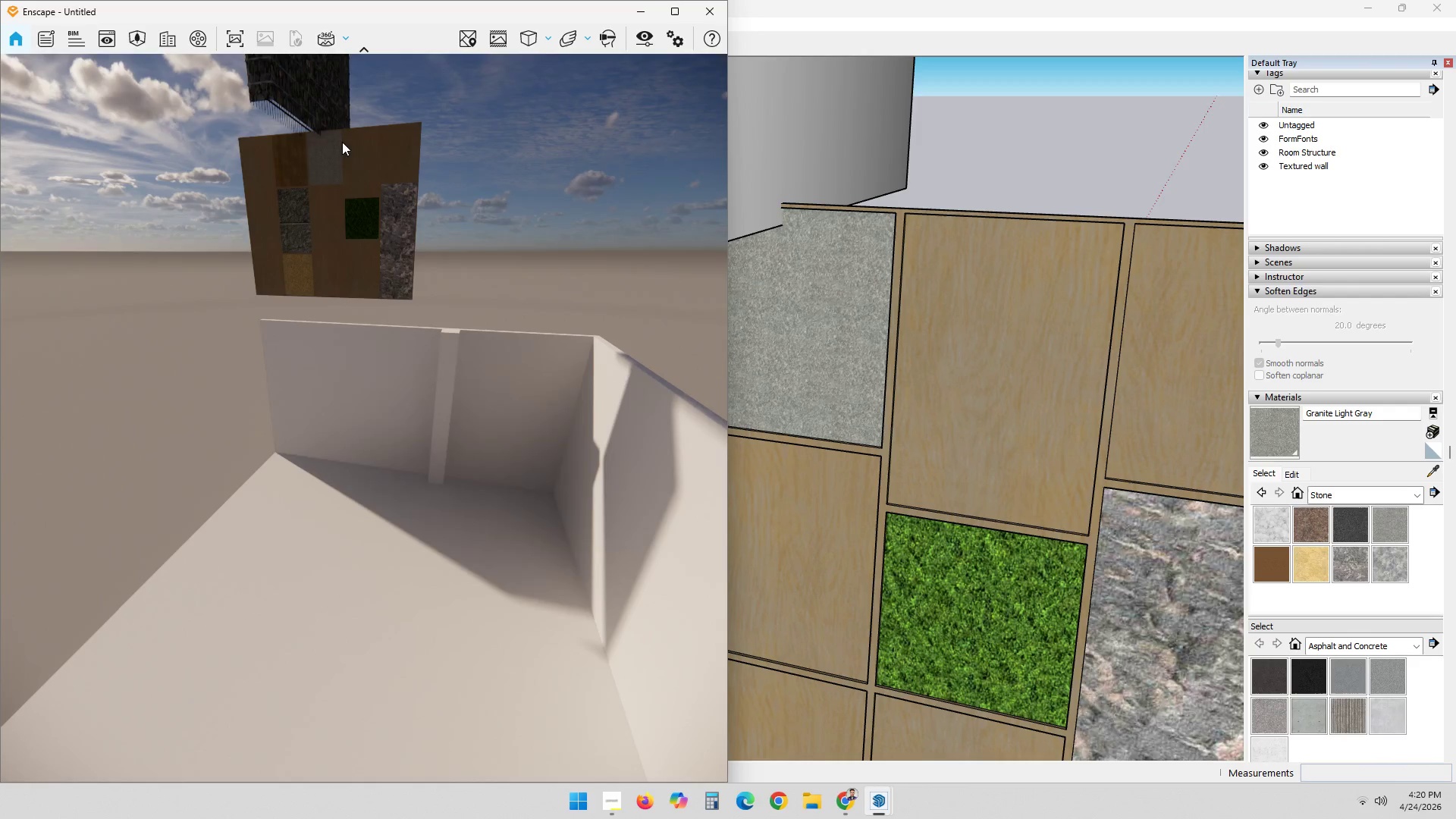 
left_click([303, 106])
 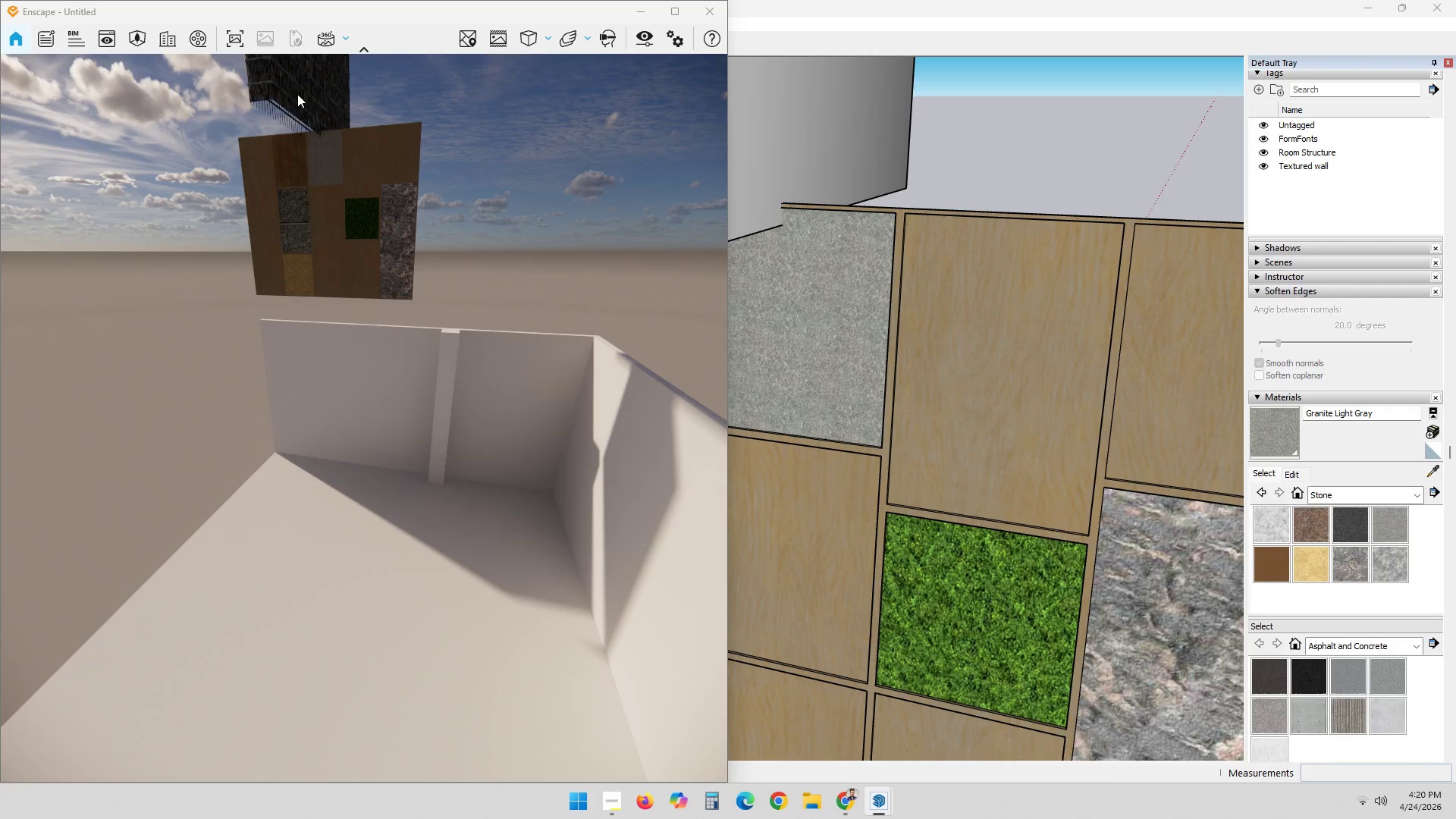 
left_click([298, 93])
 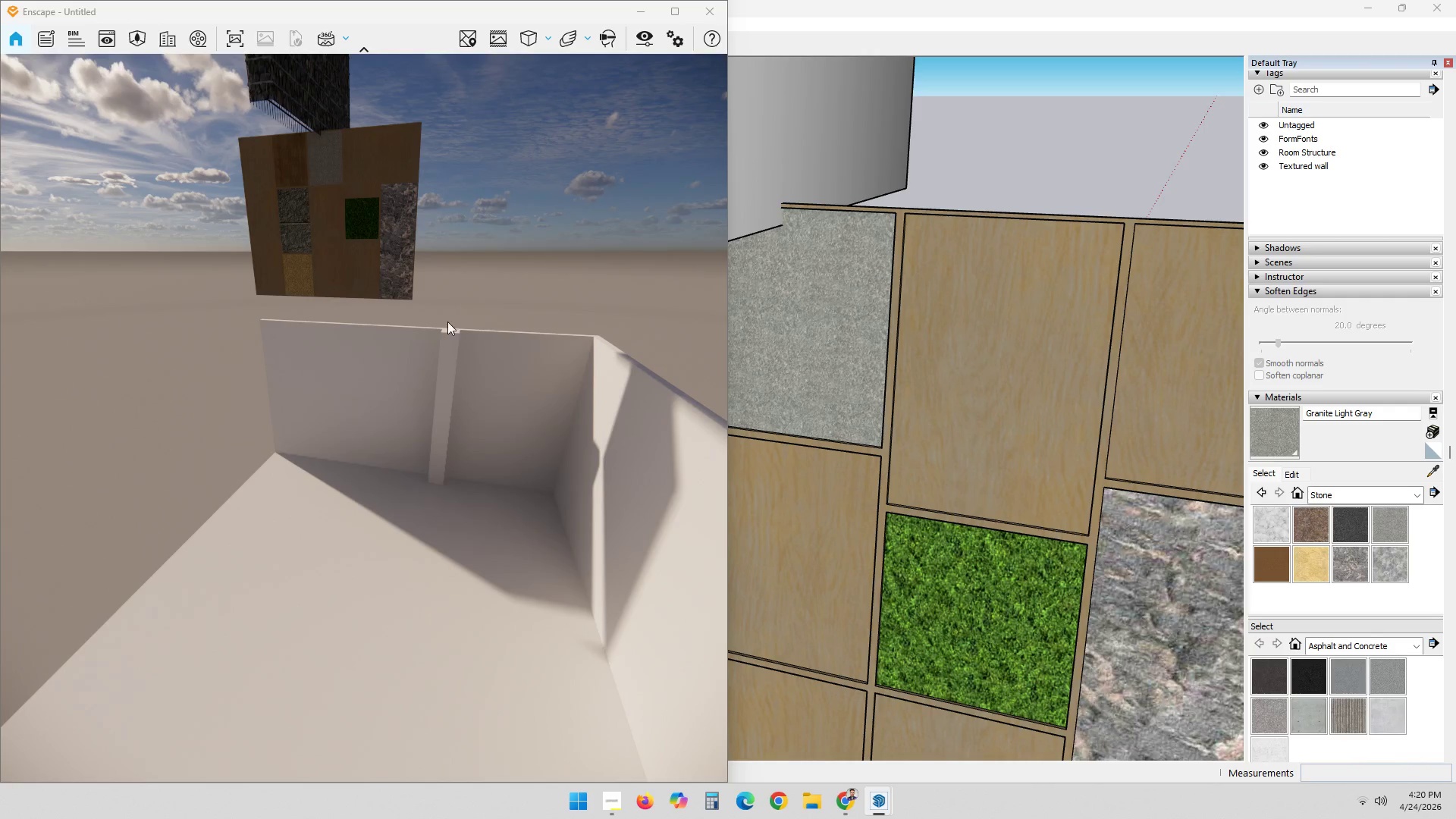 
left_click([296, 175])
 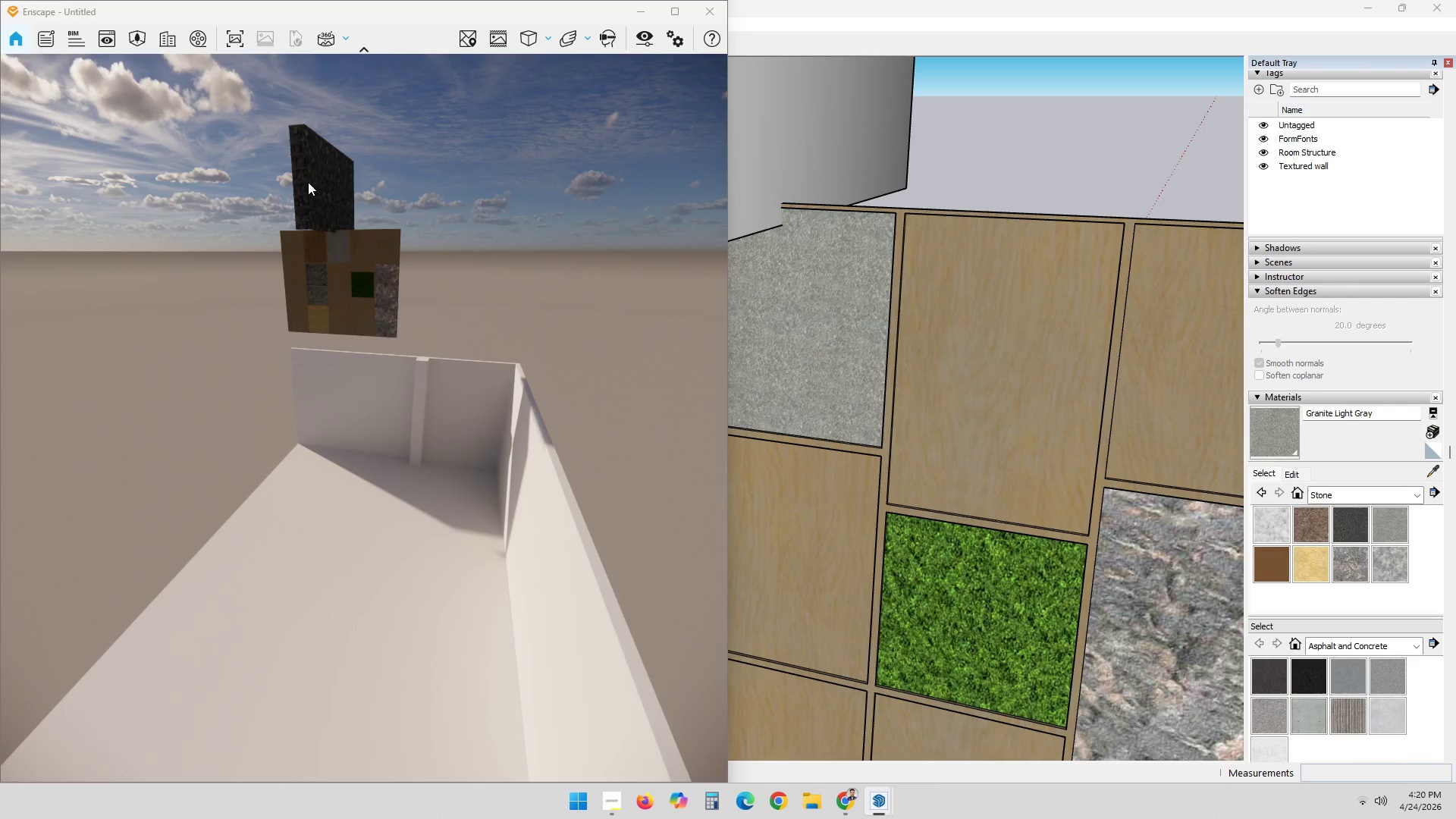 
scroll: coordinate [287, 230], scroll_direction: down, amount: 5.0
 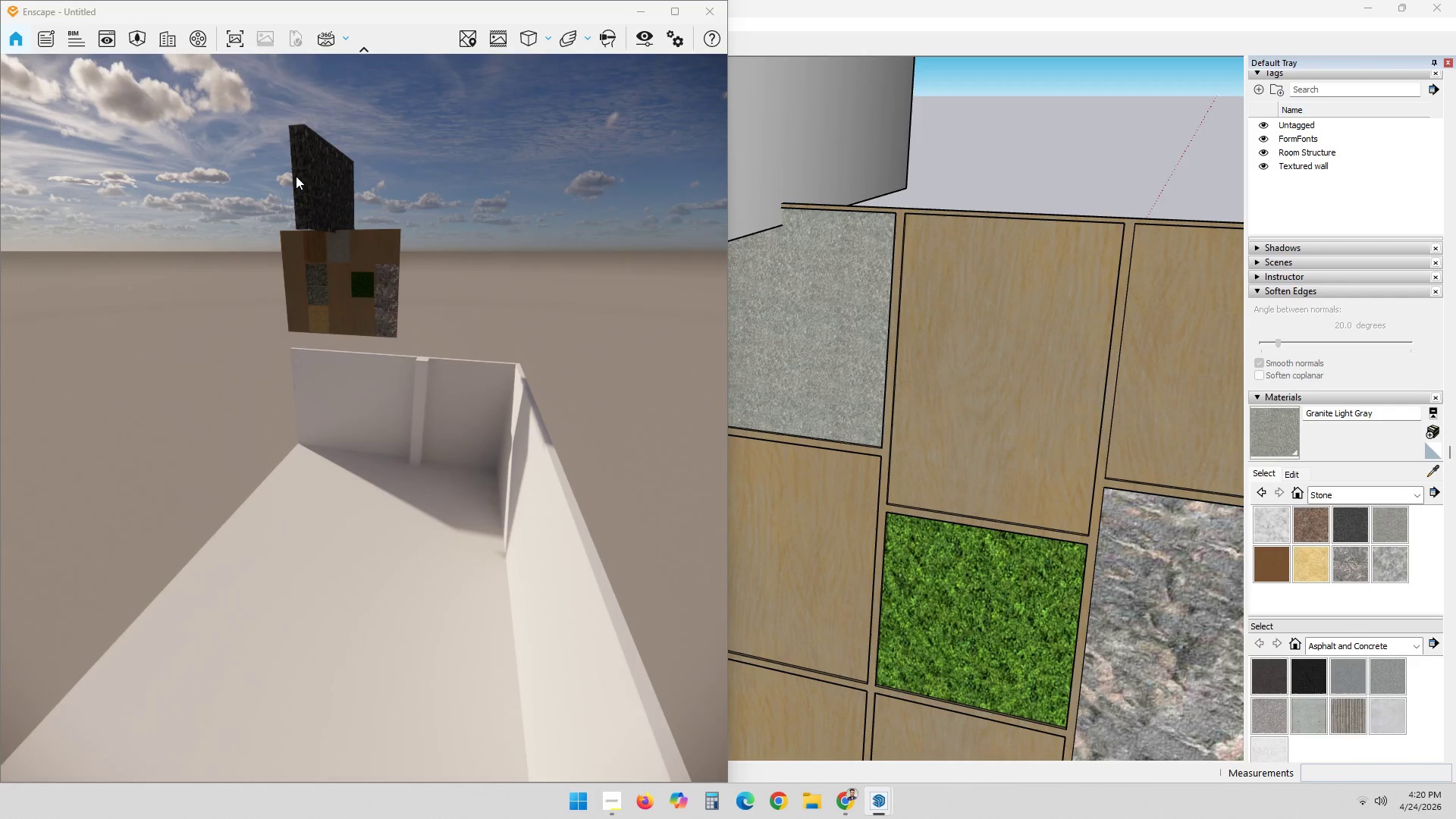 
double_click([309, 182])
 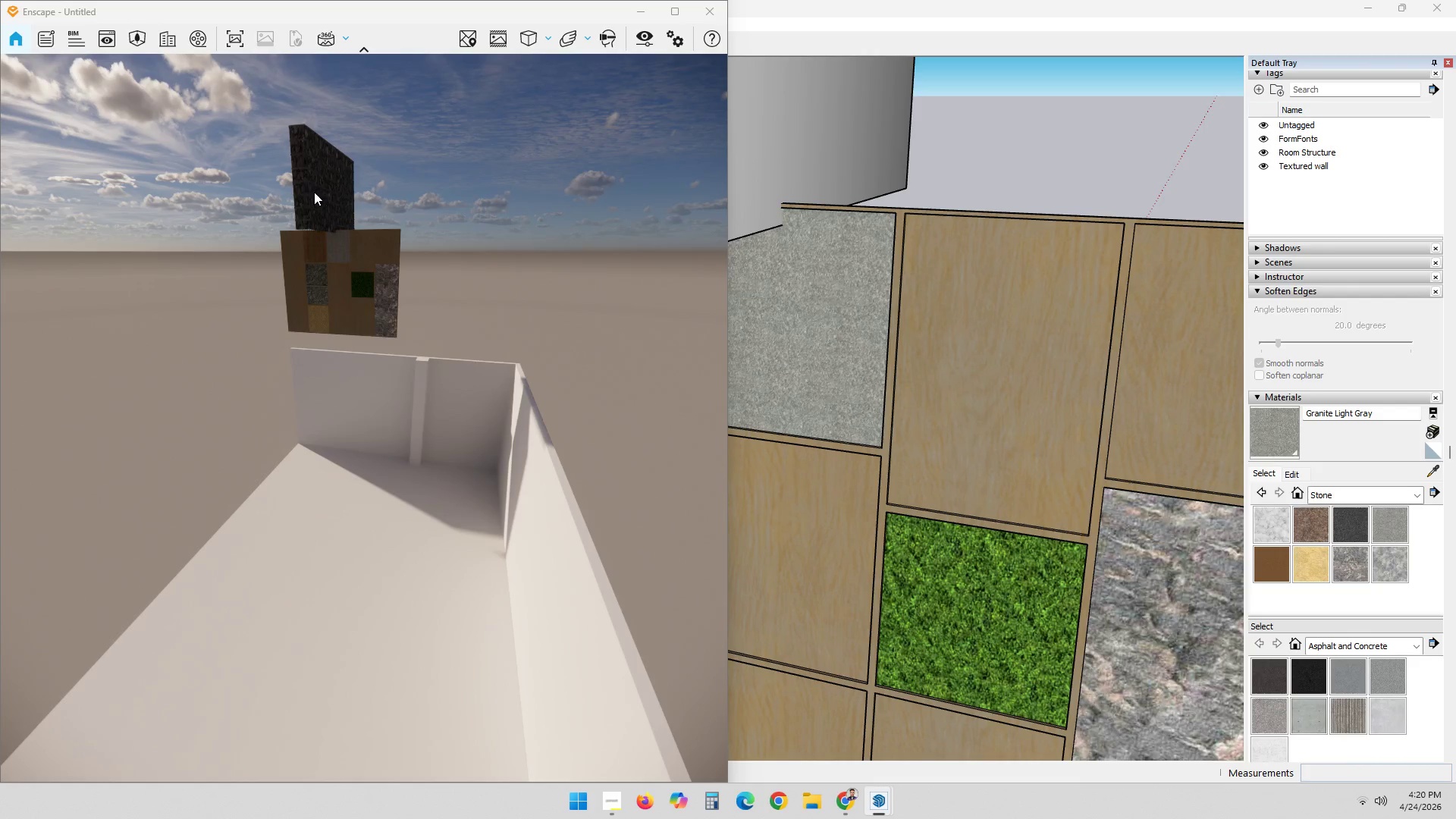 
triple_click([323, 207])
 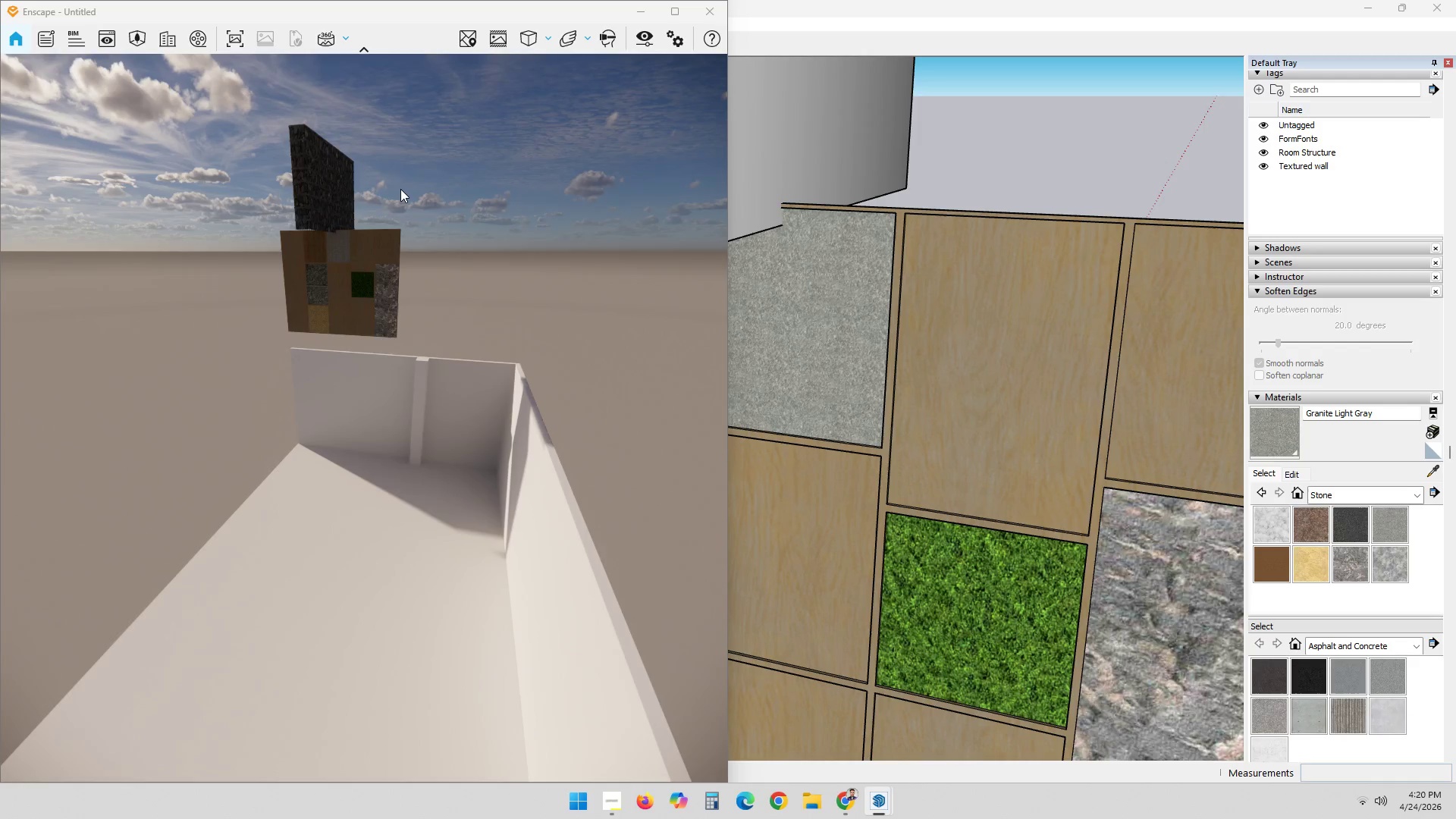 
left_click_drag(start_coordinate=[401, 189], to_coordinate=[221, 357])
 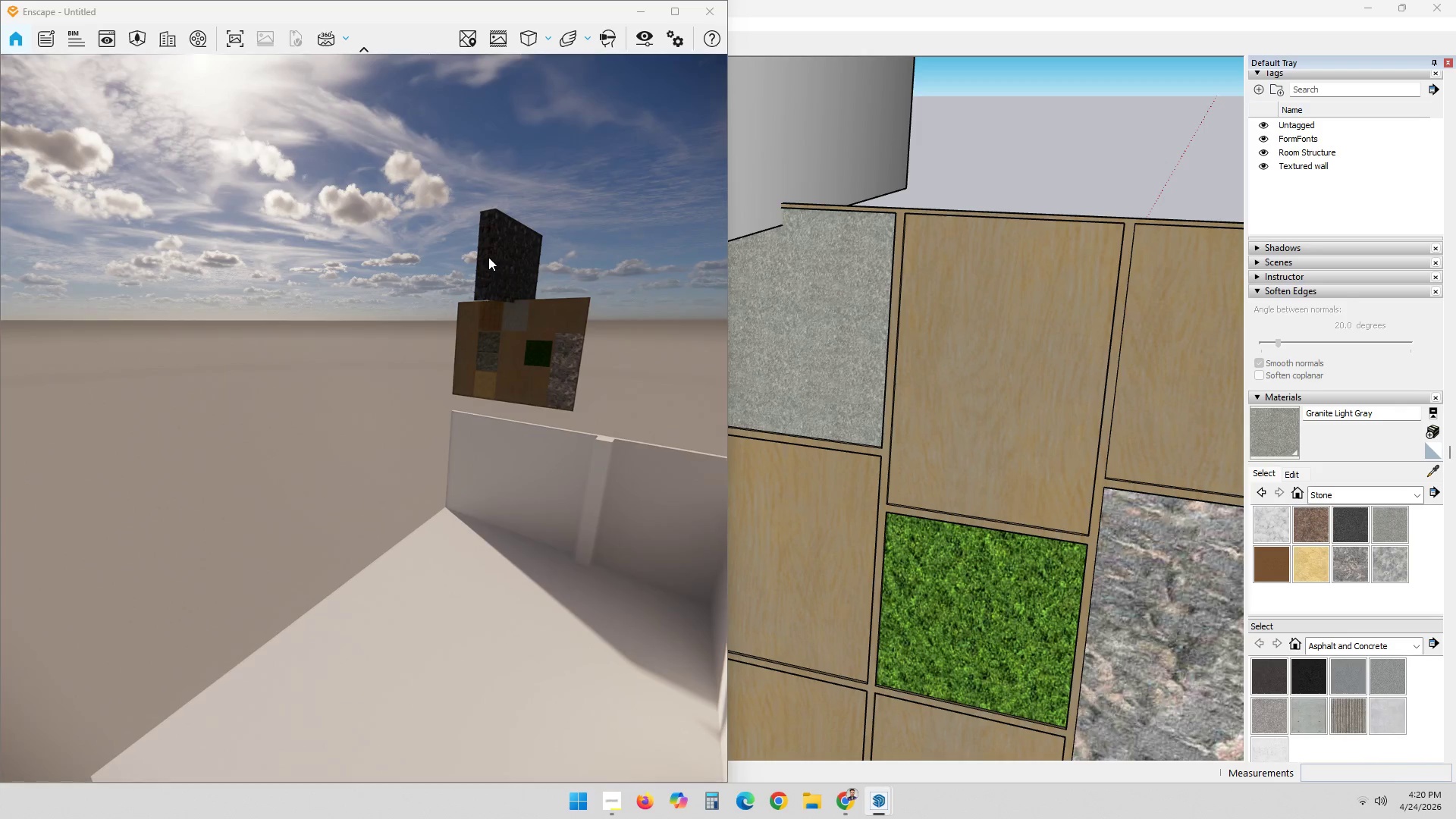 
double_click([488, 257])
 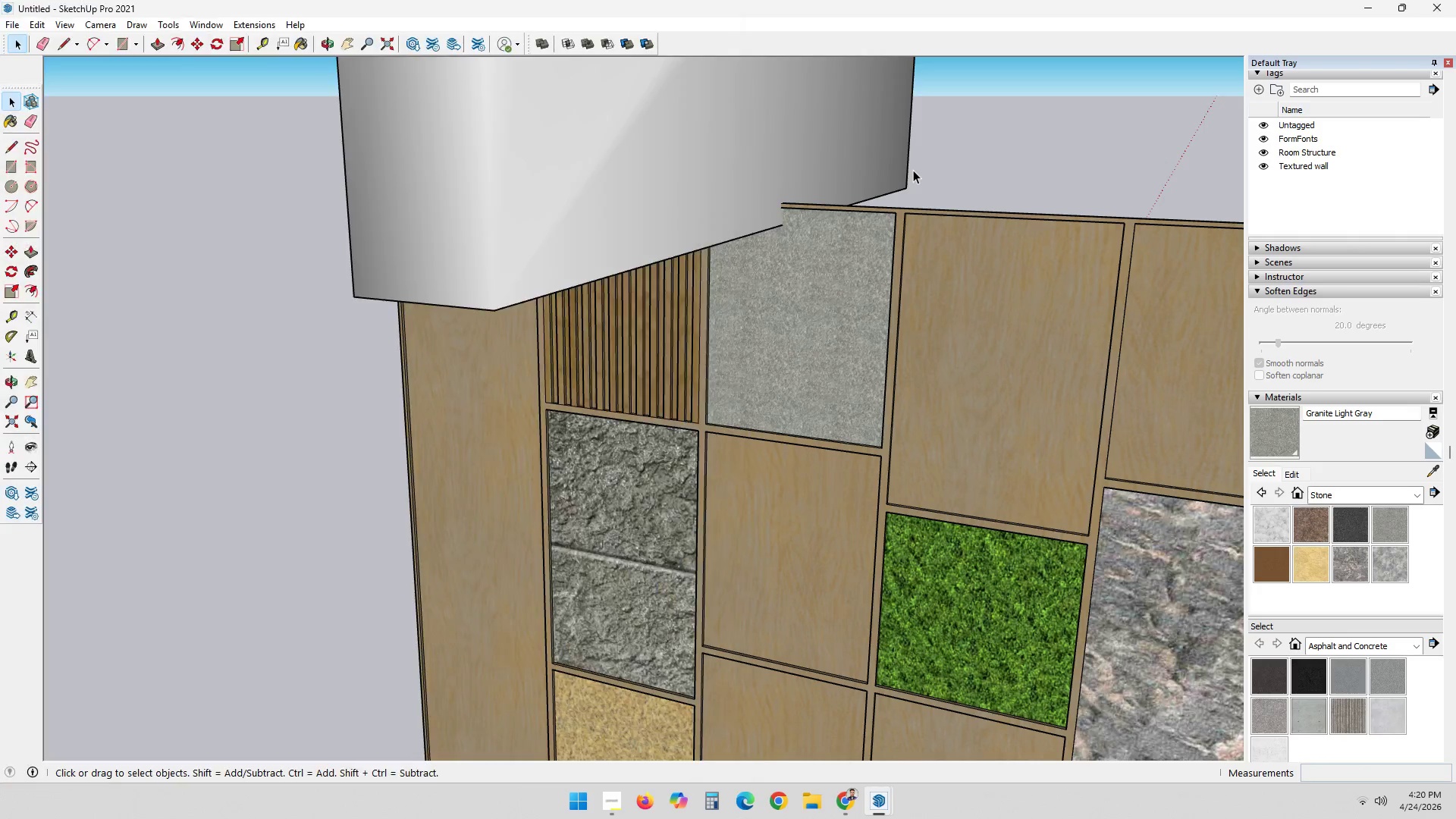 
double_click([860, 165])
 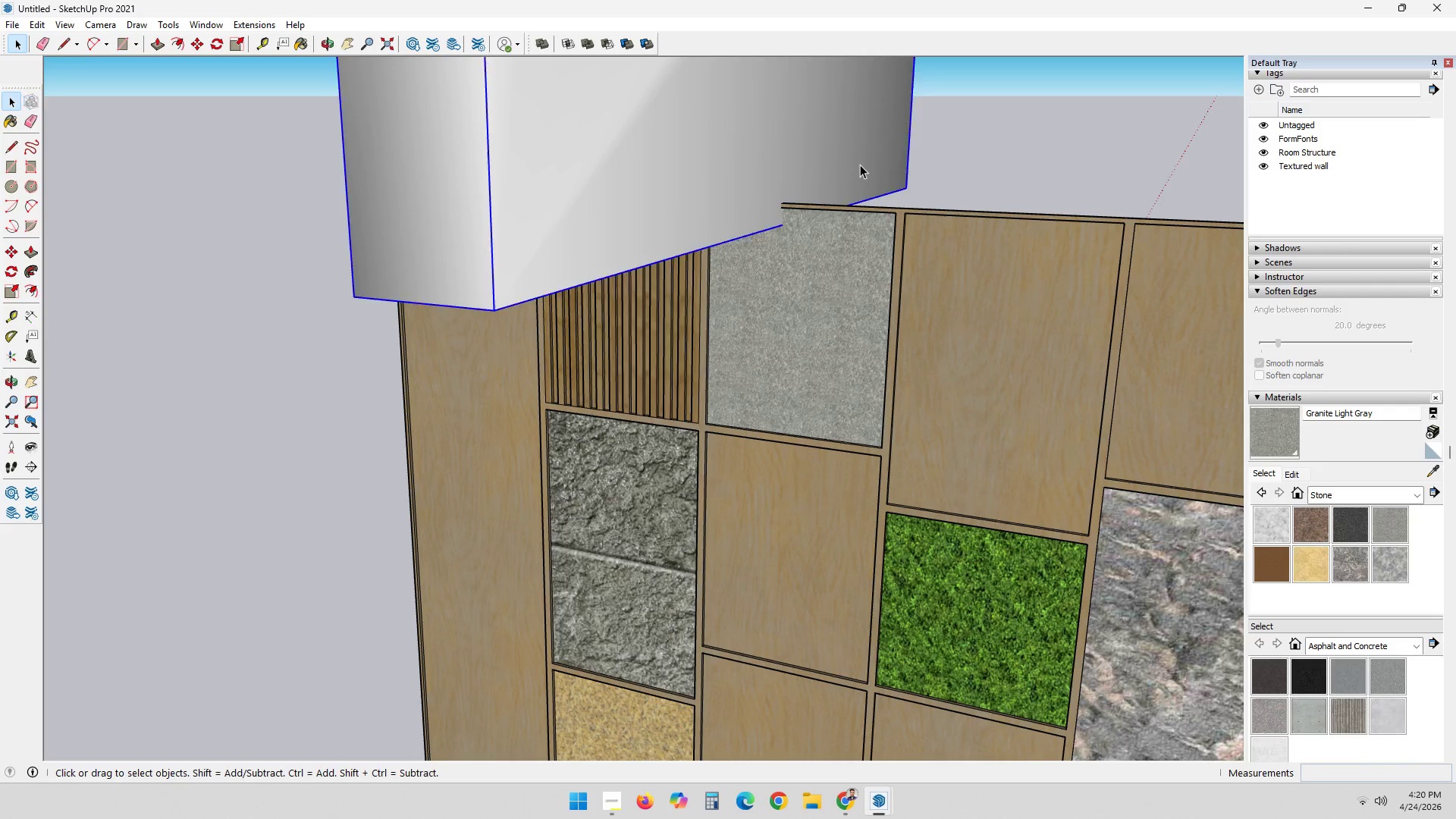 
key(Delete)
 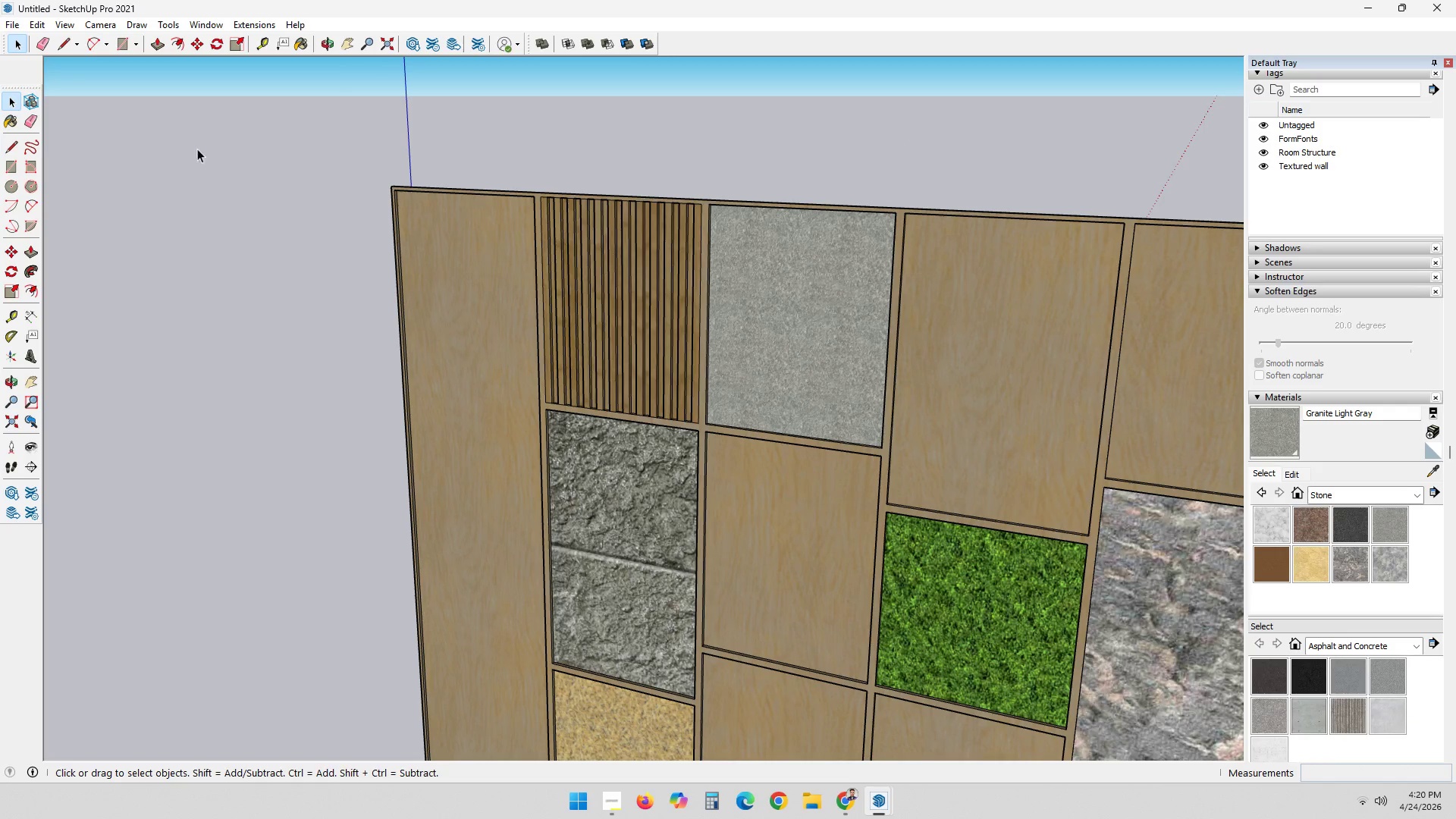 
left_click([5, 29])
 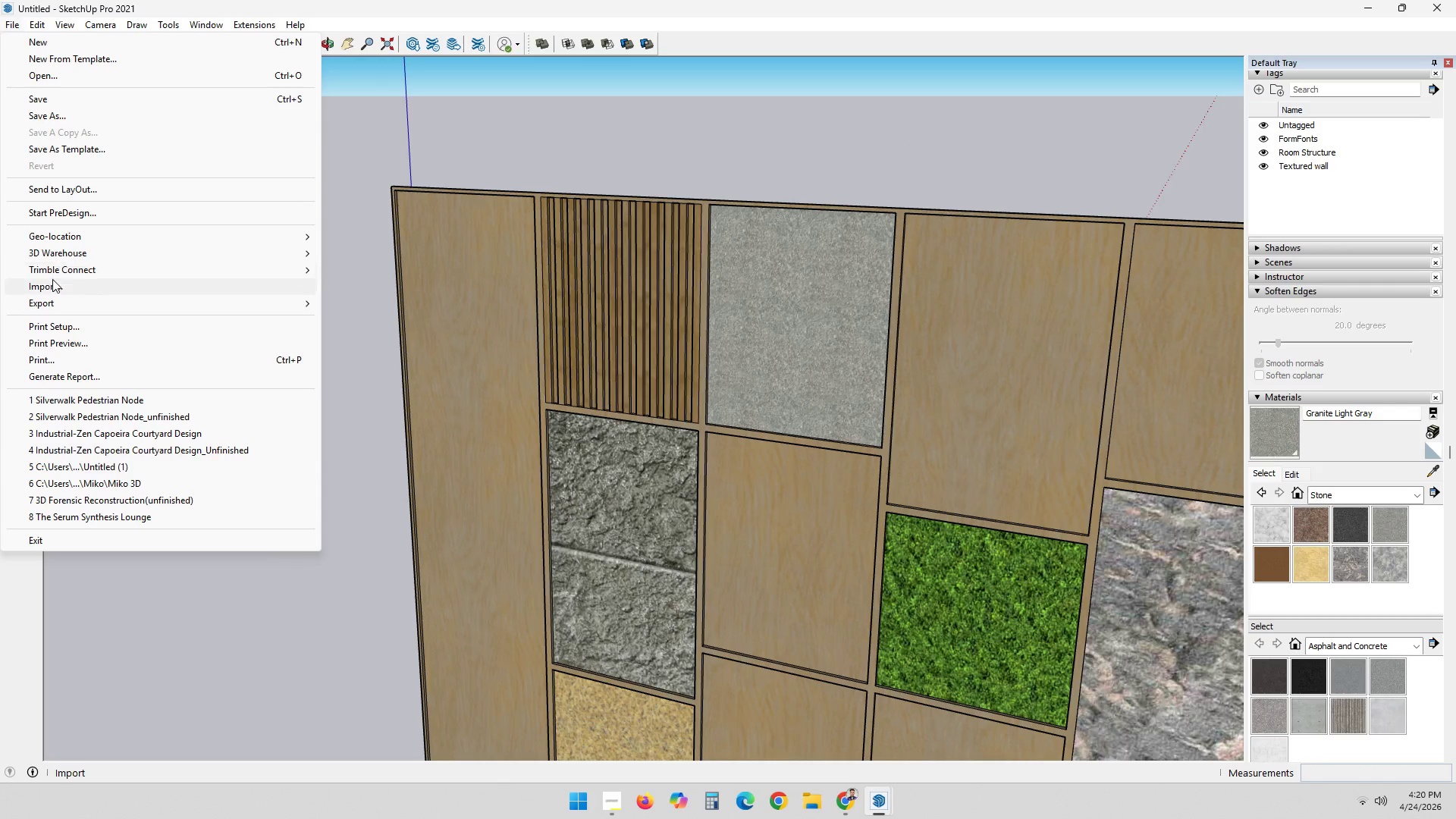 
left_click([53, 279])
 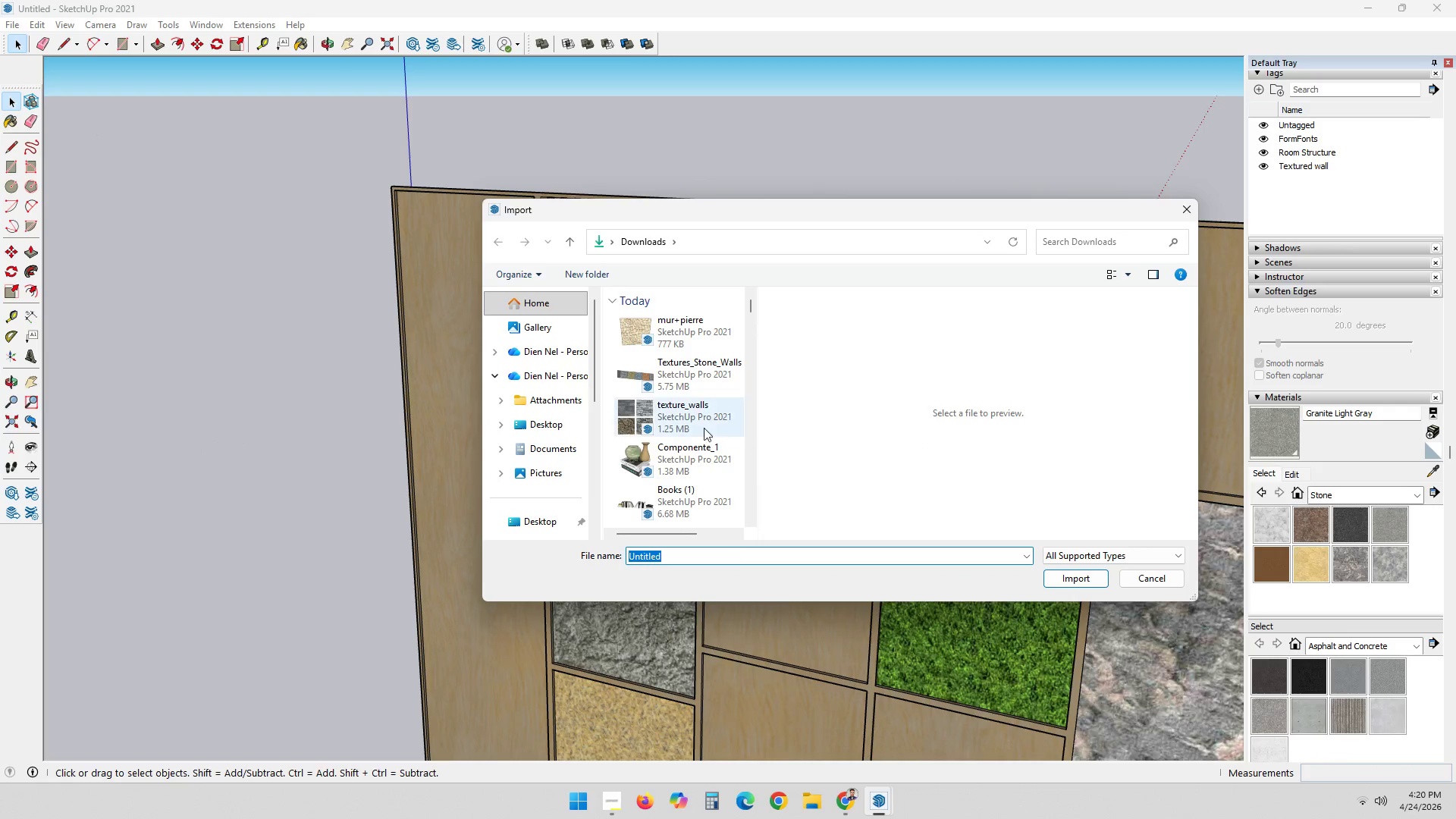 
double_click([687, 425])
 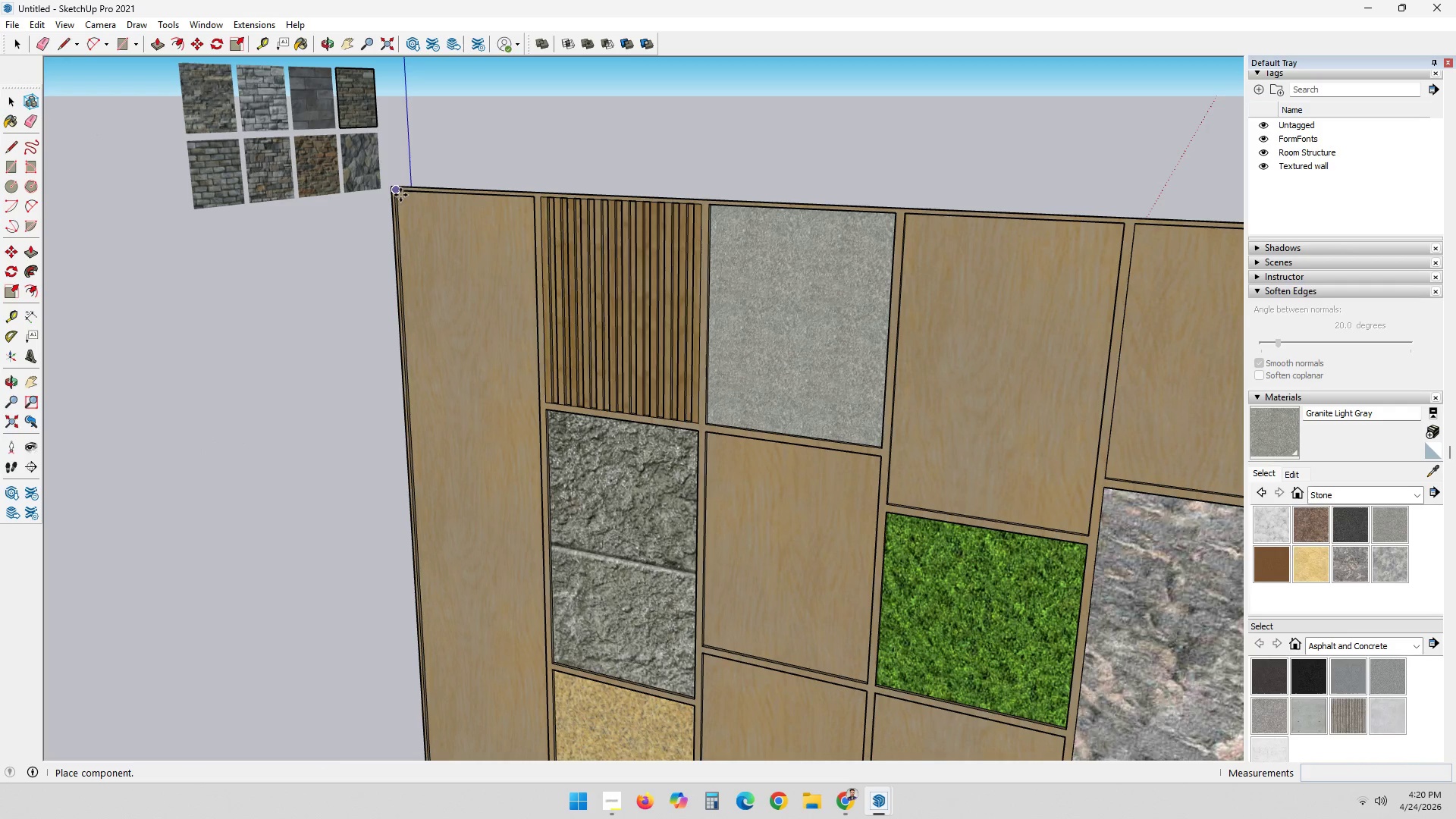 
left_click([398, 186])
 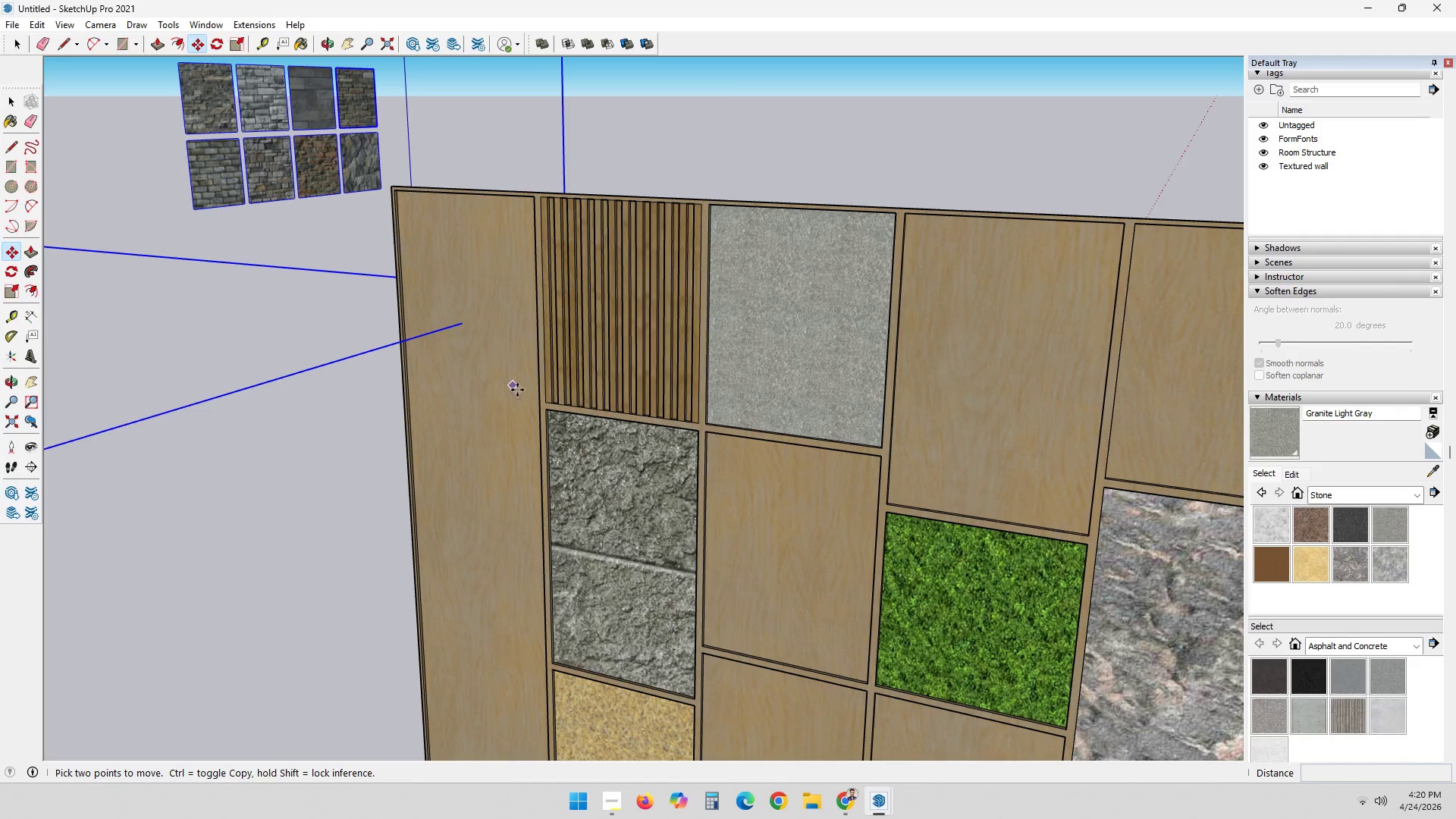 
scroll: coordinate [371, 191], scroll_direction: none, amount: 0.0
 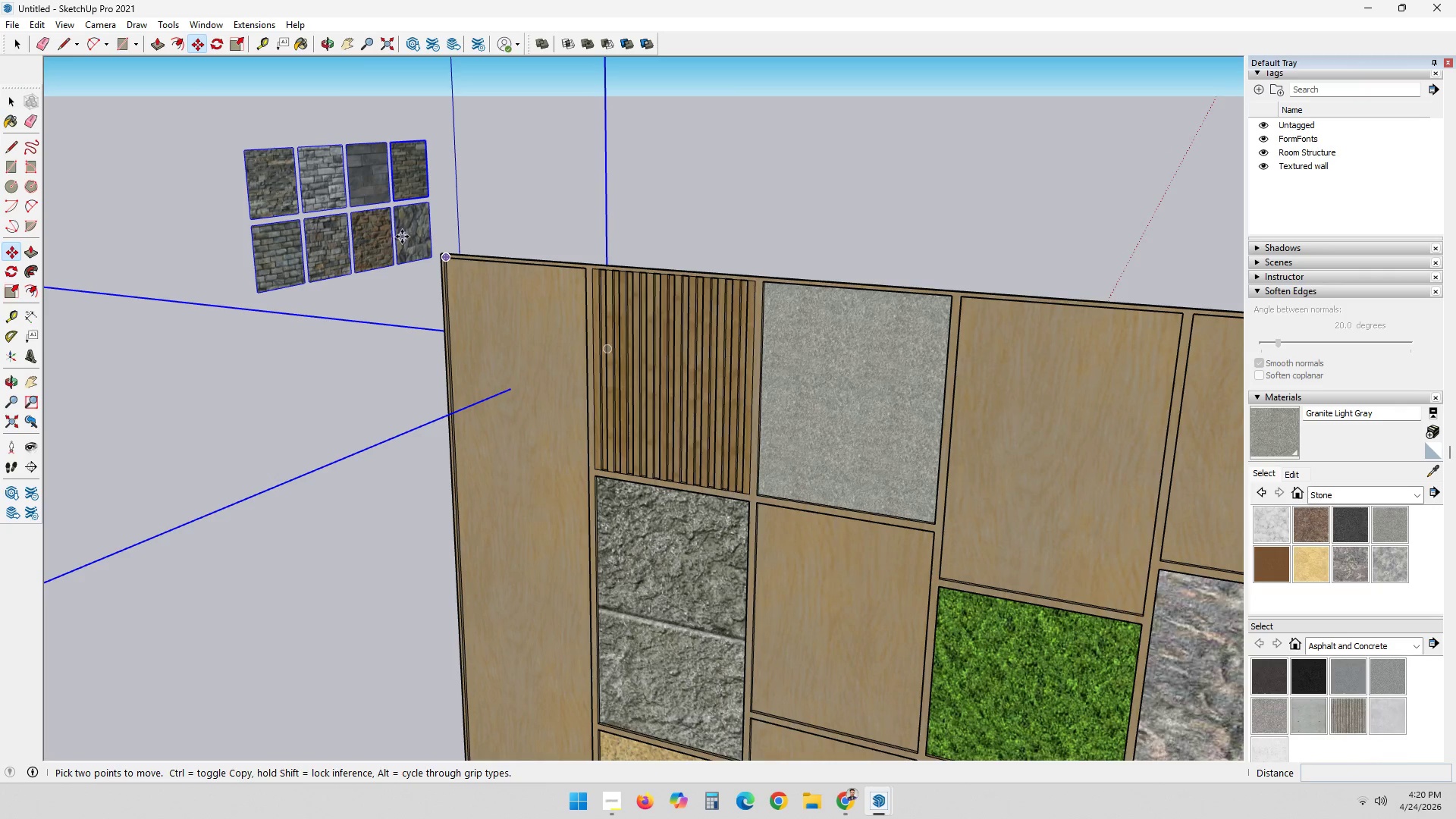 
key(Space)
 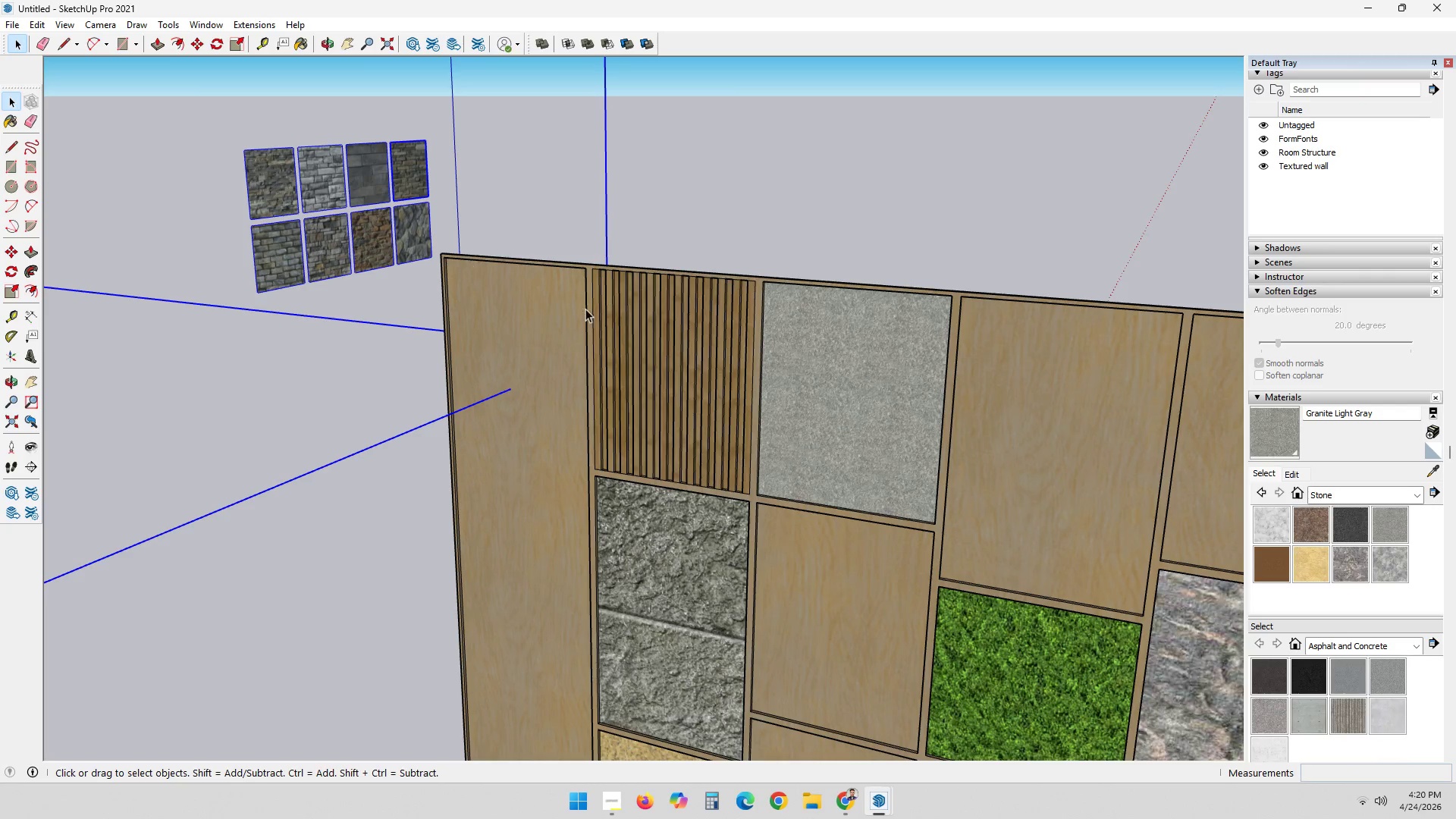 
scroll: coordinate [513, 261], scroll_direction: down, amount: 15.0
 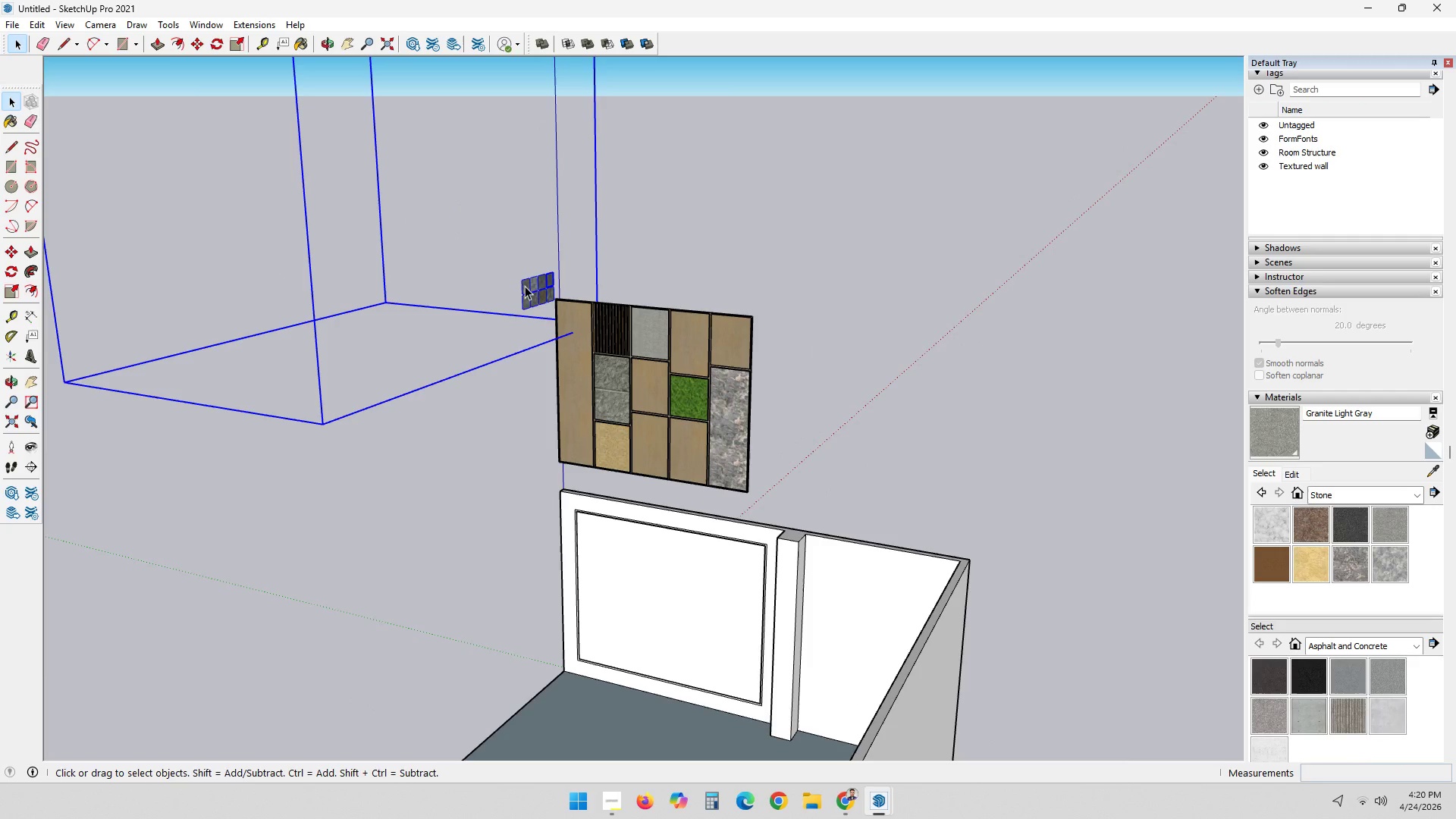 
right_click([526, 287])
 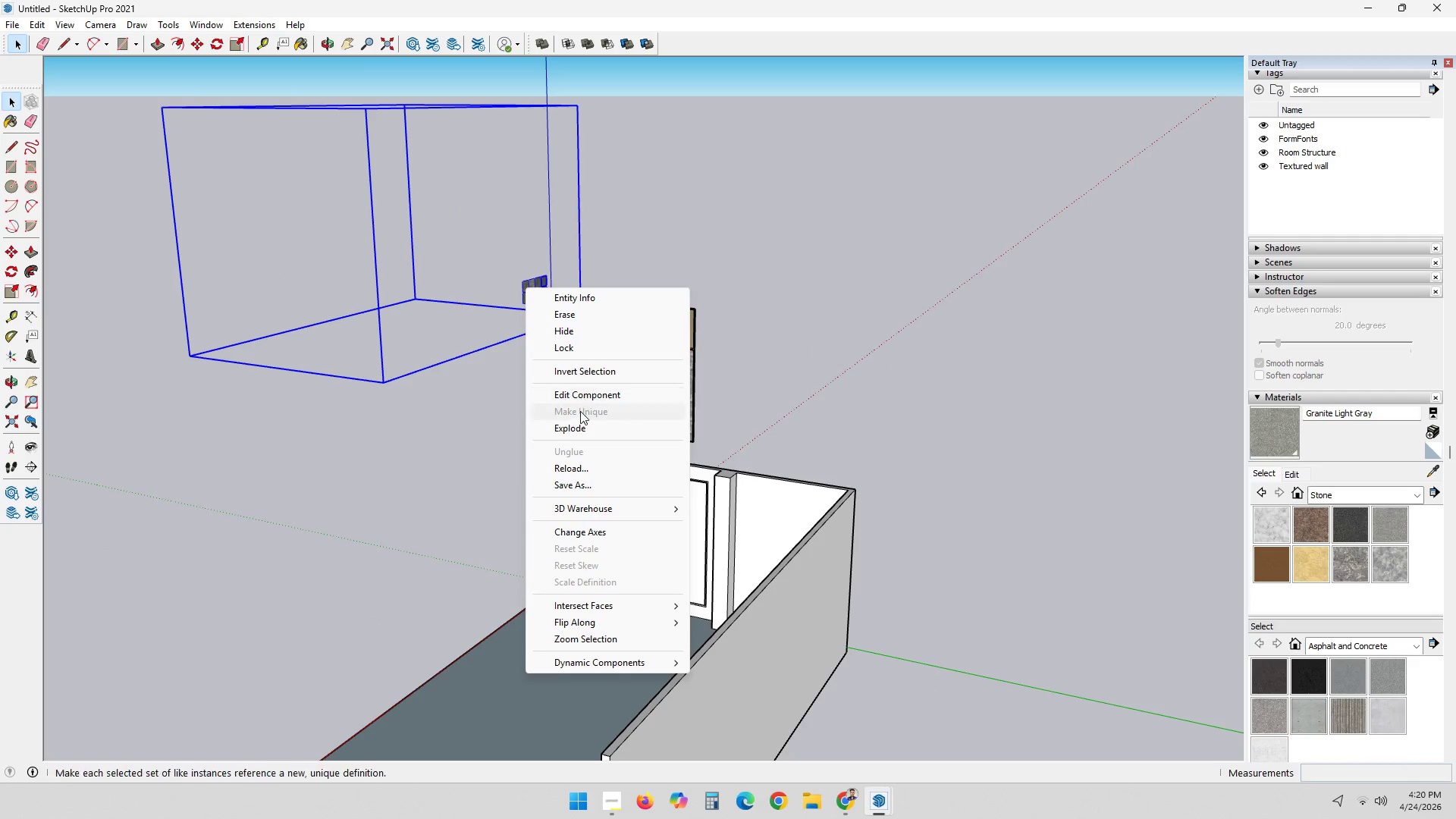 
scroll: coordinate [525, 286], scroll_direction: down, amount: 3.0
 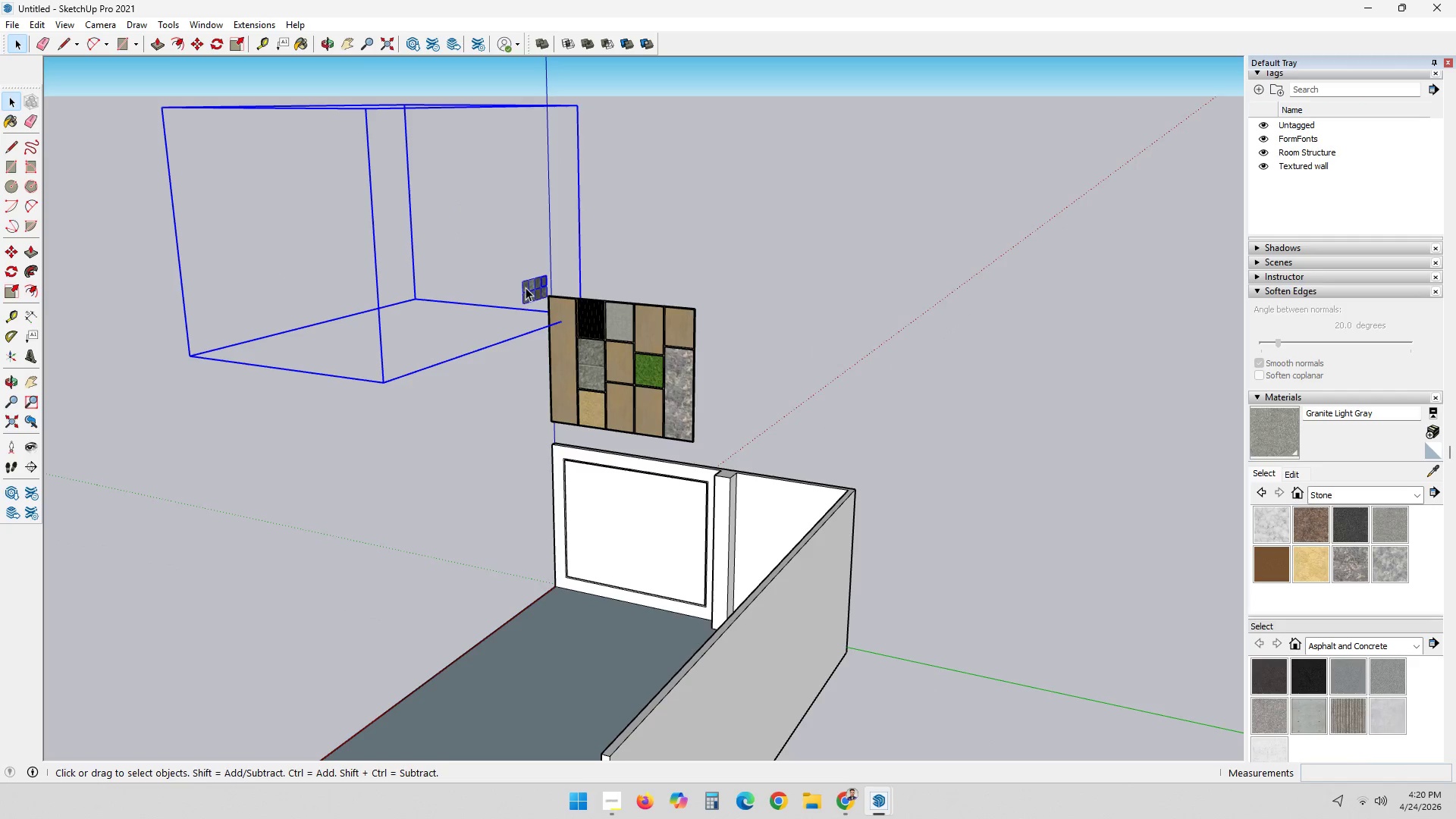 
left_click([579, 425])
 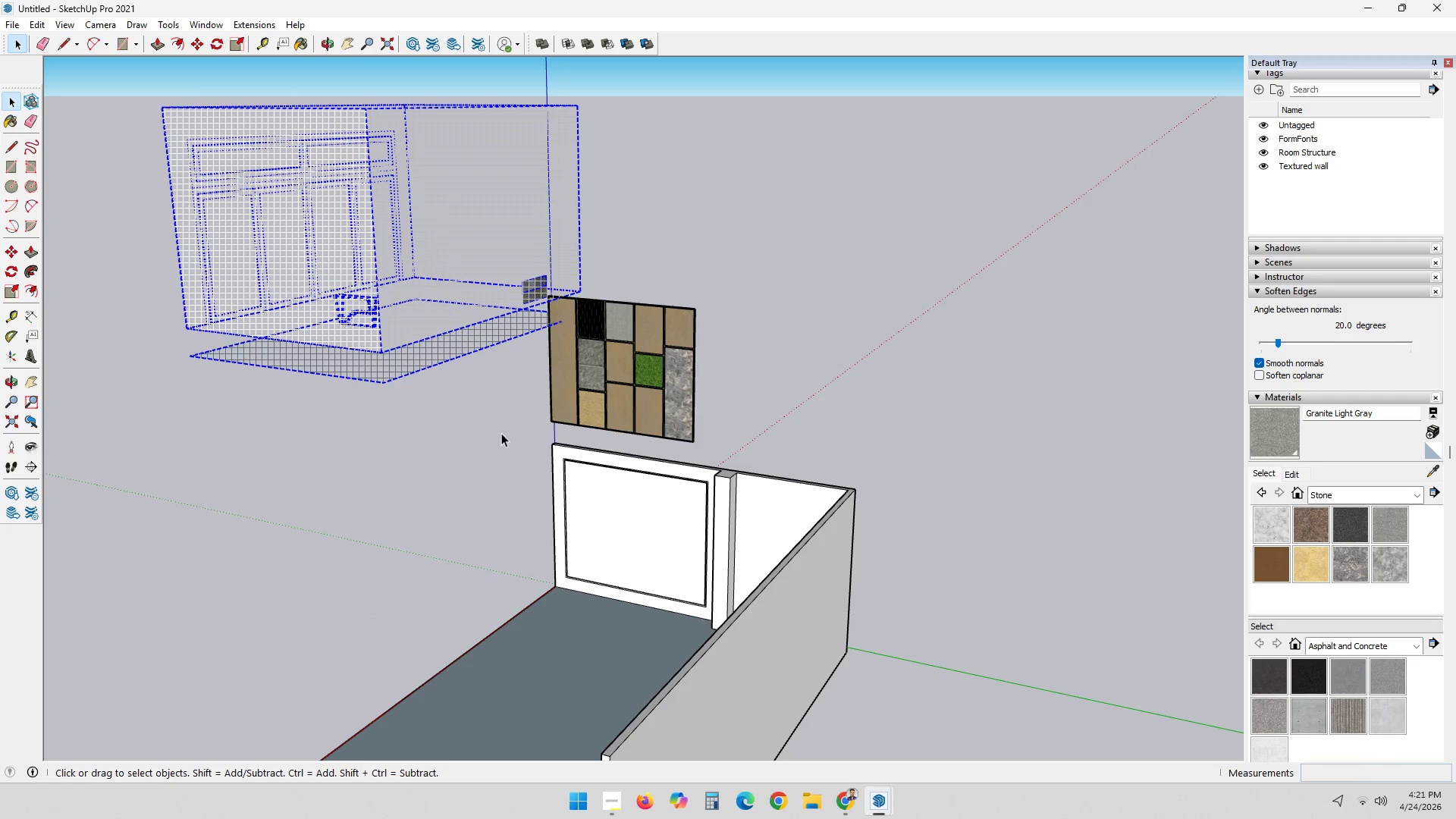 
left_click_drag(start_coordinate=[502, 434], to_coordinate=[140, 74])
 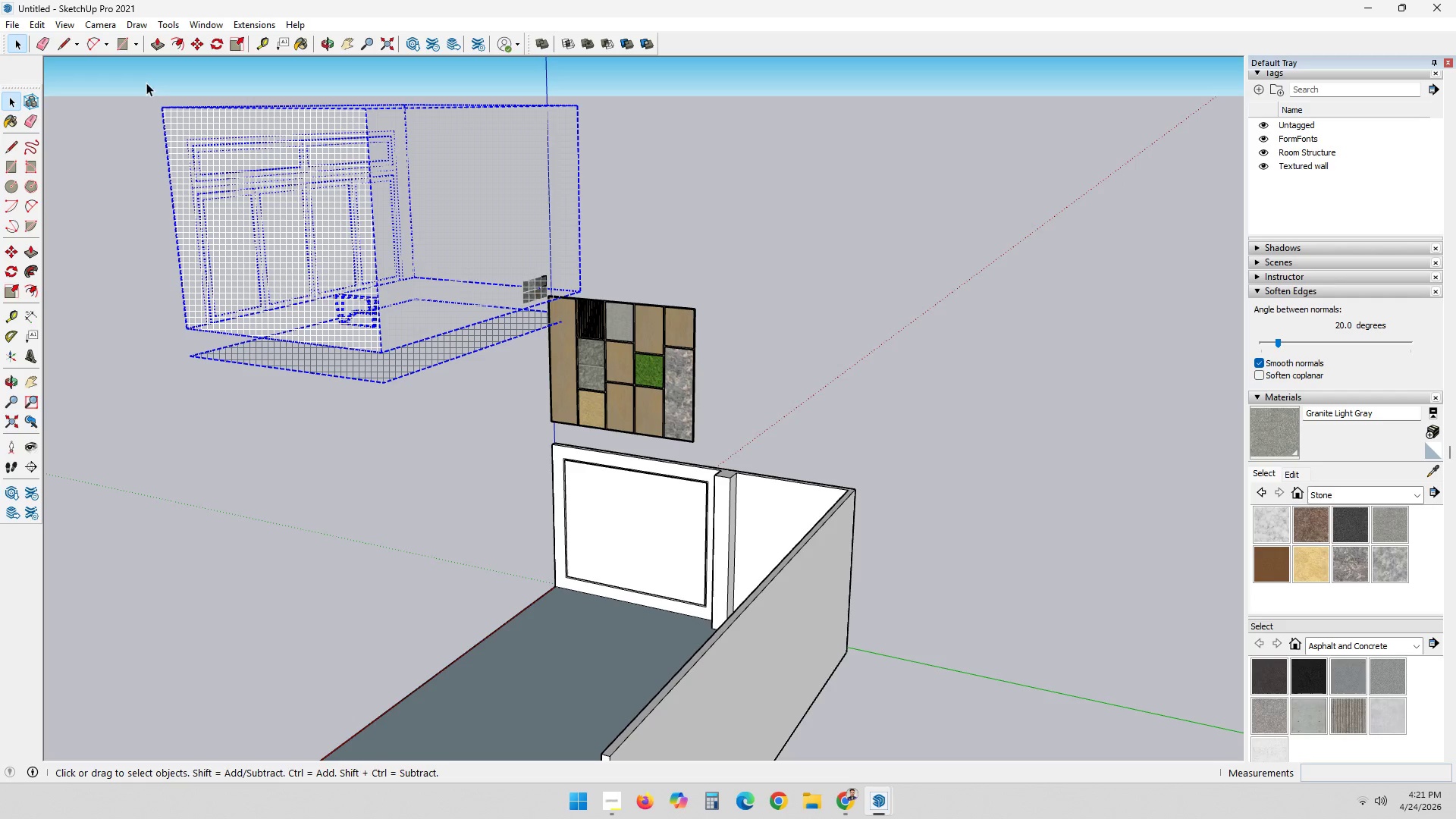 
key(Delete)
 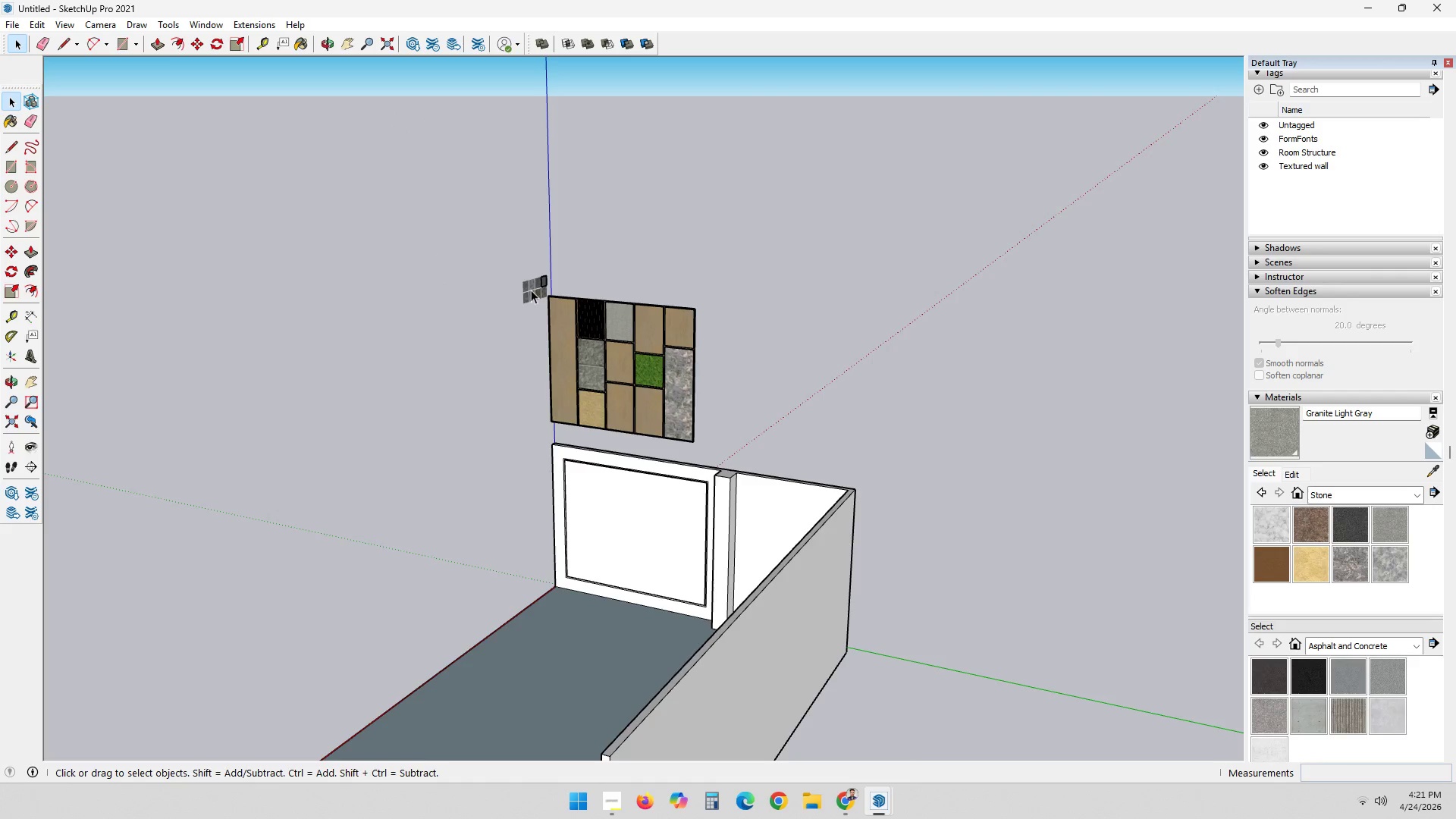 
scroll: coordinate [550, 287], scroll_direction: up, amount: 18.0
 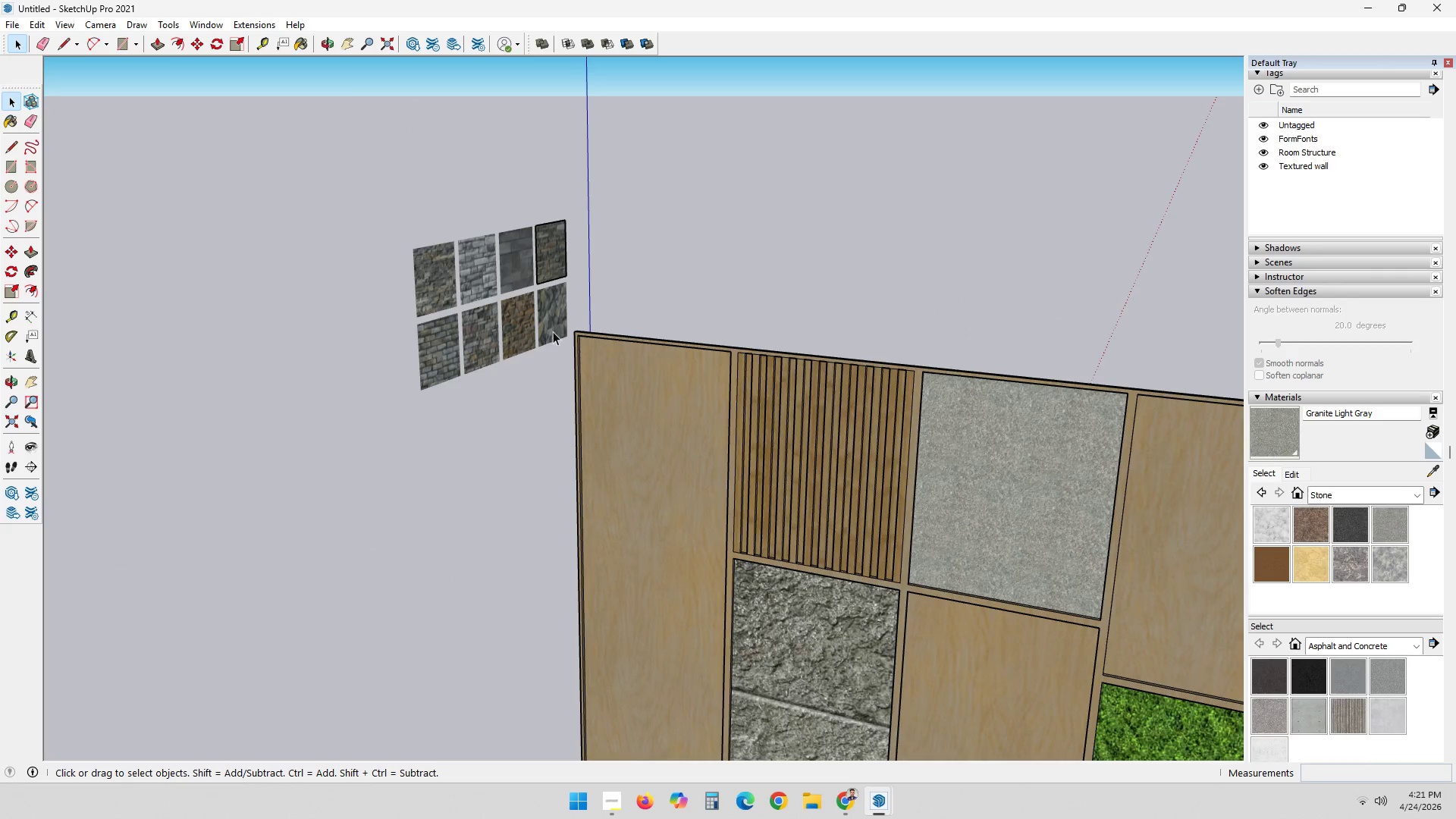 
double_click([553, 326])
 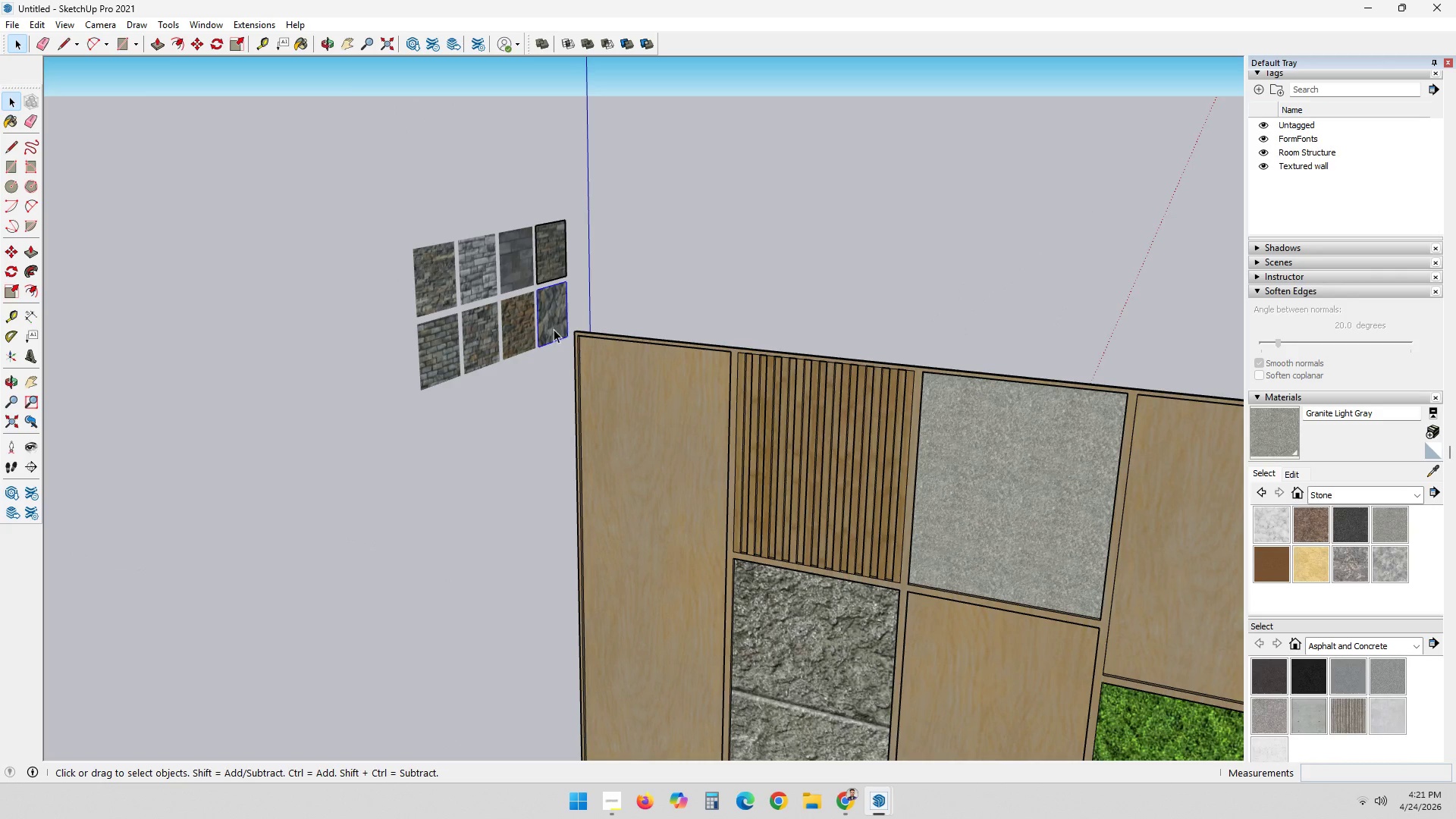 
key(M)
 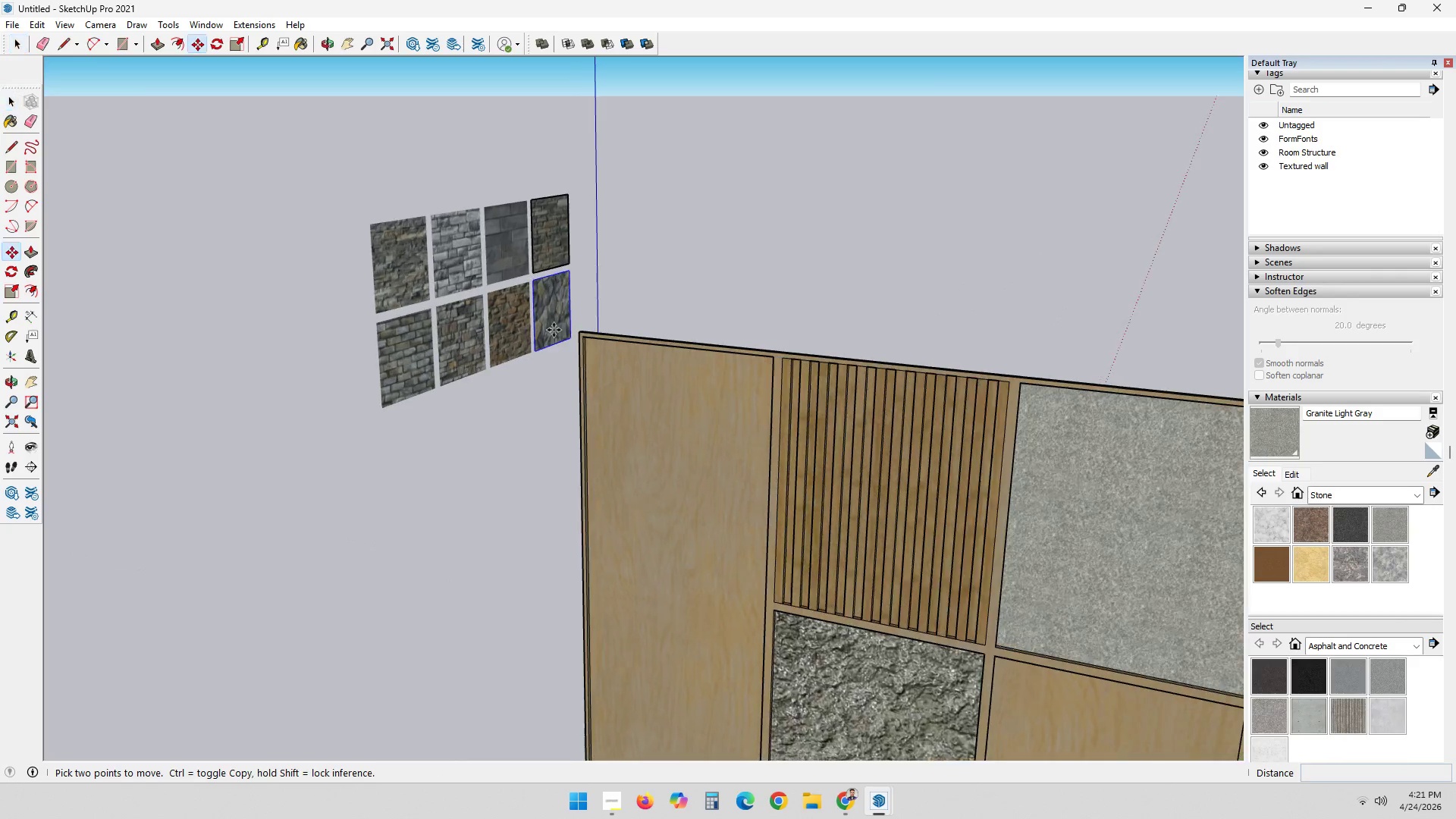 
scroll: coordinate [529, 331], scroll_direction: up, amount: 13.0
 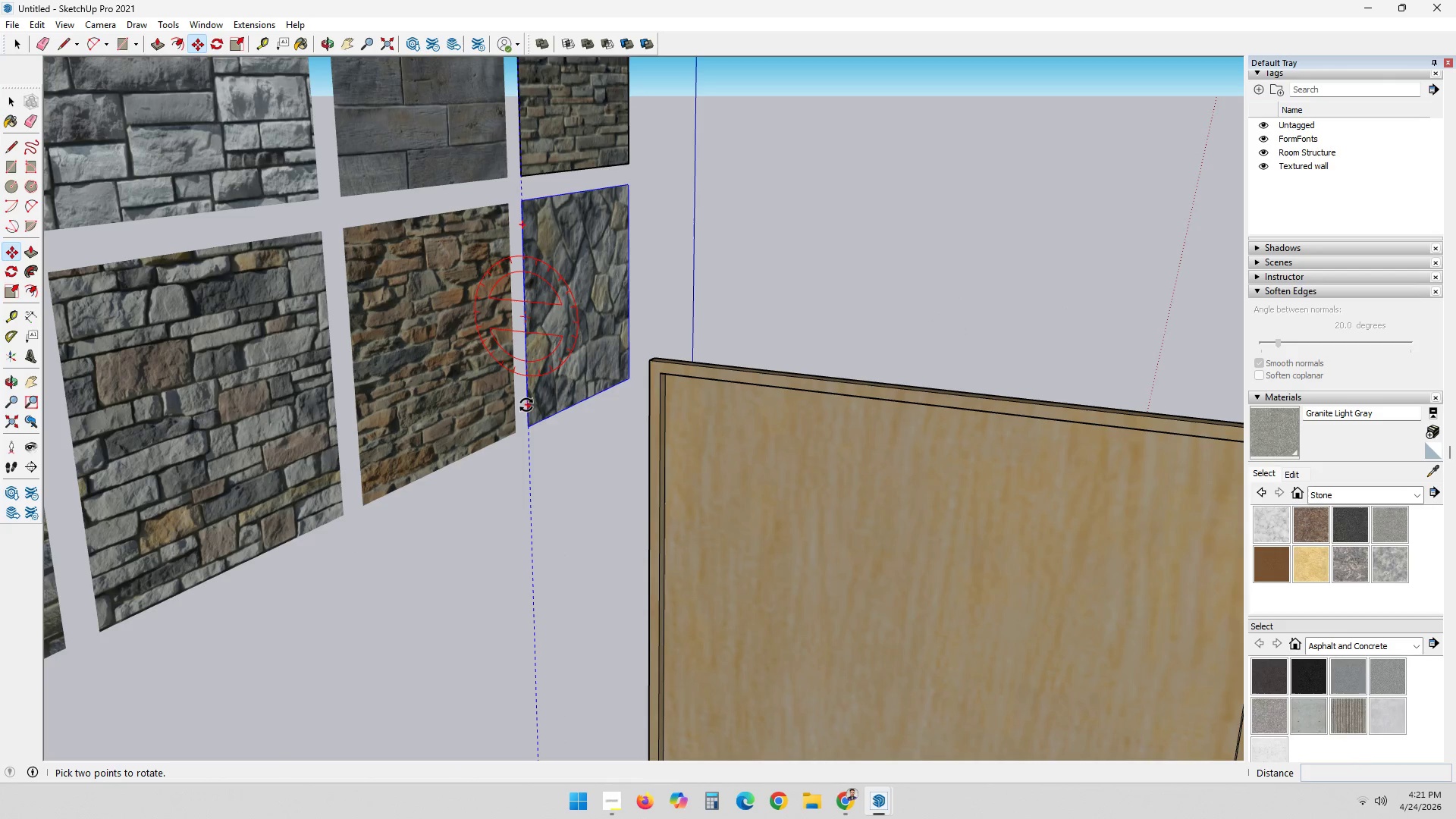 
left_click([526, 404])
 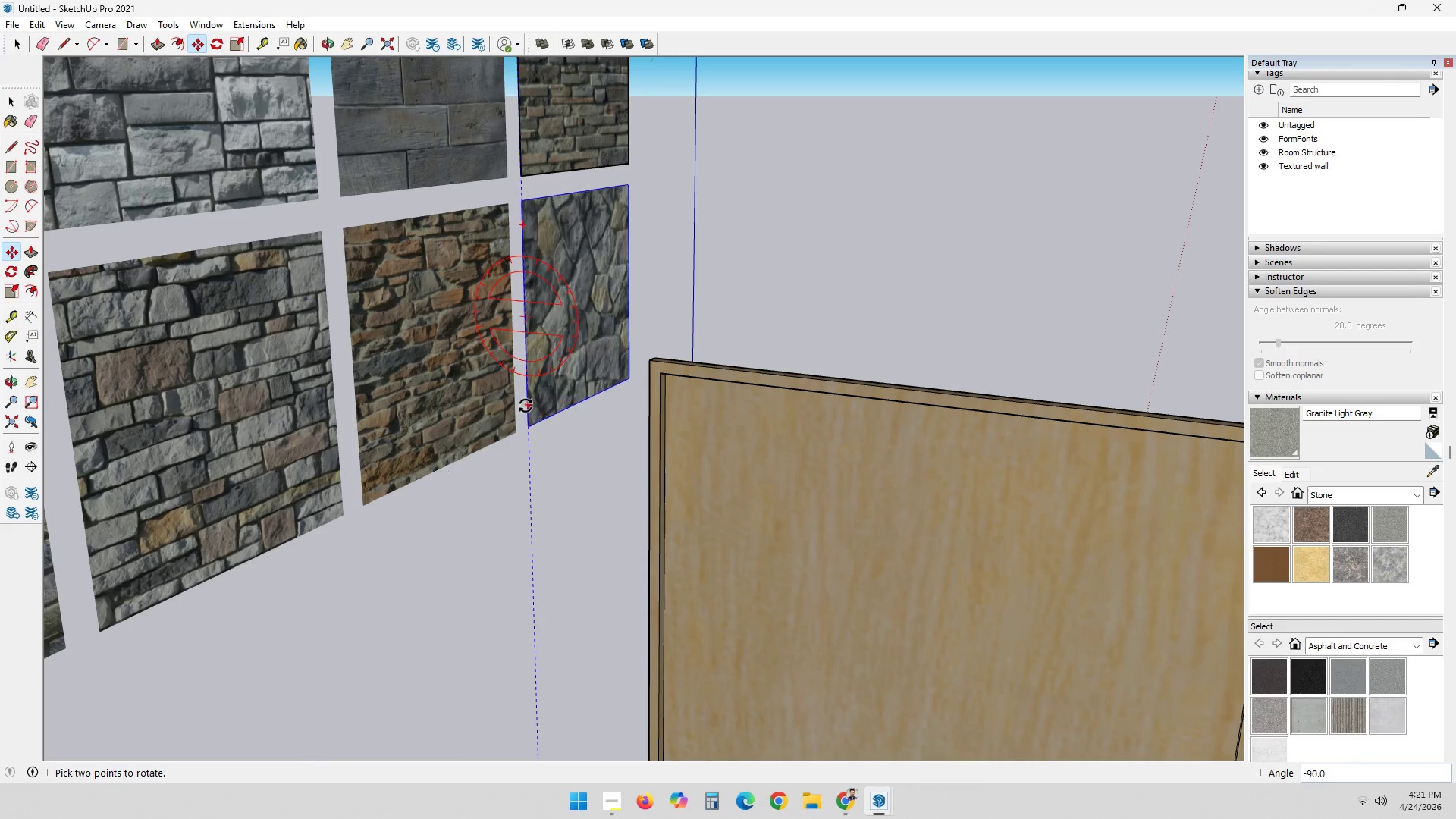 
key(Escape)
 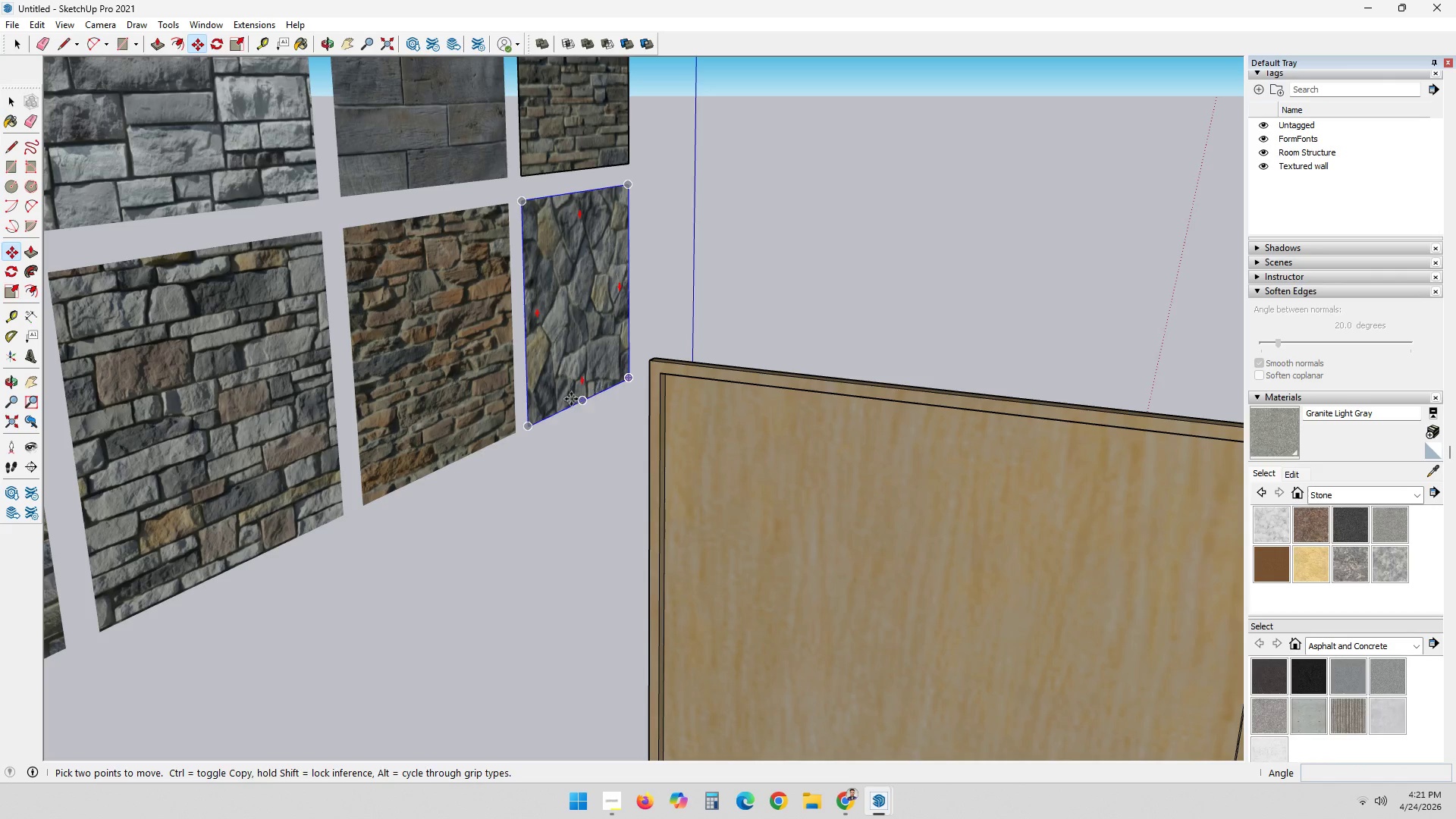 
wait(5.58)
 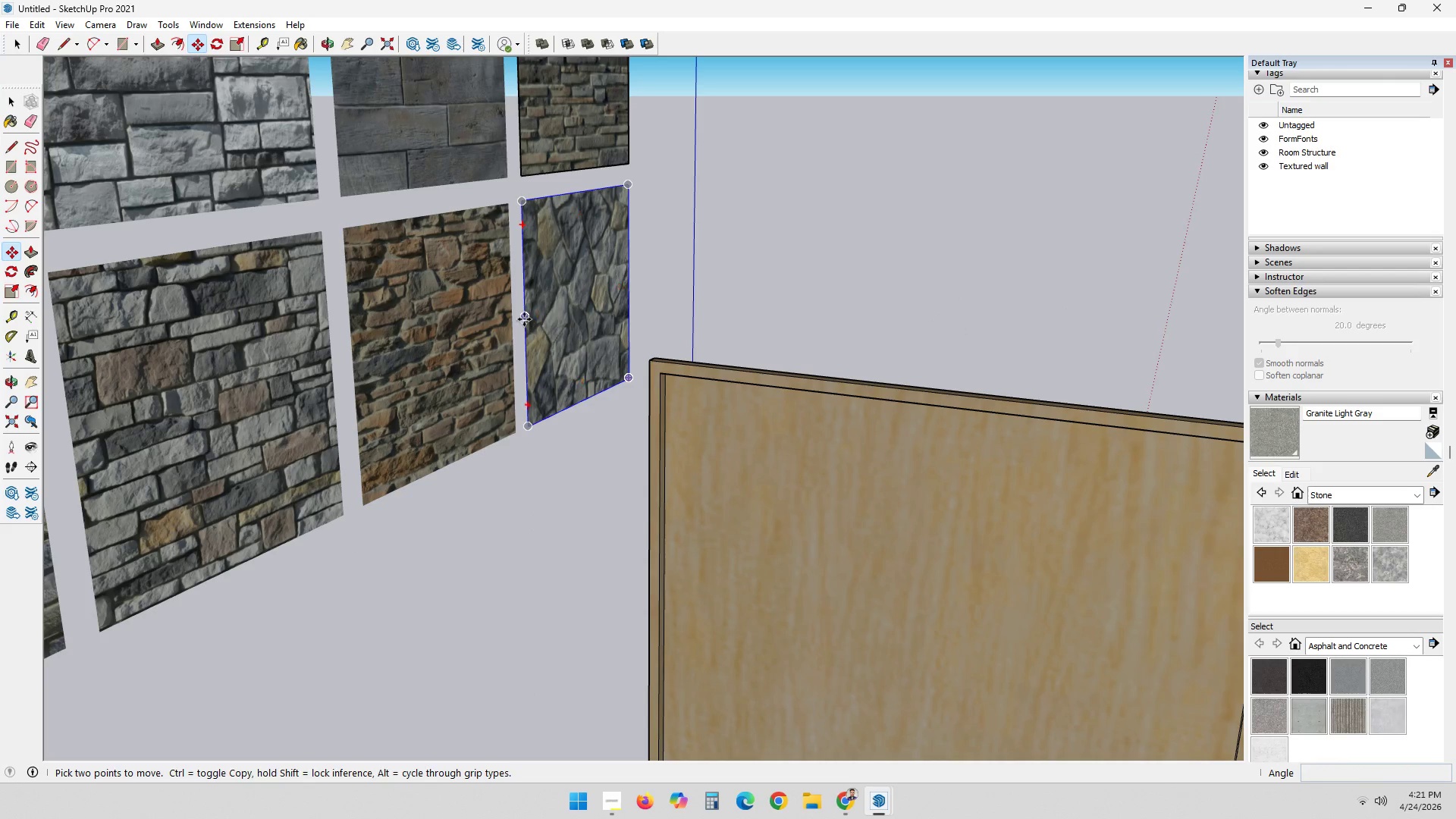 
type(ro)
 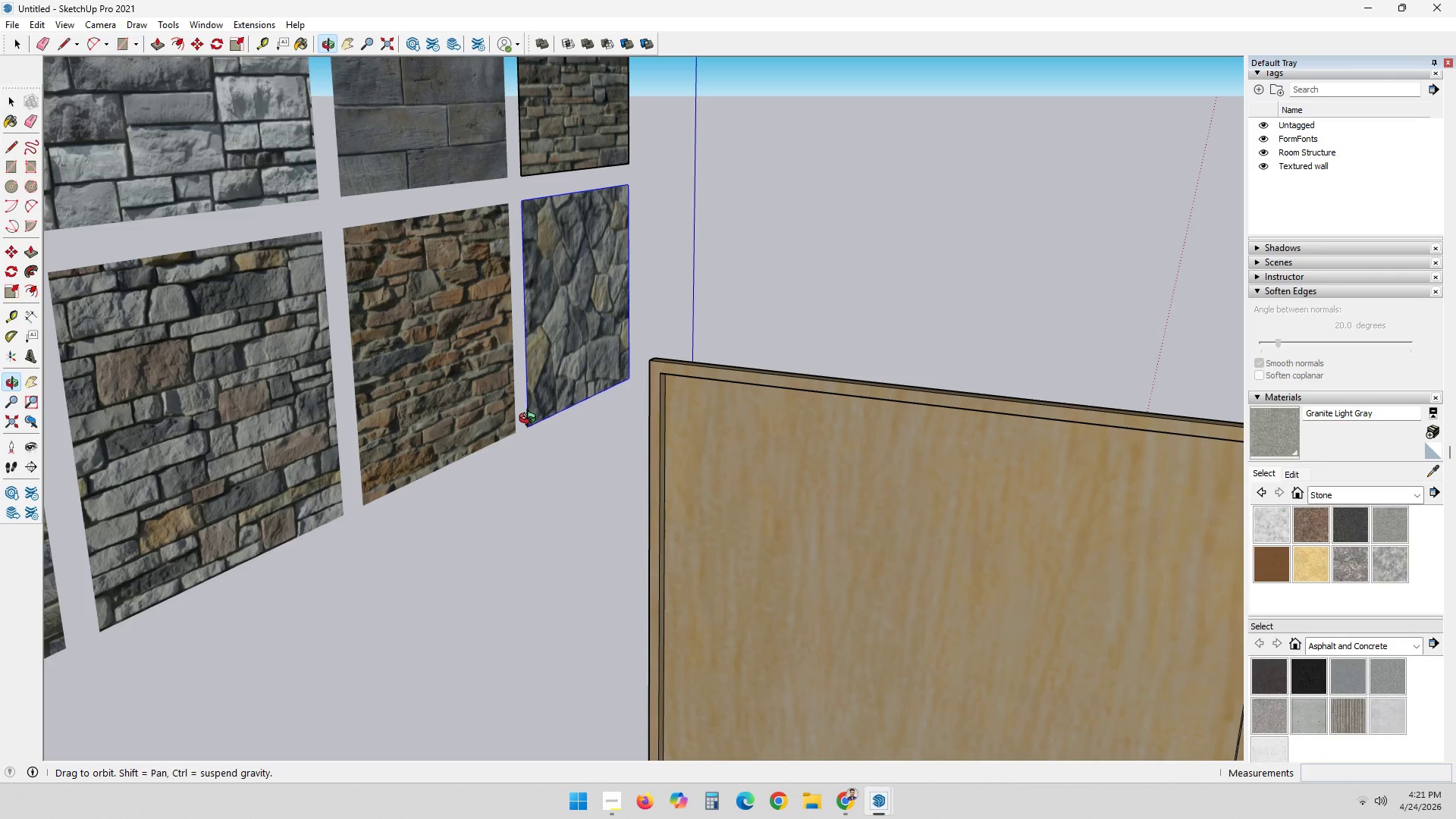 
key(Space)
 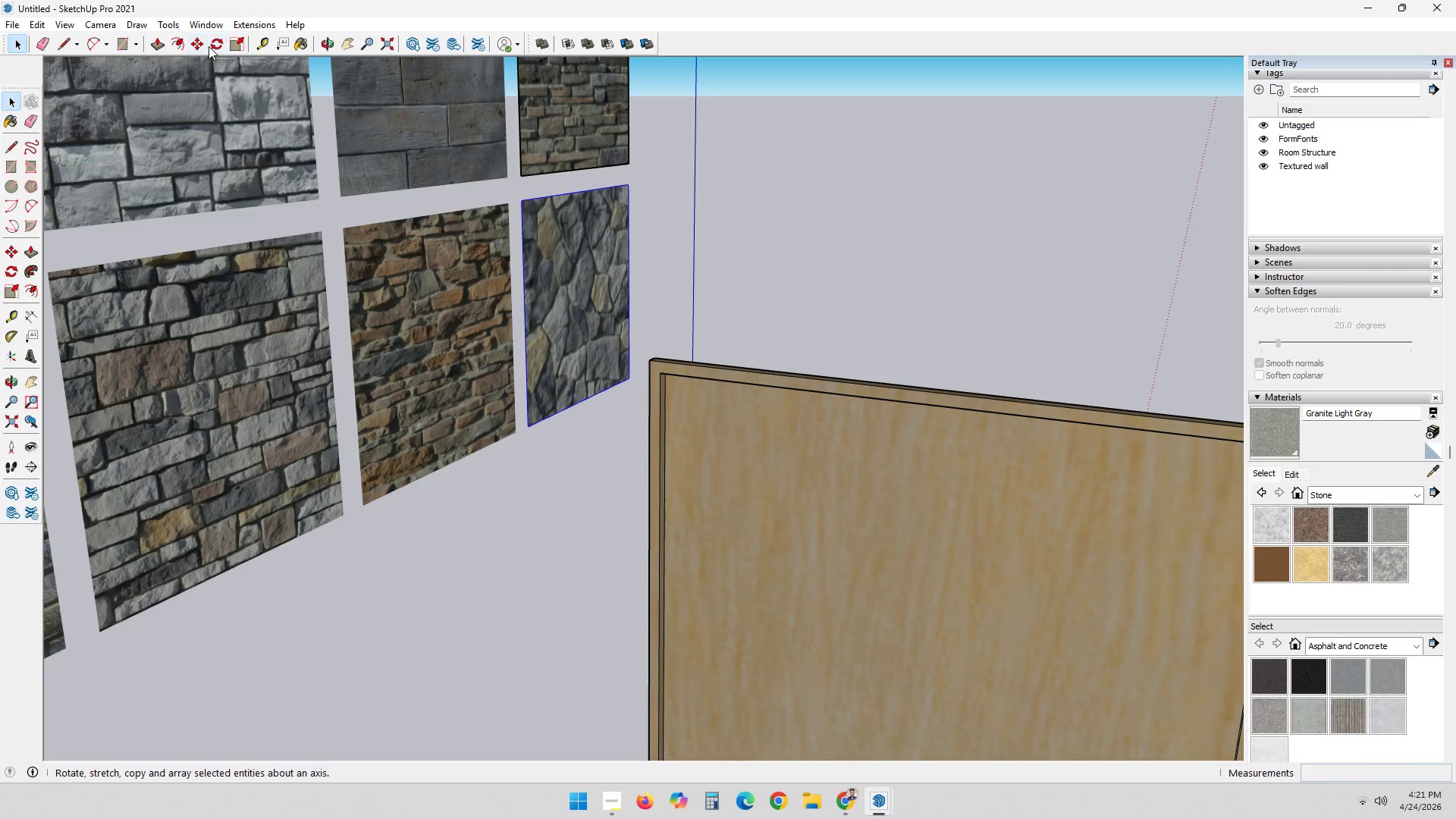 
left_click([209, 46])
 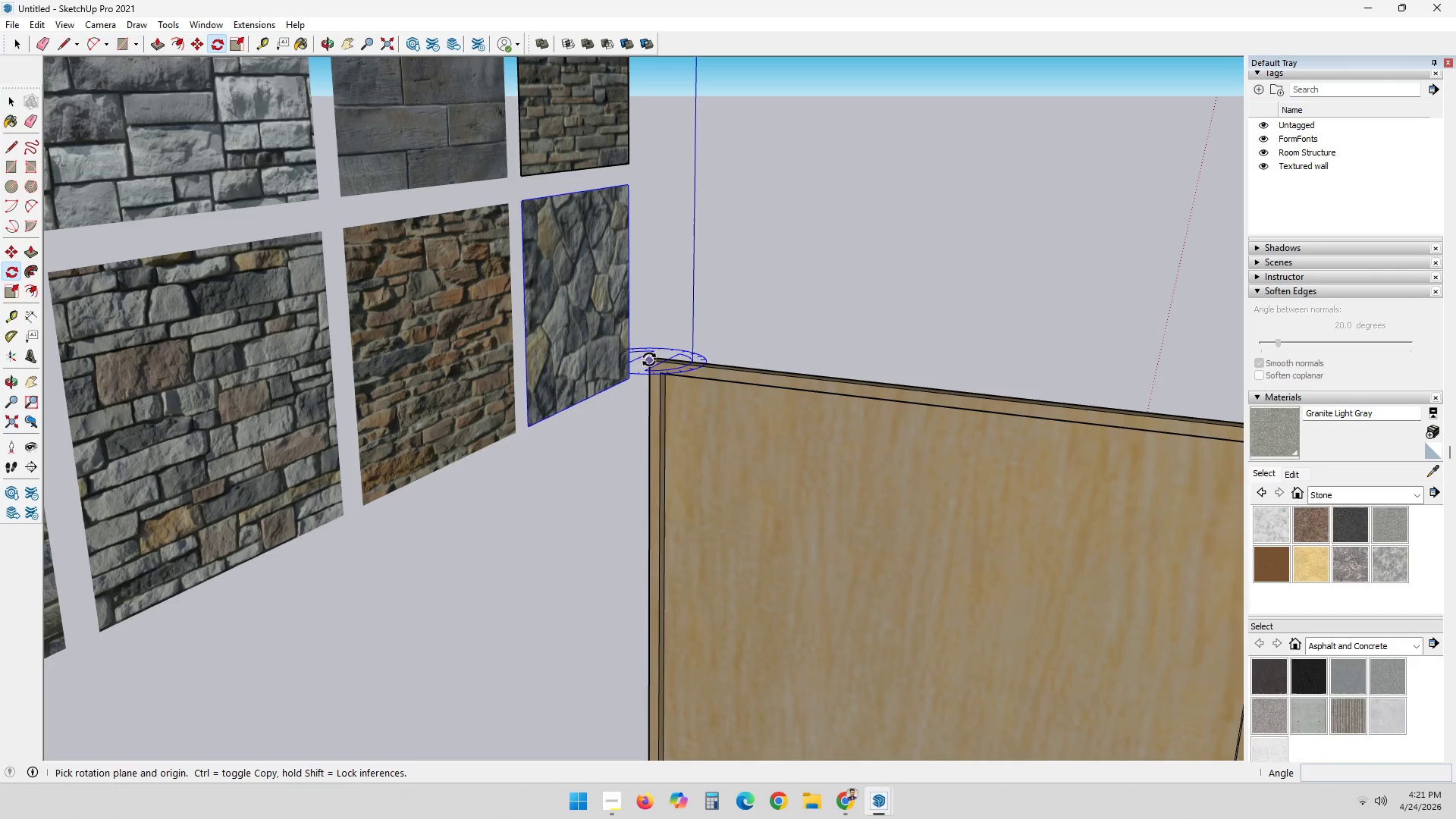 
left_click([649, 355])
 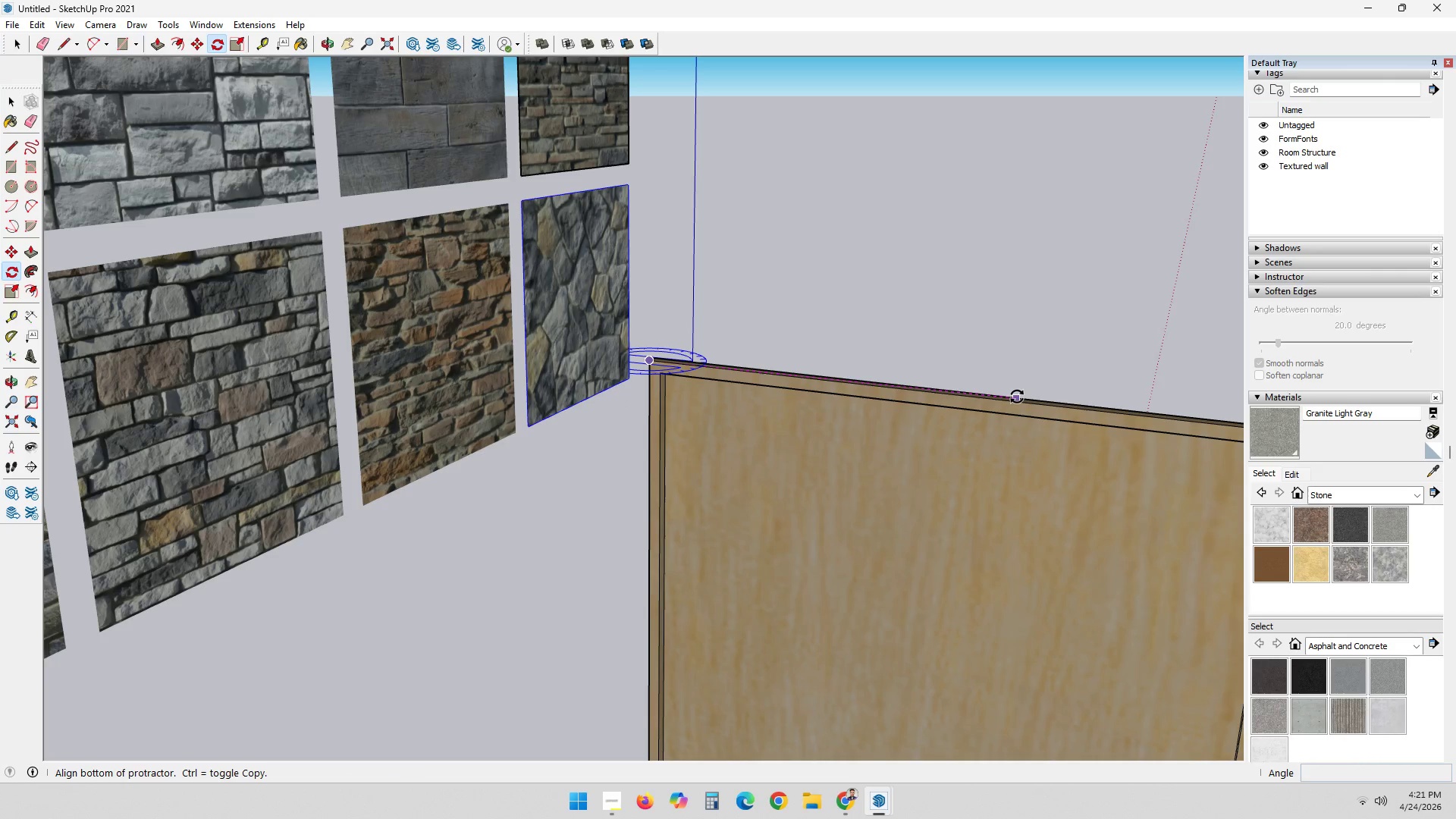 
left_click([1017, 392])
 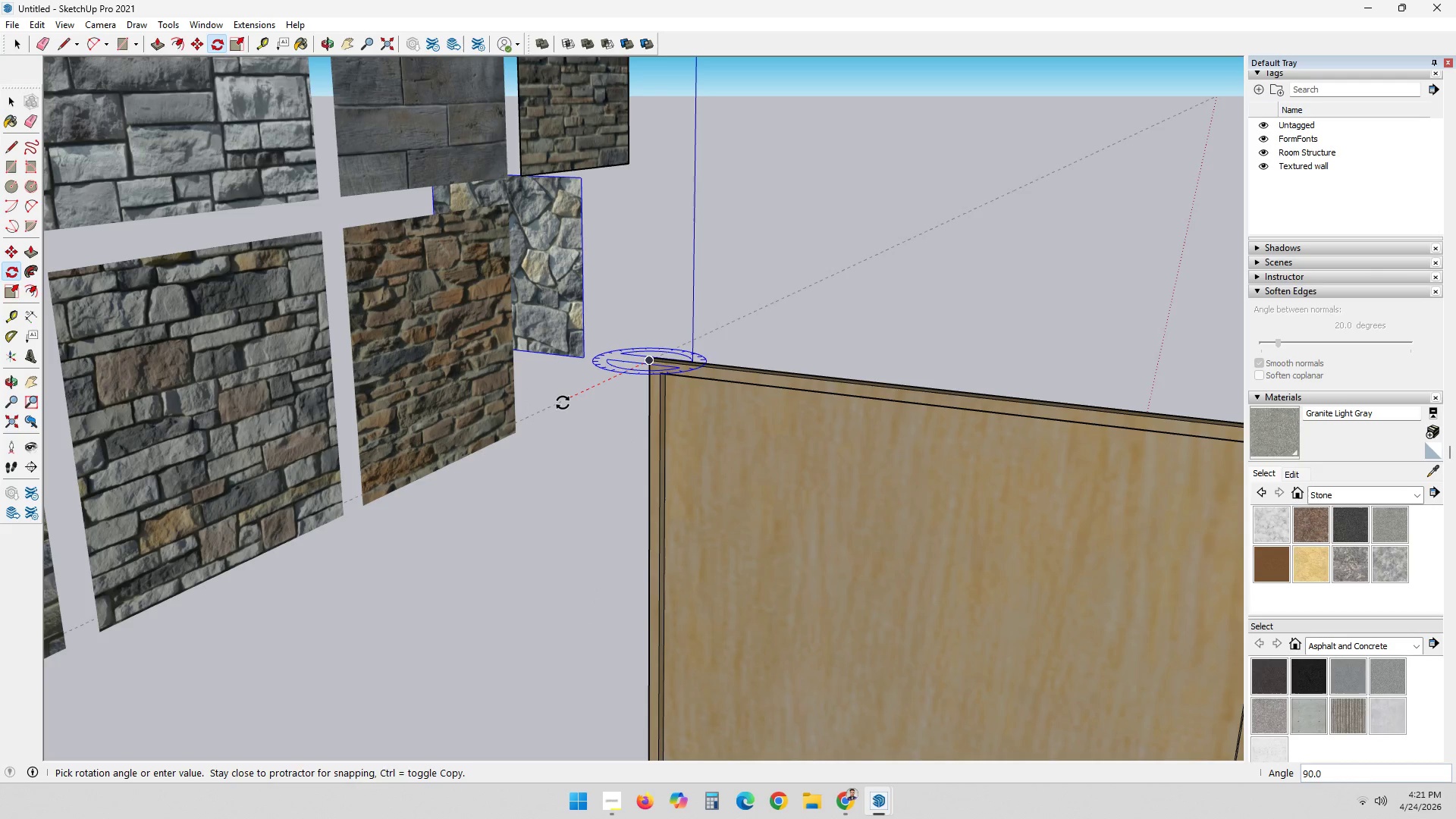 
scroll: coordinate [533, 340], scroll_direction: down, amount: 1.0
 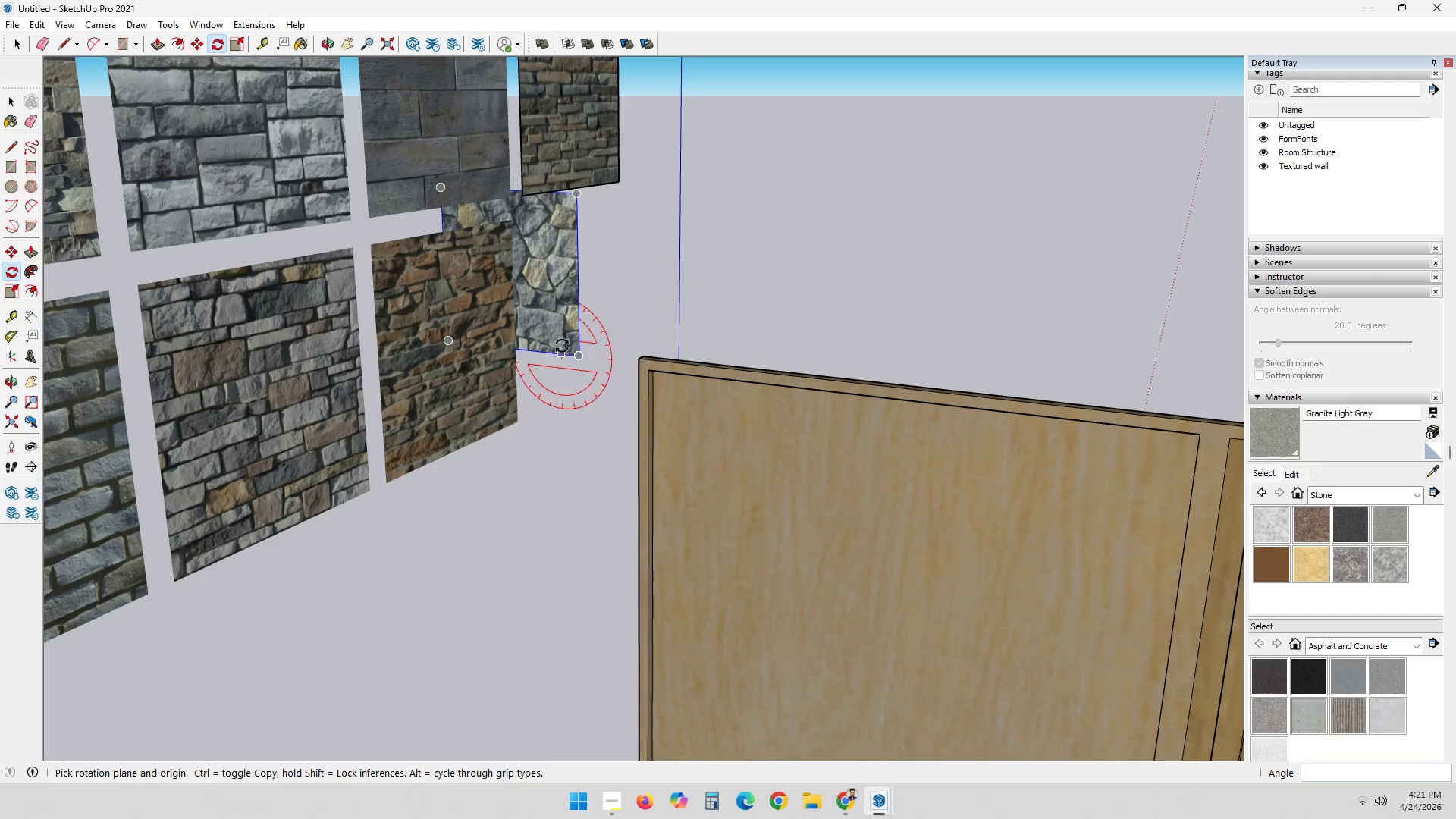 
key(M)
 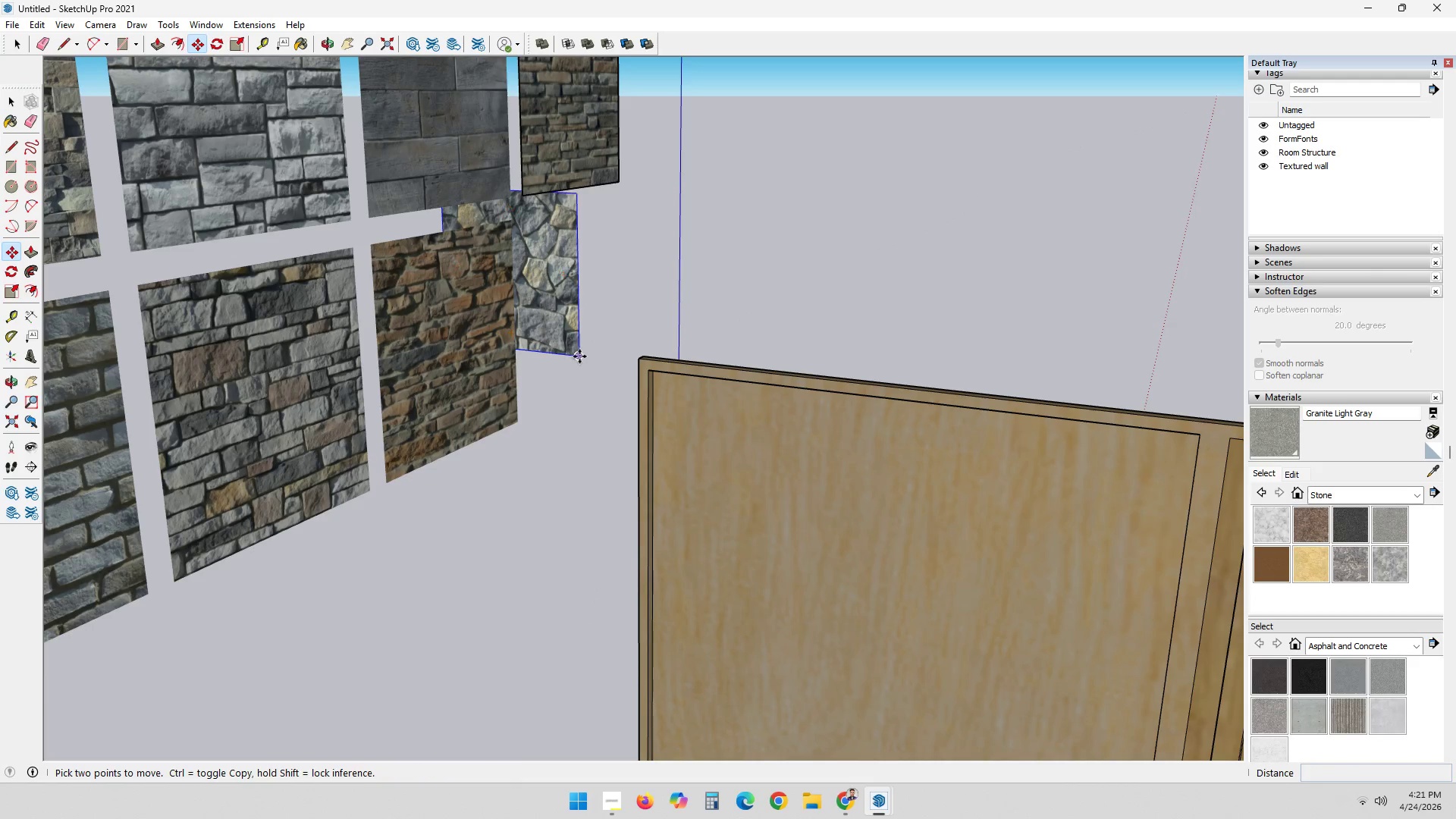 
left_click([581, 359])
 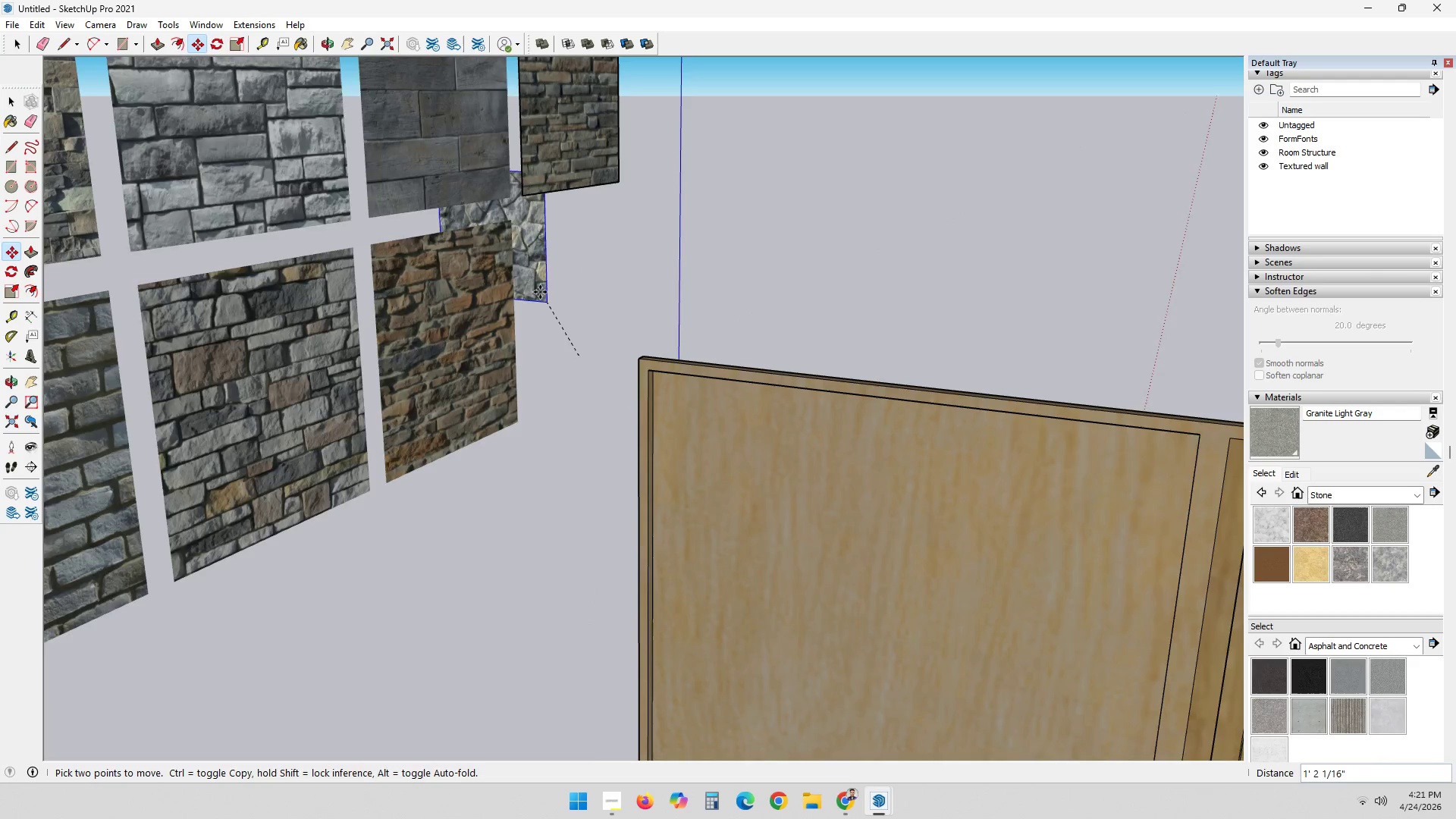 
scroll: coordinate [928, 508], scroll_direction: down, amount: 7.0
 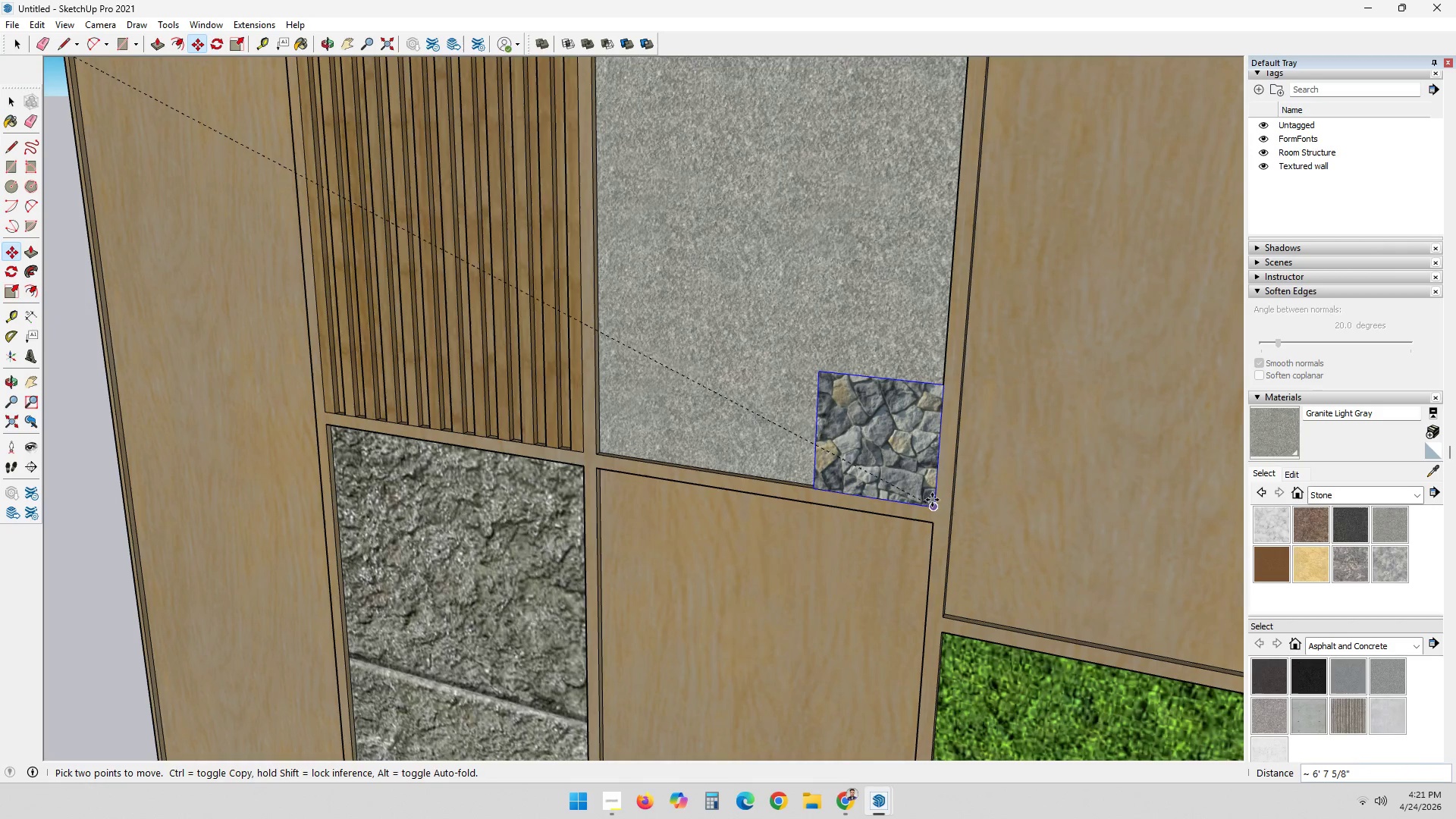 
scroll: coordinate [932, 500], scroll_direction: up, amount: 7.0
 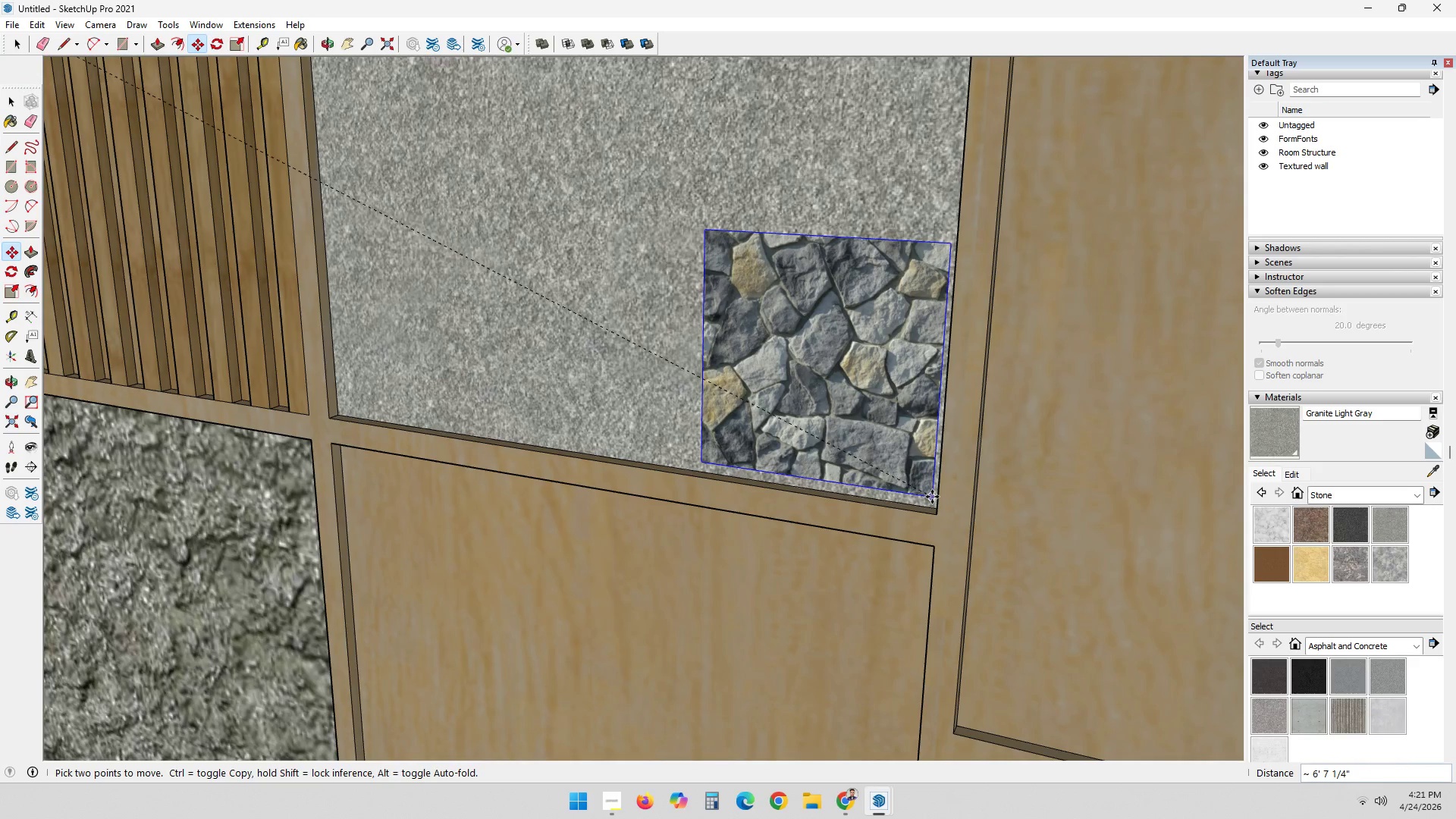 
left_click([932, 497])
 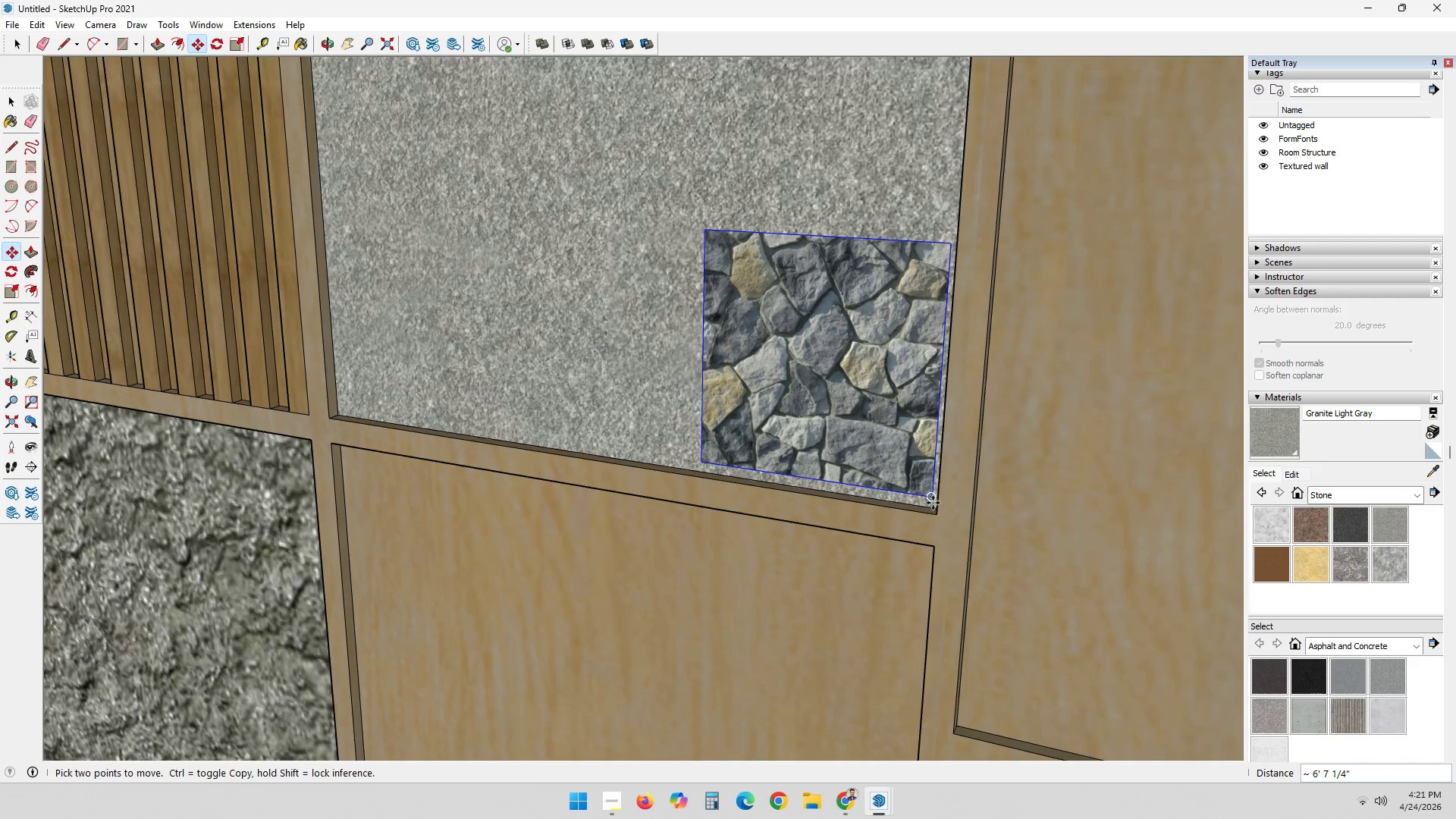 
left_click([931, 499])
 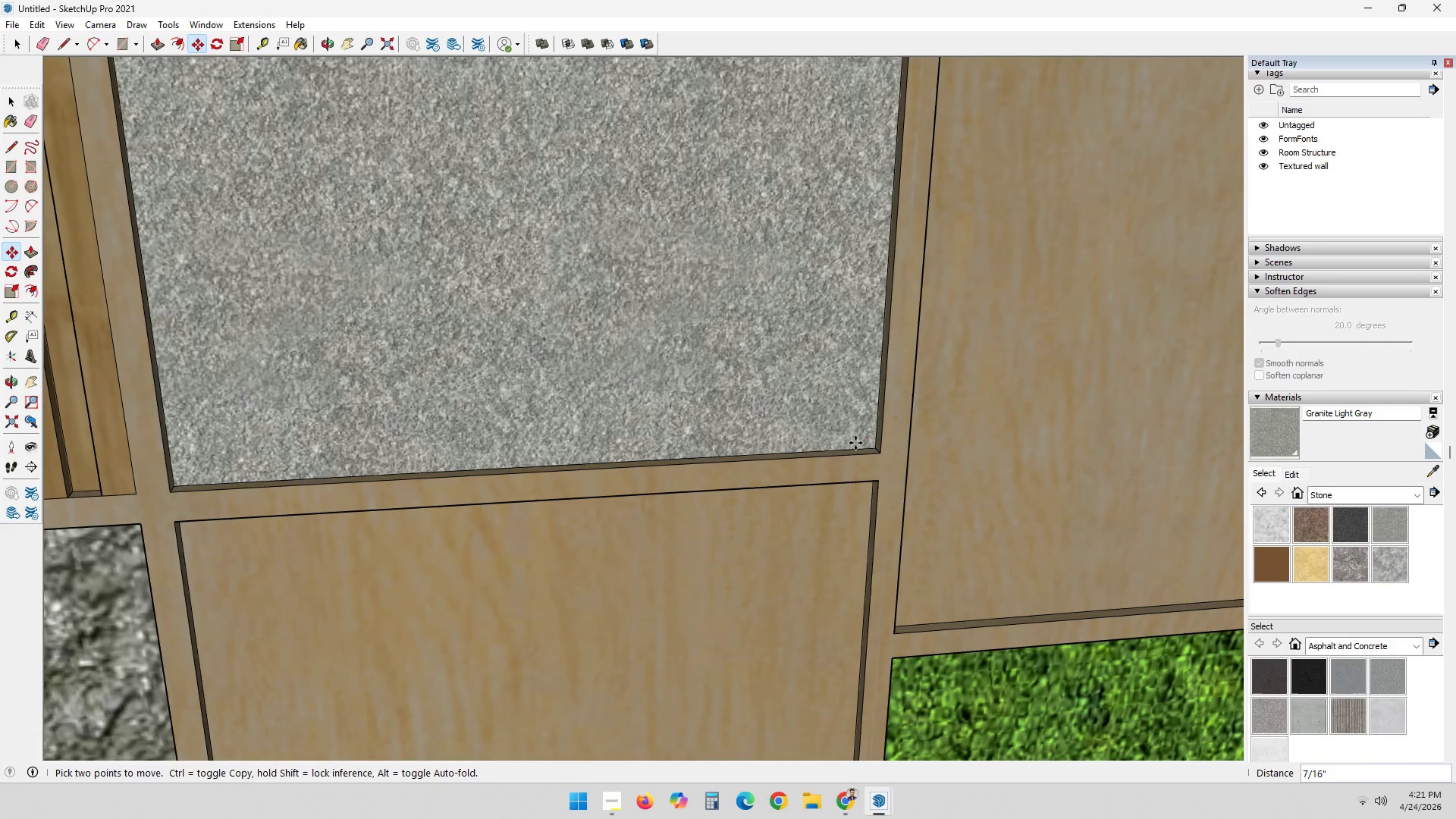 
left_click([872, 445])
 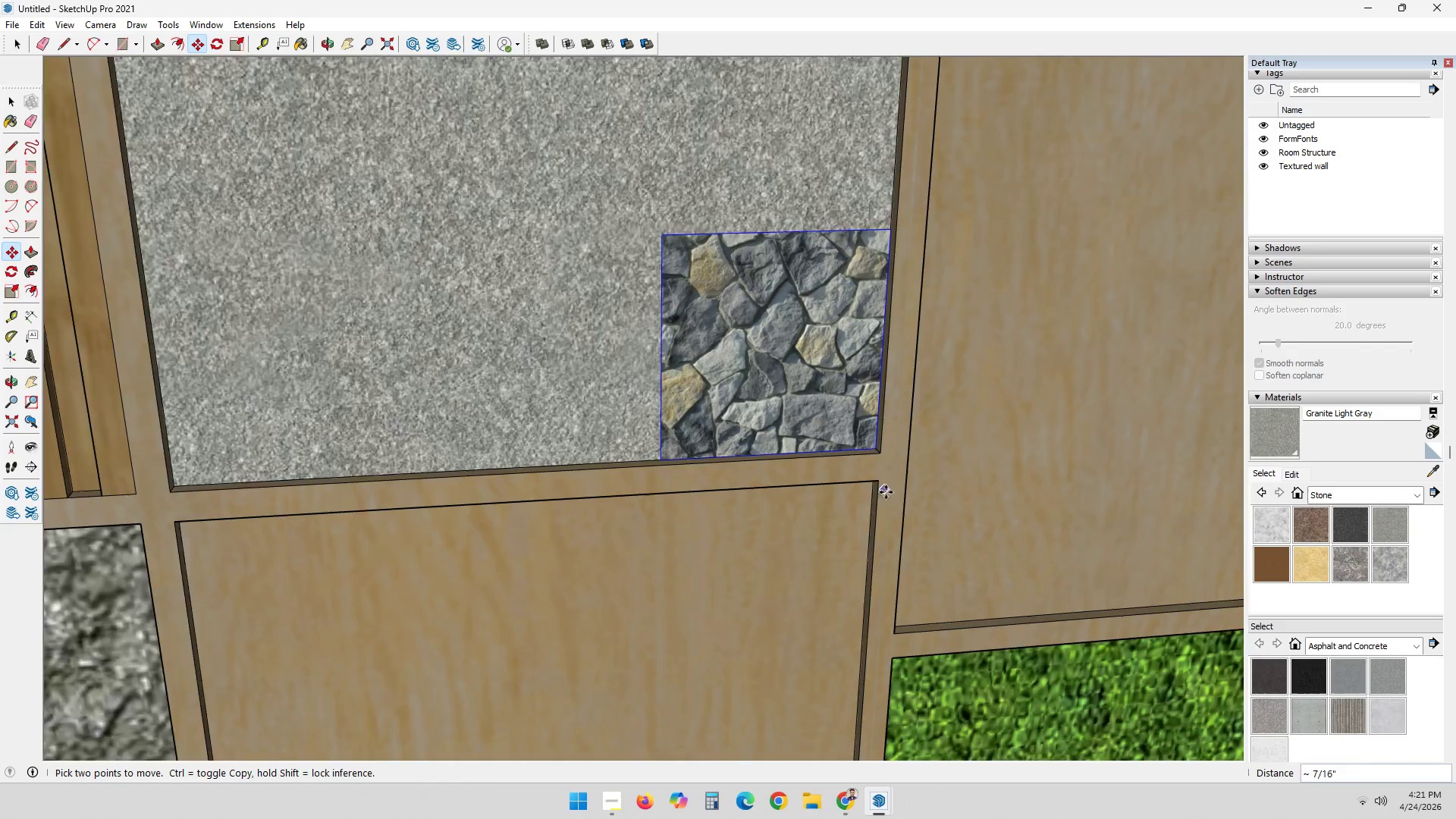 
key(S)
 